 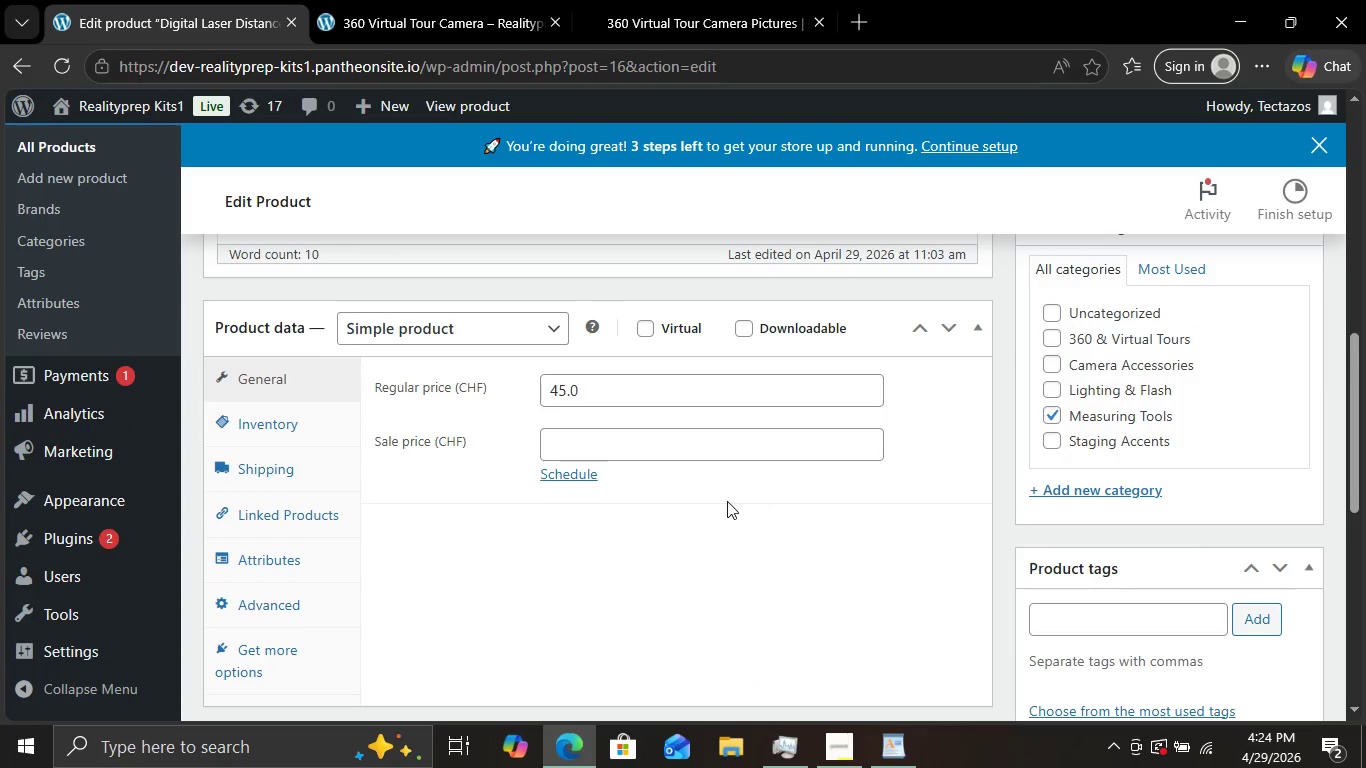 
scroll: coordinate [658, 526], scroll_direction: down, amount: 3.0
 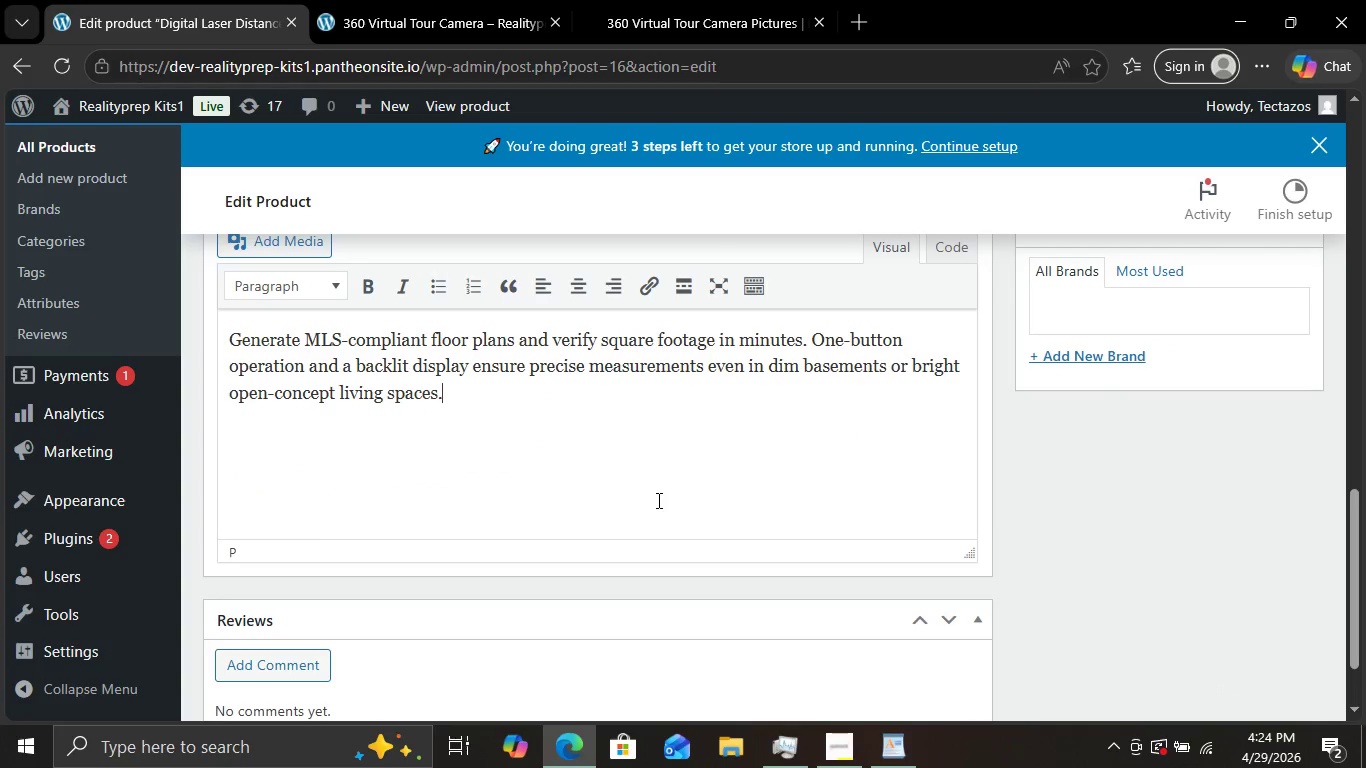 
left_click([657, 500])
 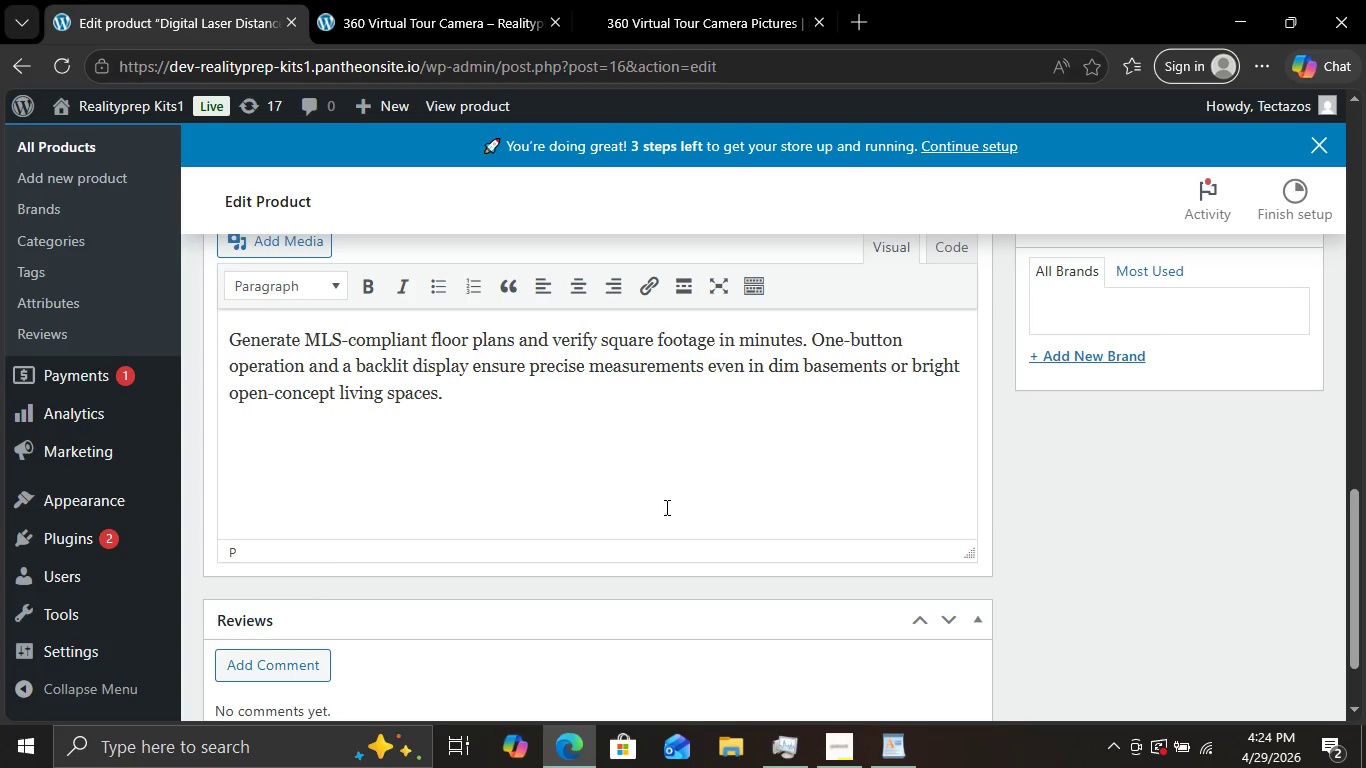 
wait(25.38)
 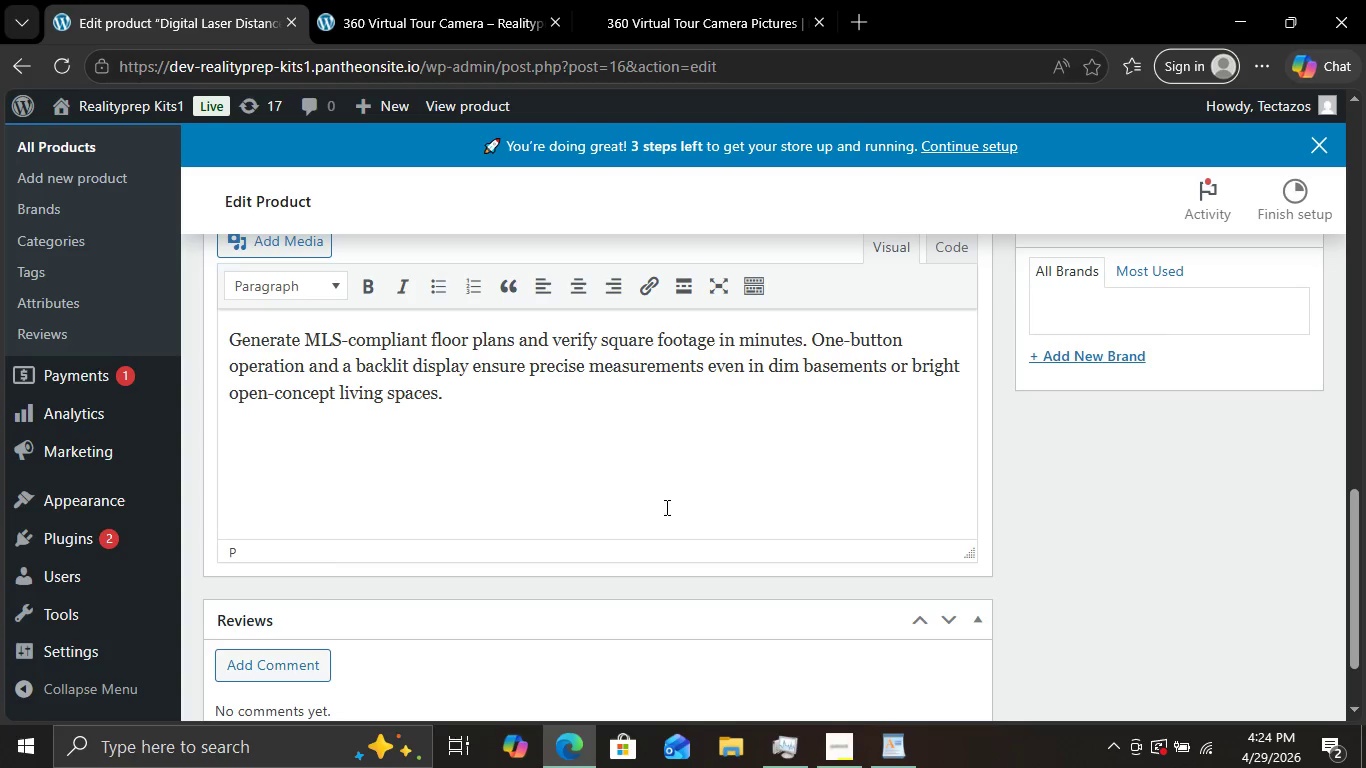 
scroll: coordinate [665, 508], scroll_direction: up, amount: 8.0
 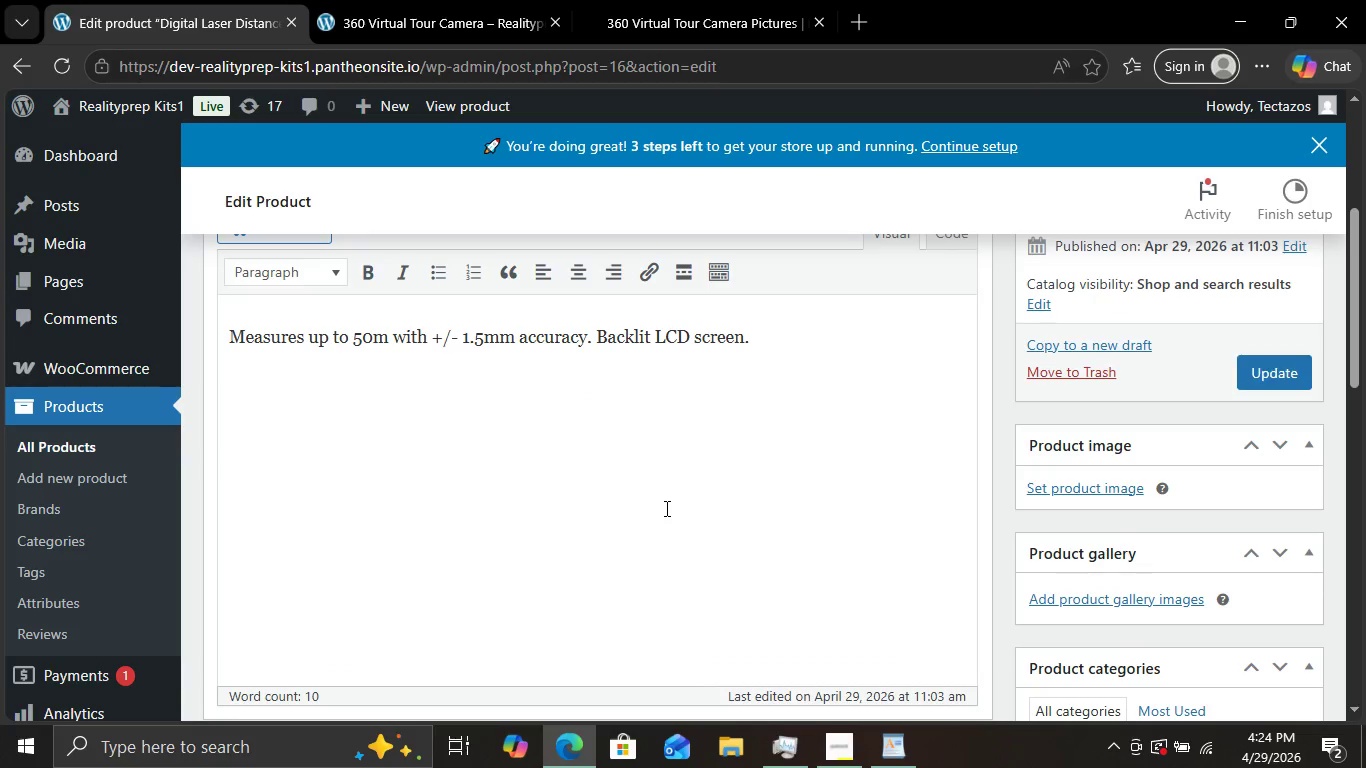 
wait(5.43)
 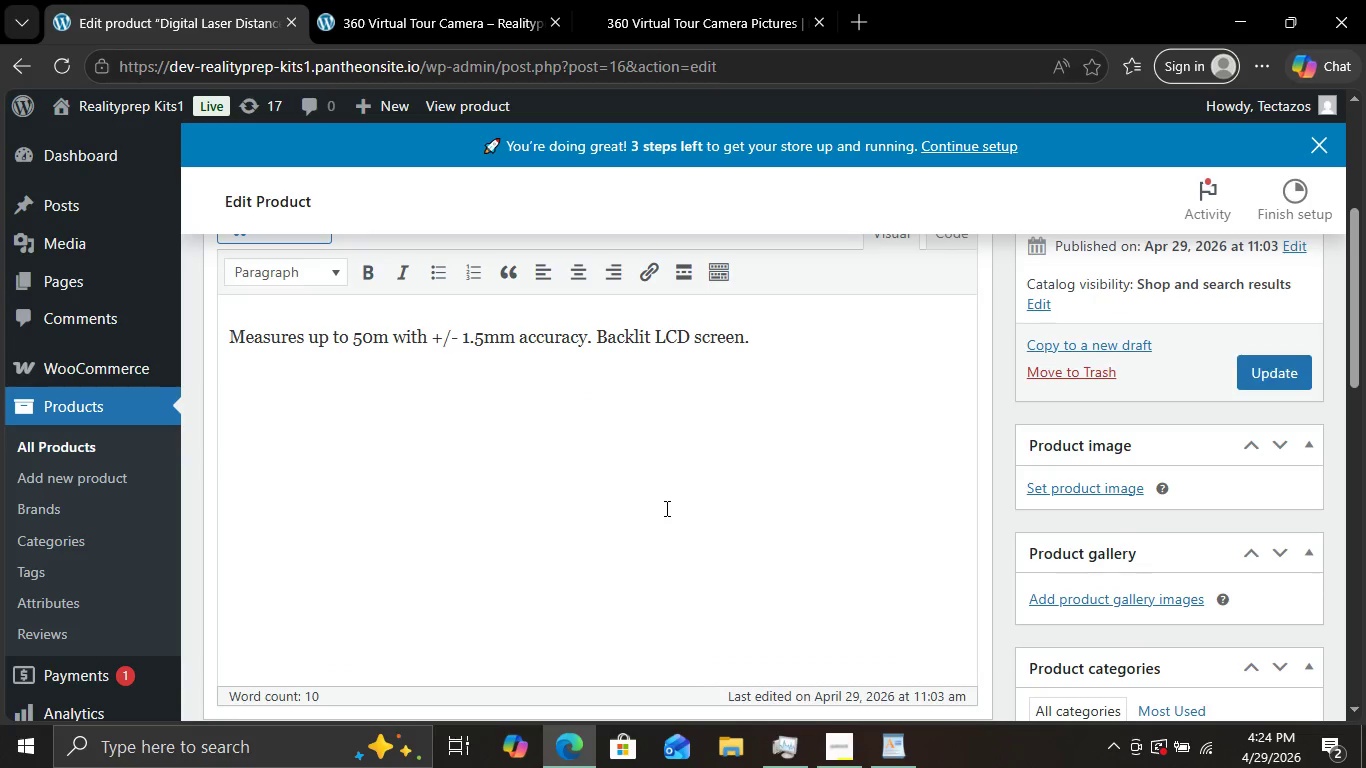 
scroll: coordinate [665, 508], scroll_direction: up, amount: 2.0
 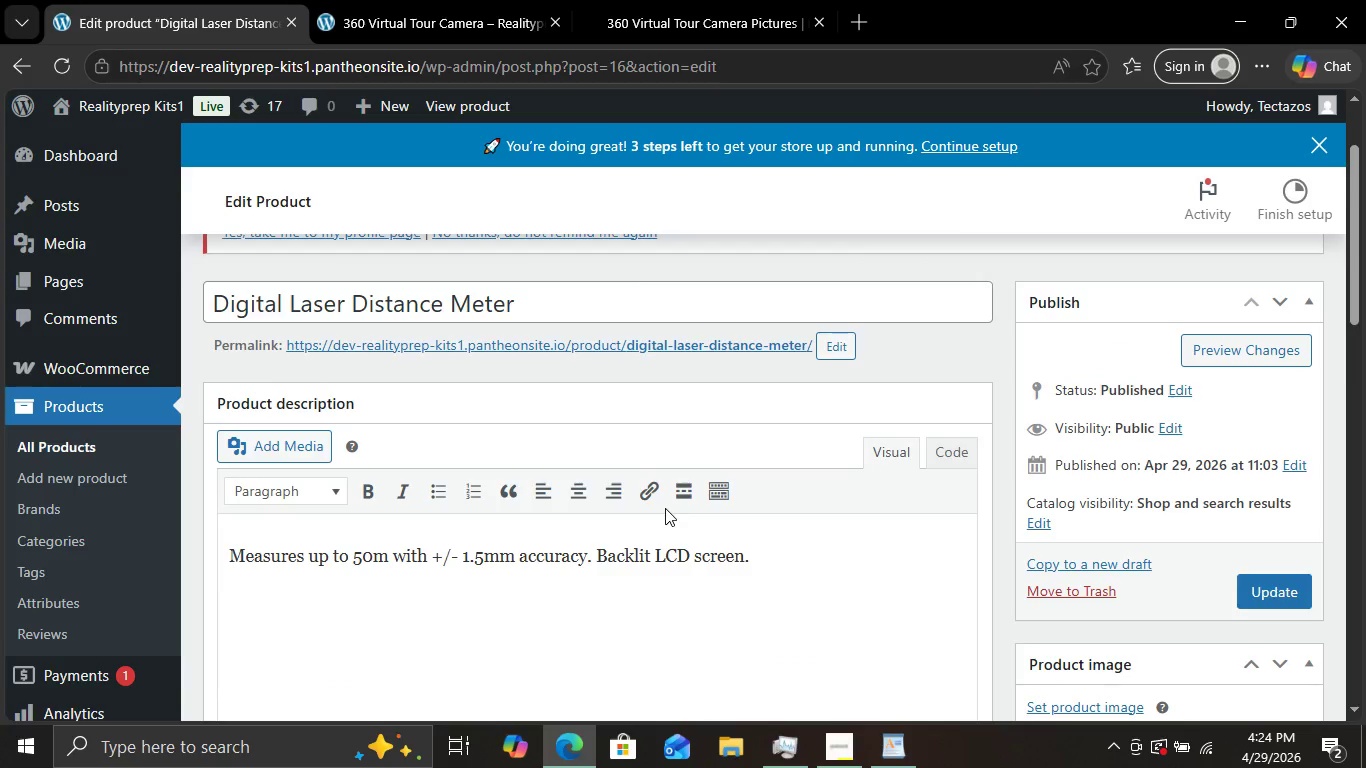 
scroll: coordinate [665, 508], scroll_direction: down, amount: 8.0
 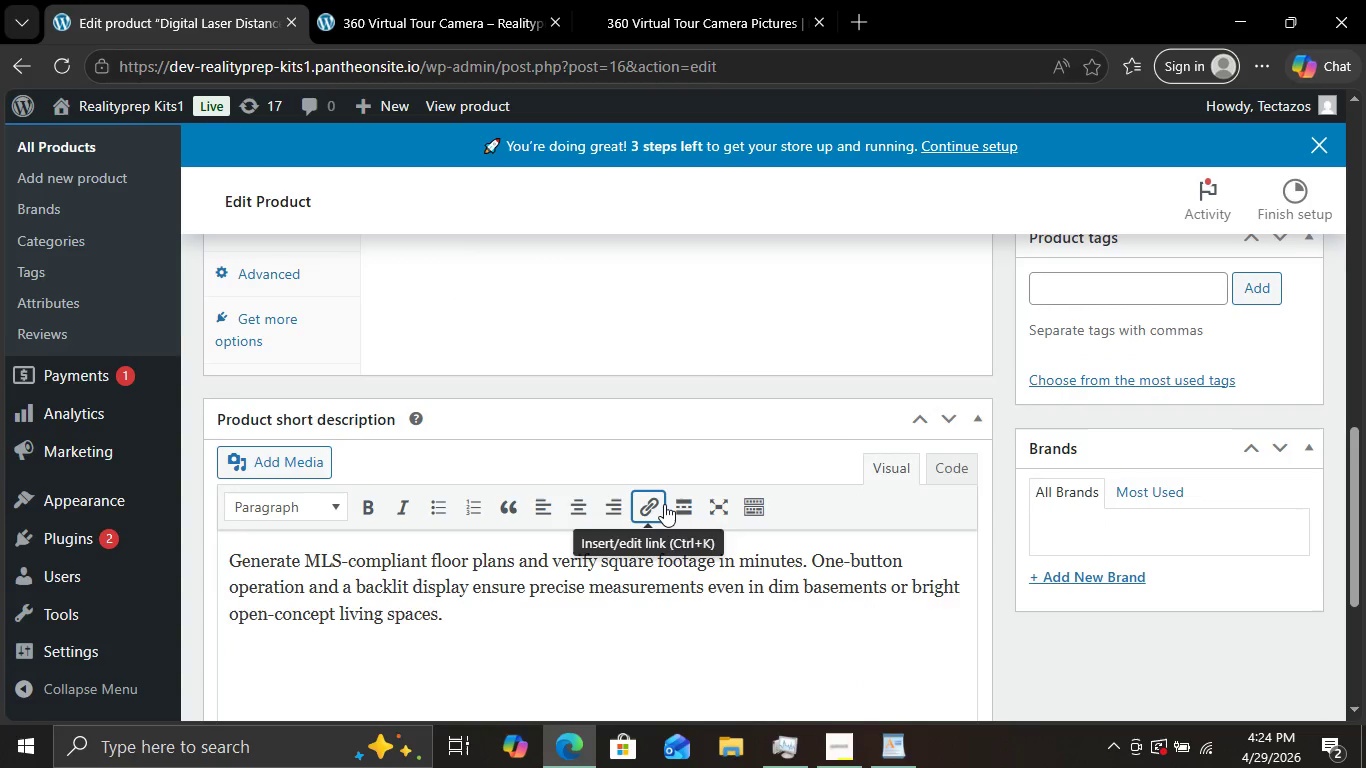 
scroll: coordinate [664, 504], scroll_direction: up, amount: 2.0
 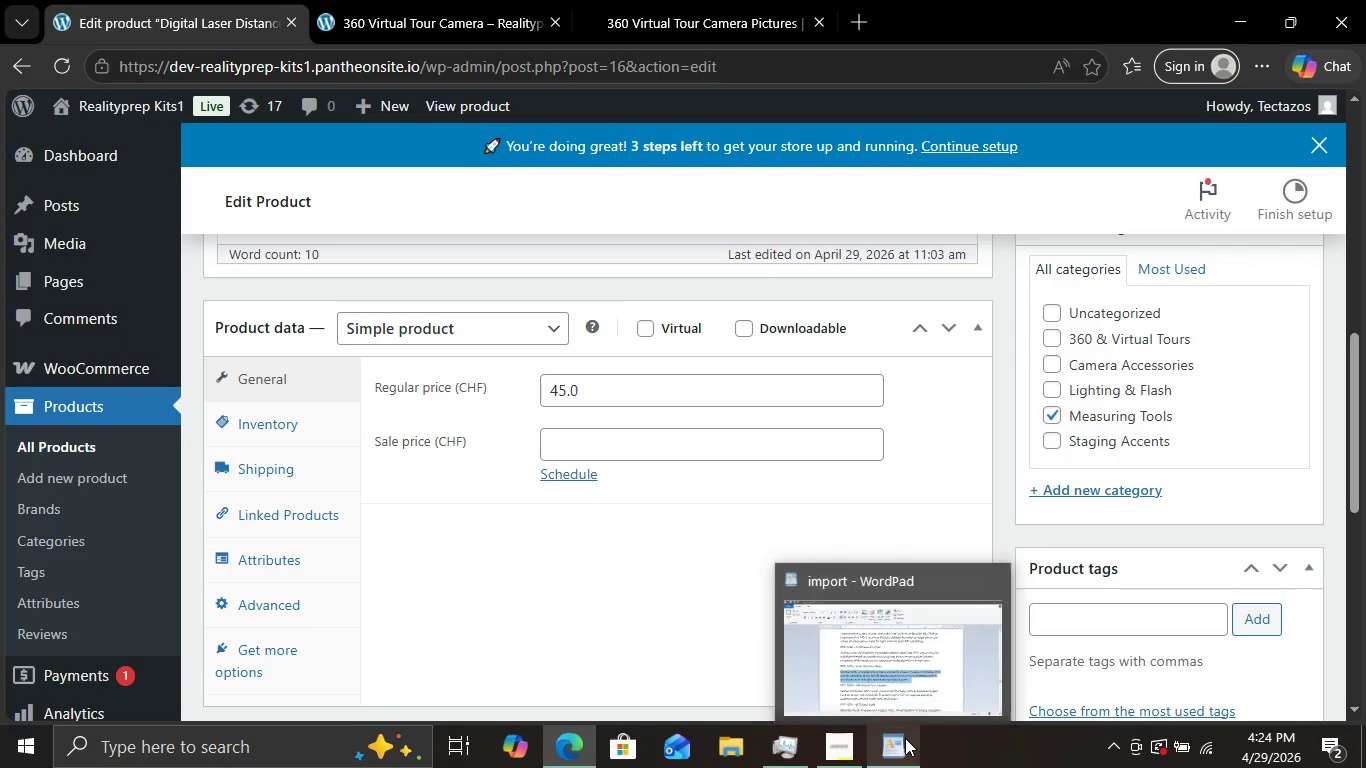 
left_click([905, 738])
 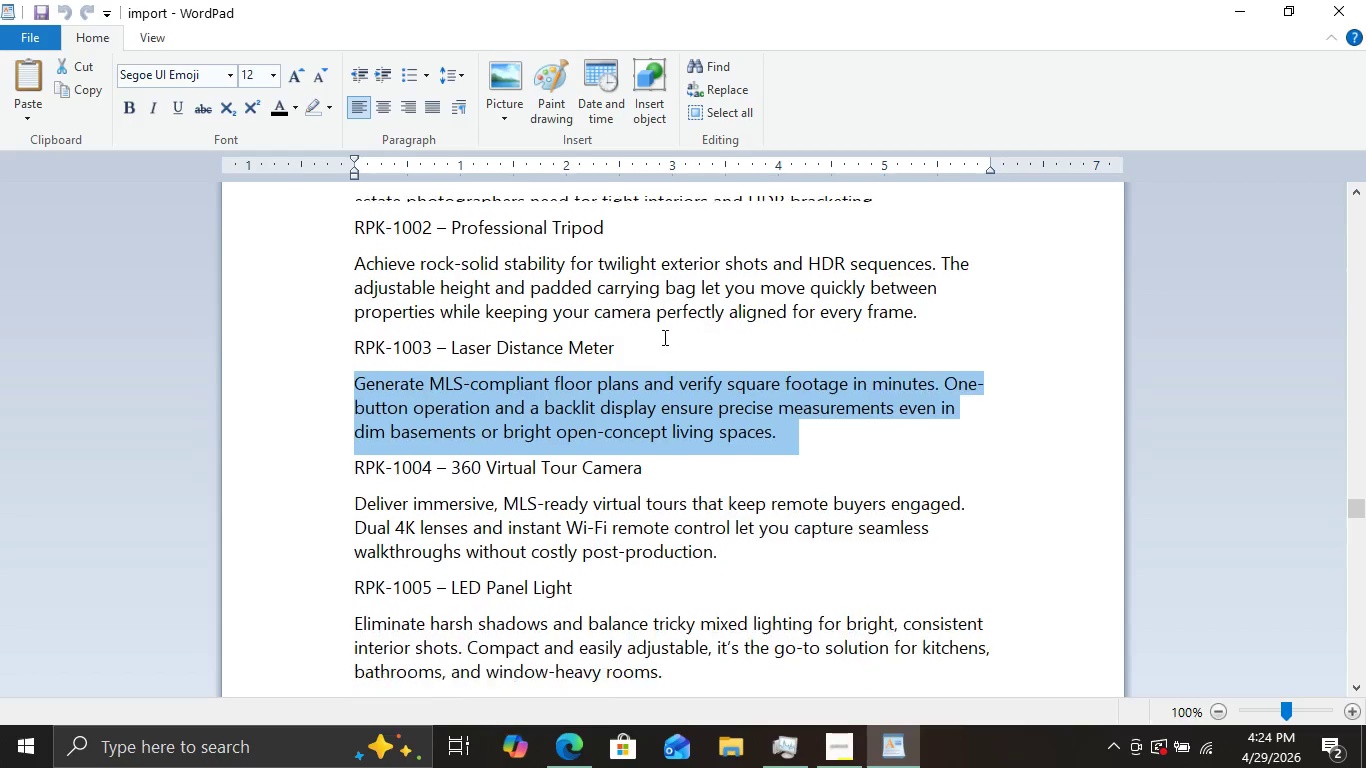 
scroll: coordinate [685, 370], scroll_direction: down, amount: 33.0
 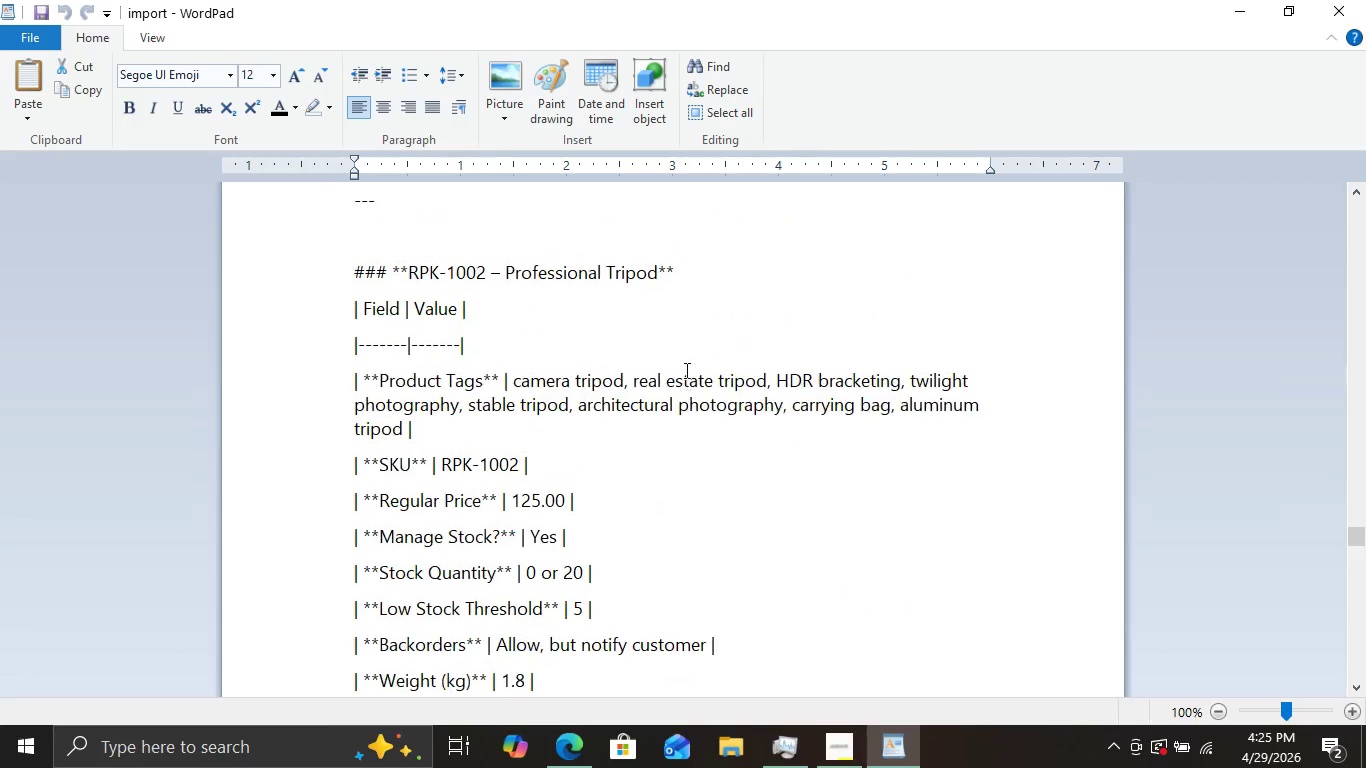 
scroll: coordinate [685, 370], scroll_direction: none, amount: 0.0
 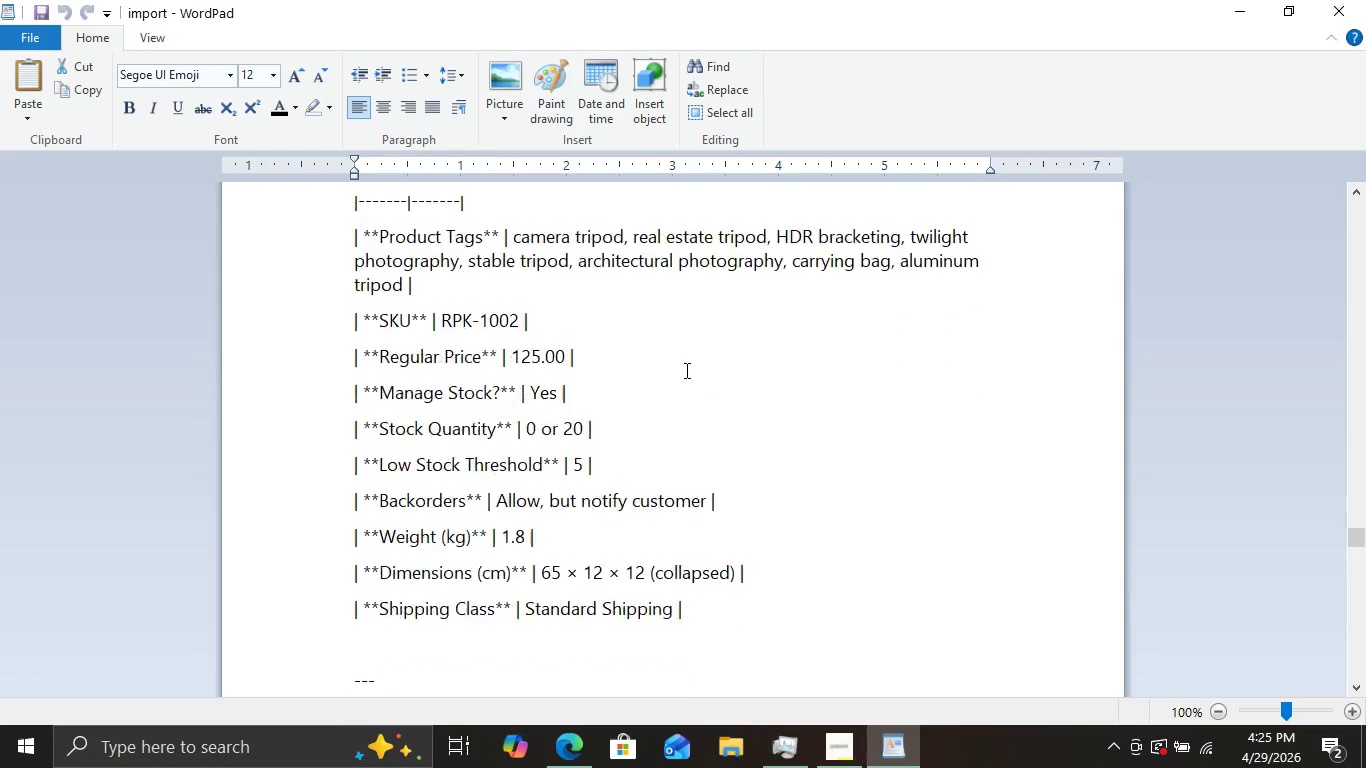 
scroll: coordinate [760, 496], scroll_direction: down, amount: 5.0
 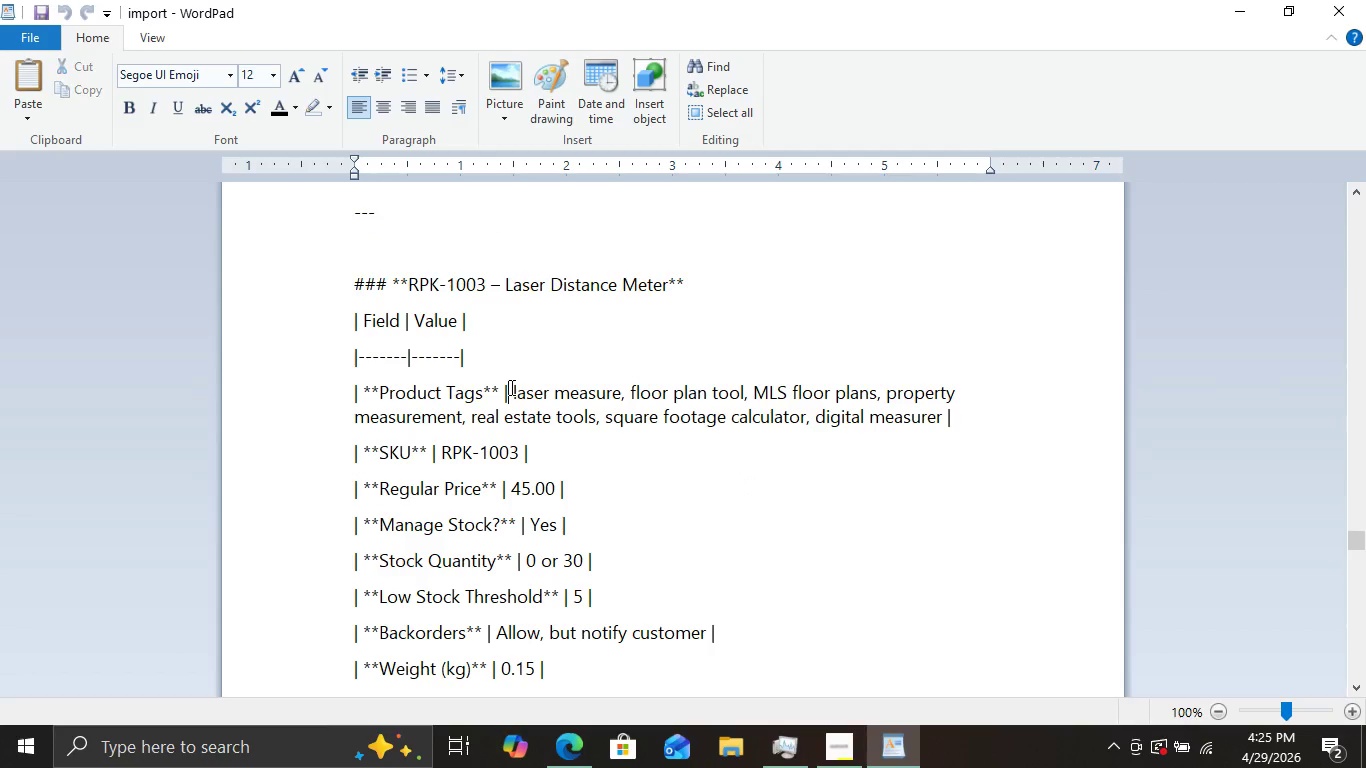 
left_click_drag(start_coordinate=[510, 387], to_coordinate=[937, 412])
 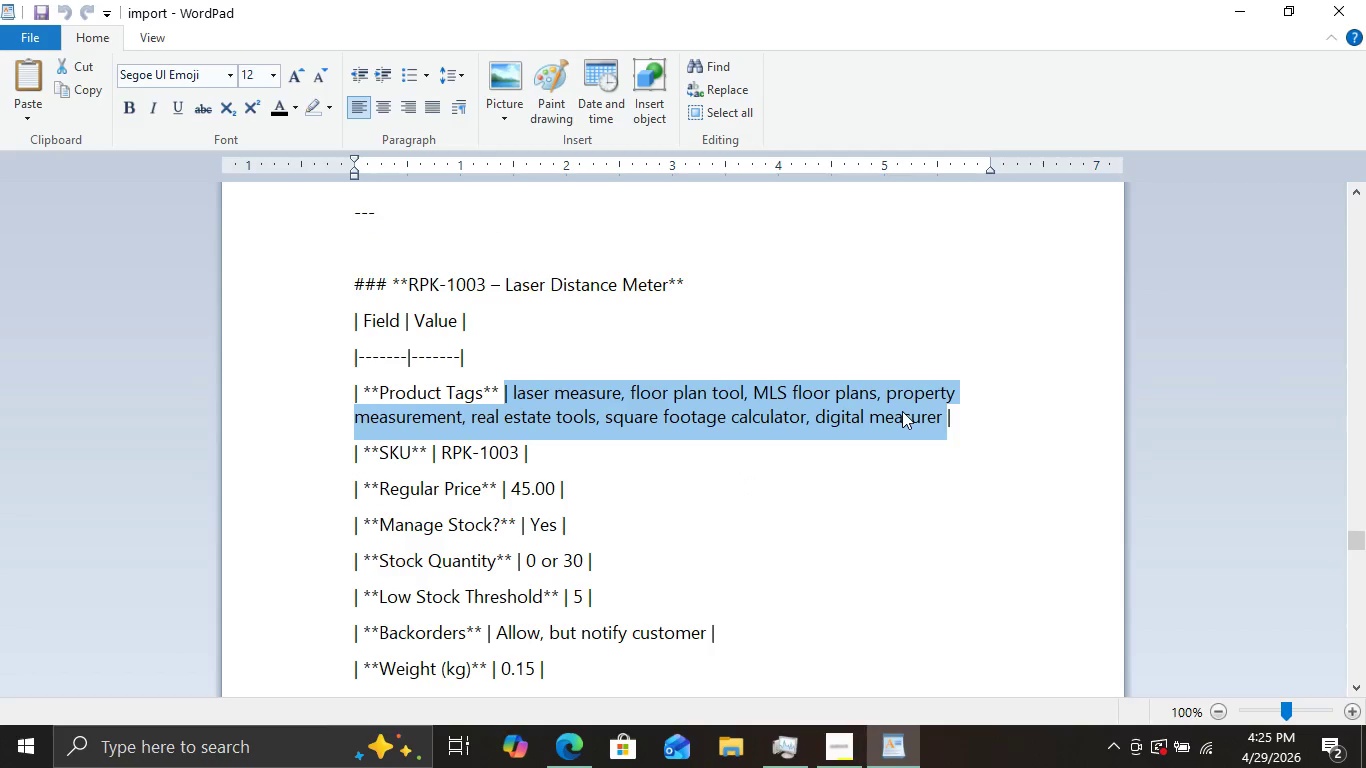 
key(Control+C)
 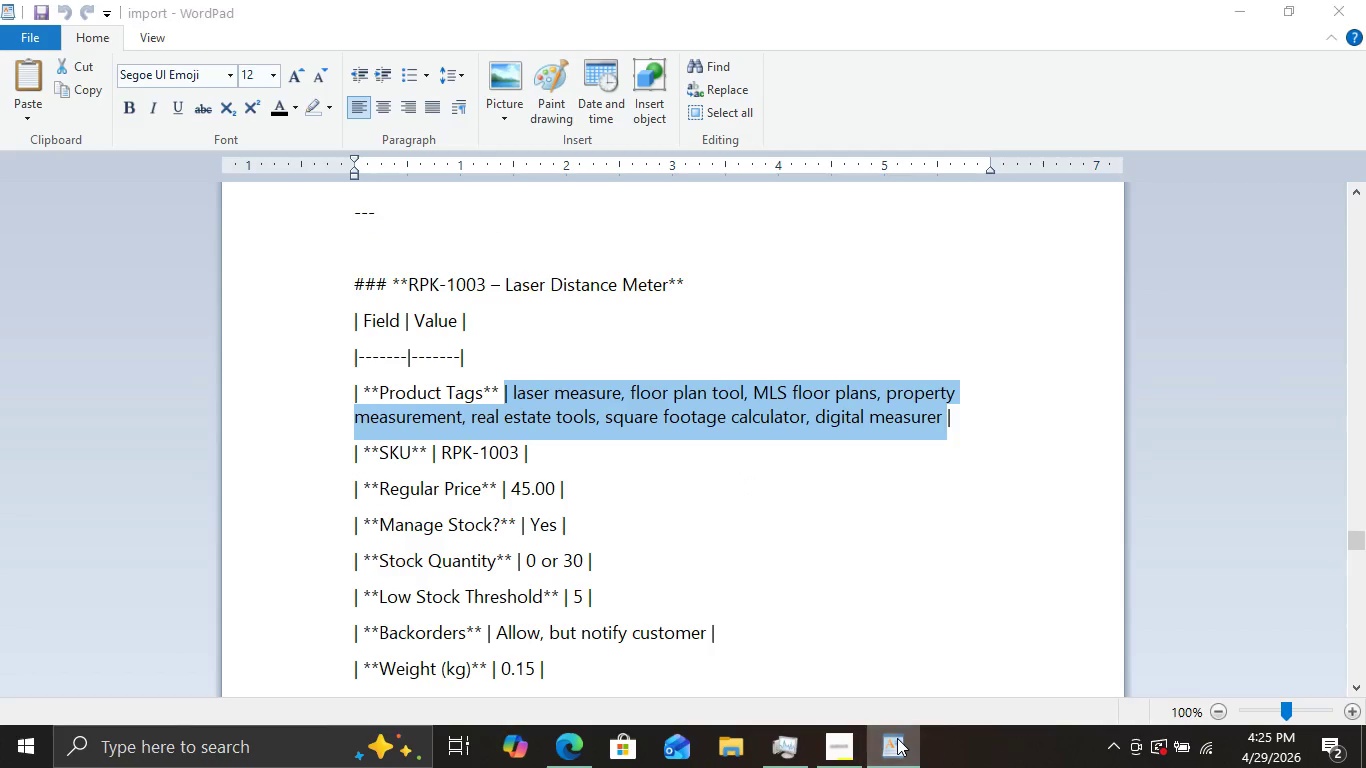 
left_click([897, 738])
 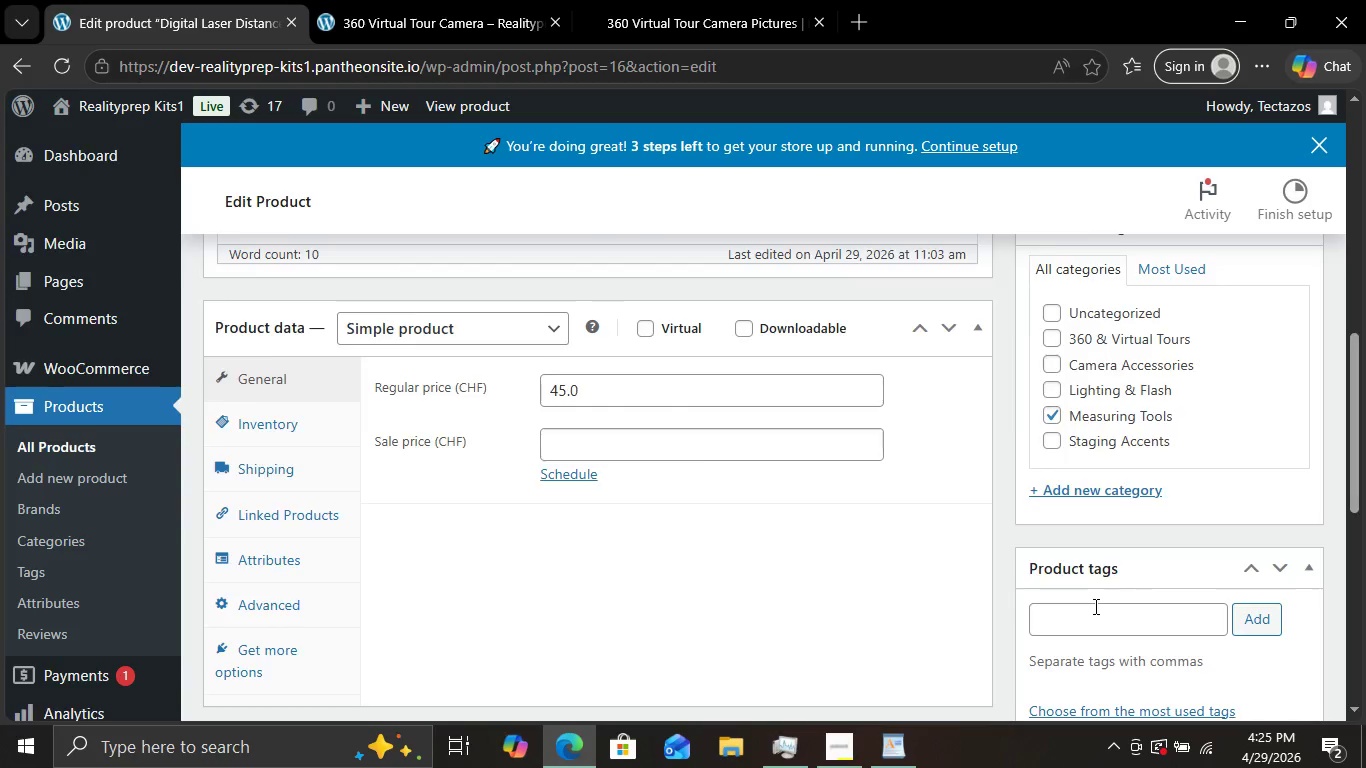 
scroll: coordinate [1094, 606], scroll_direction: down, amount: 1.0
 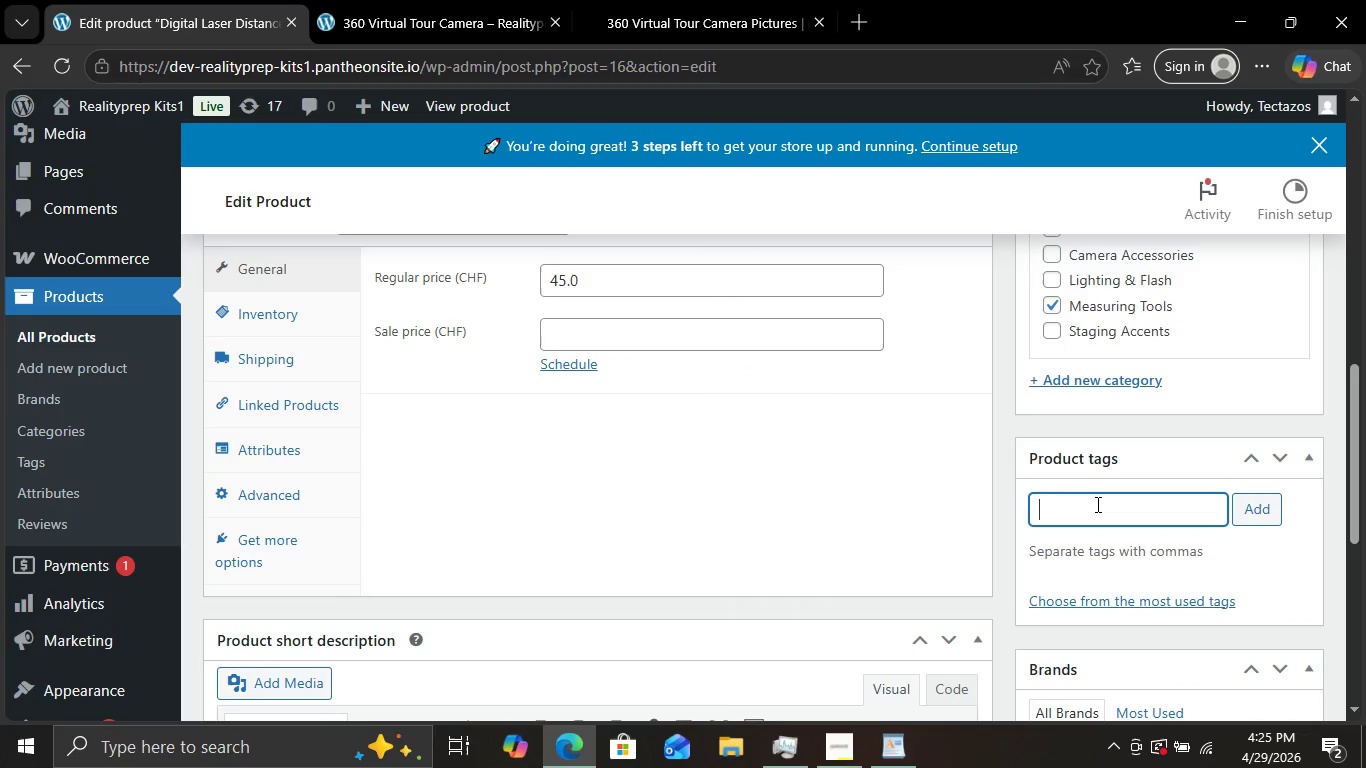 
left_click([1096, 504])
 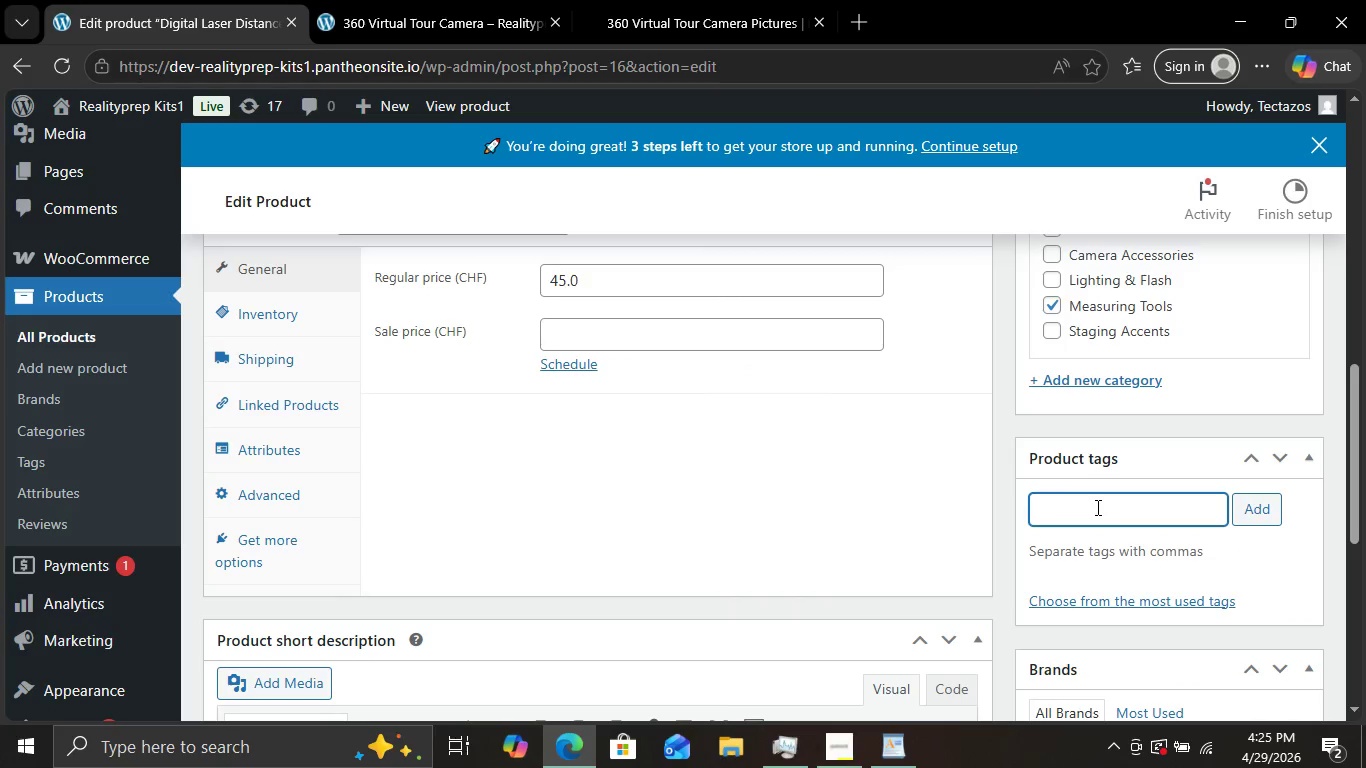 
key(Control+V)
 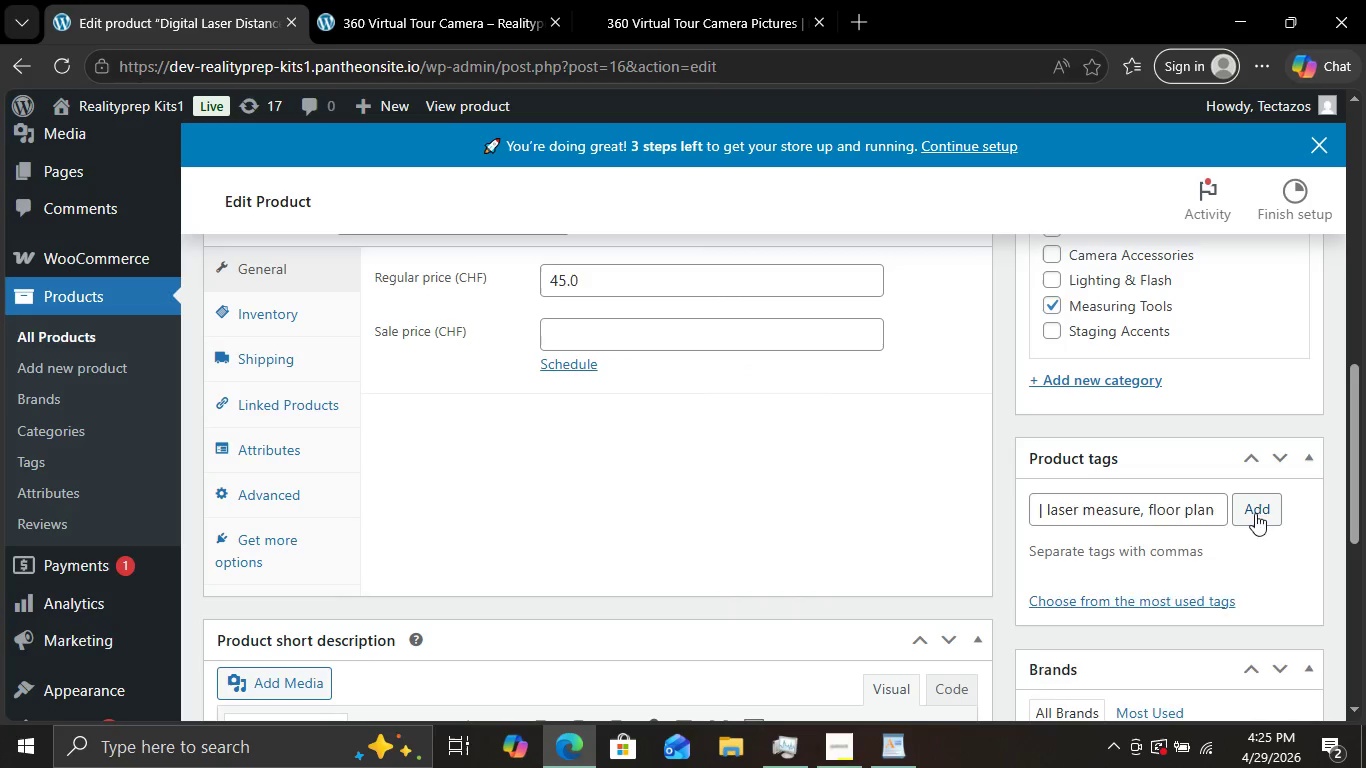 
left_click([1255, 513])
 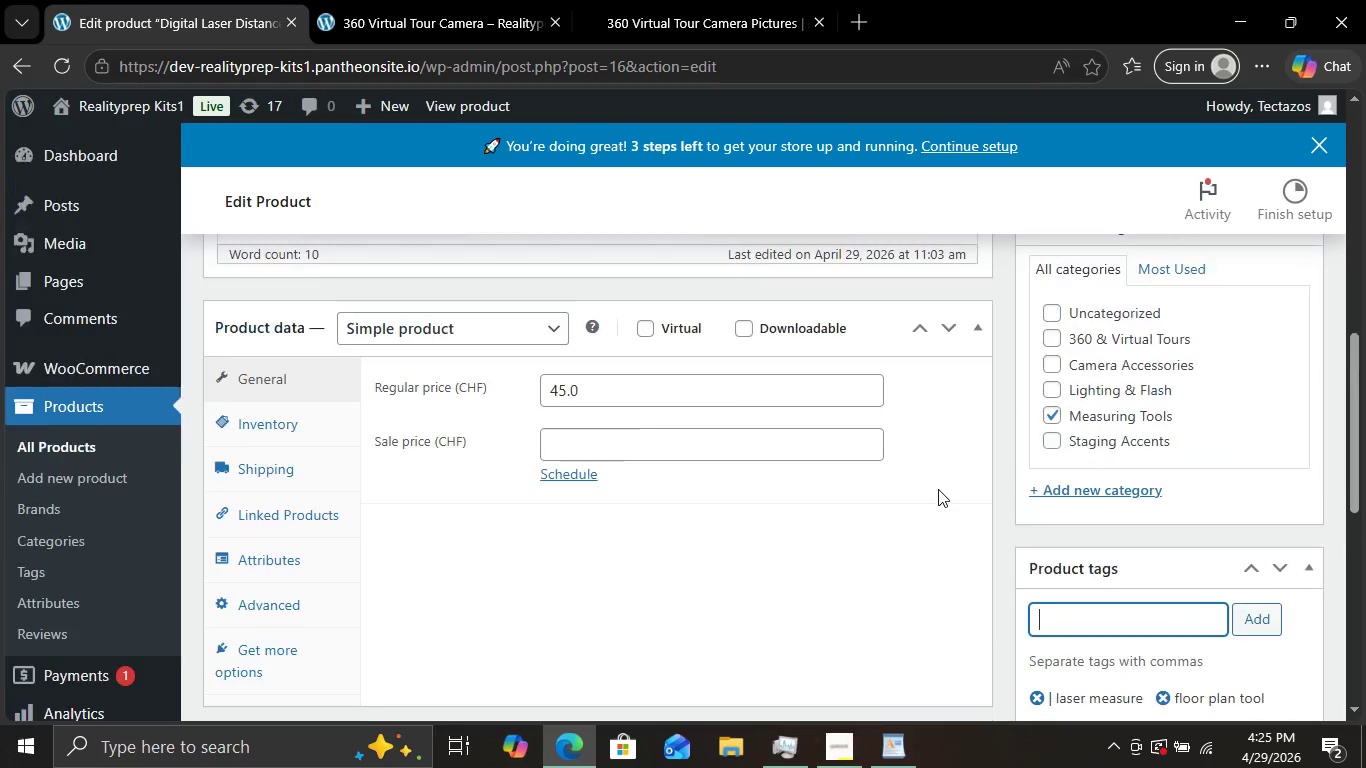 
scroll: coordinate [938, 489], scroll_direction: none, amount: 0.0
 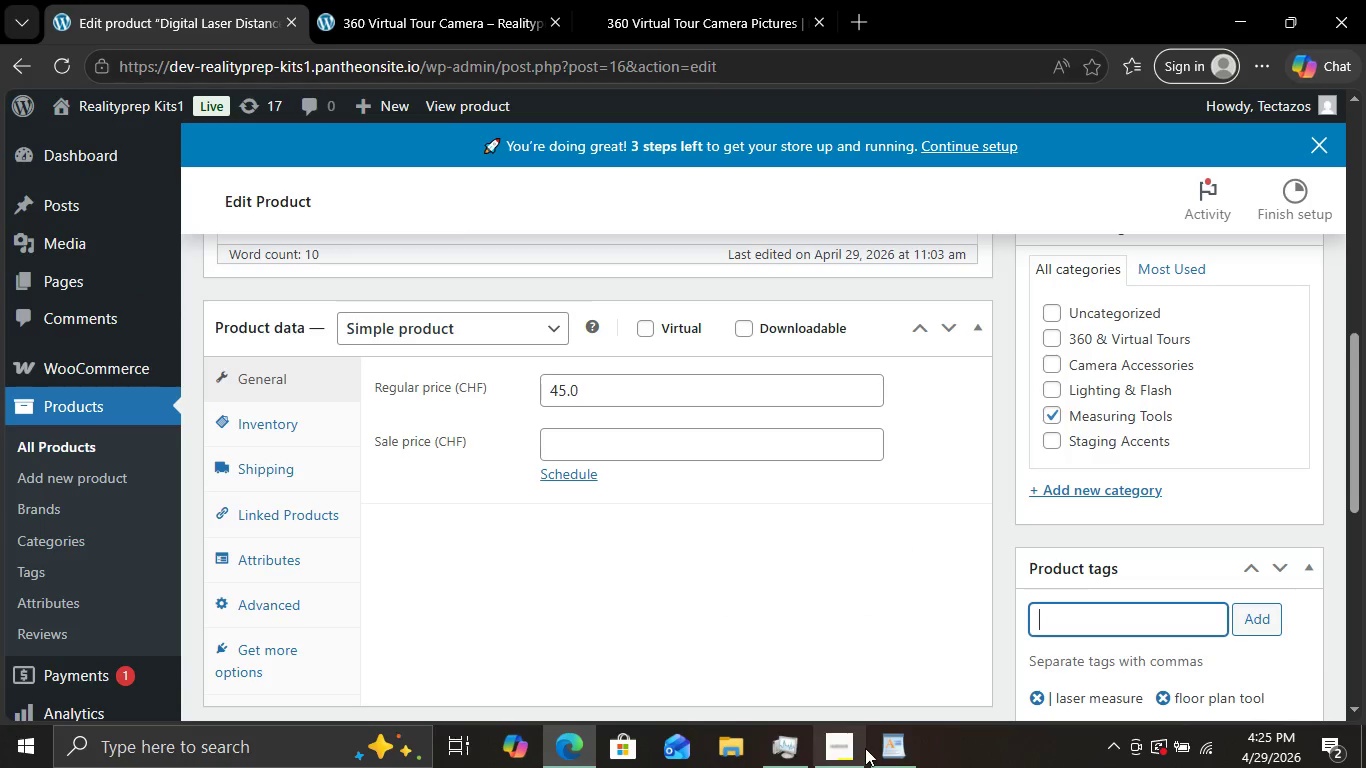 
left_click([894, 735])
 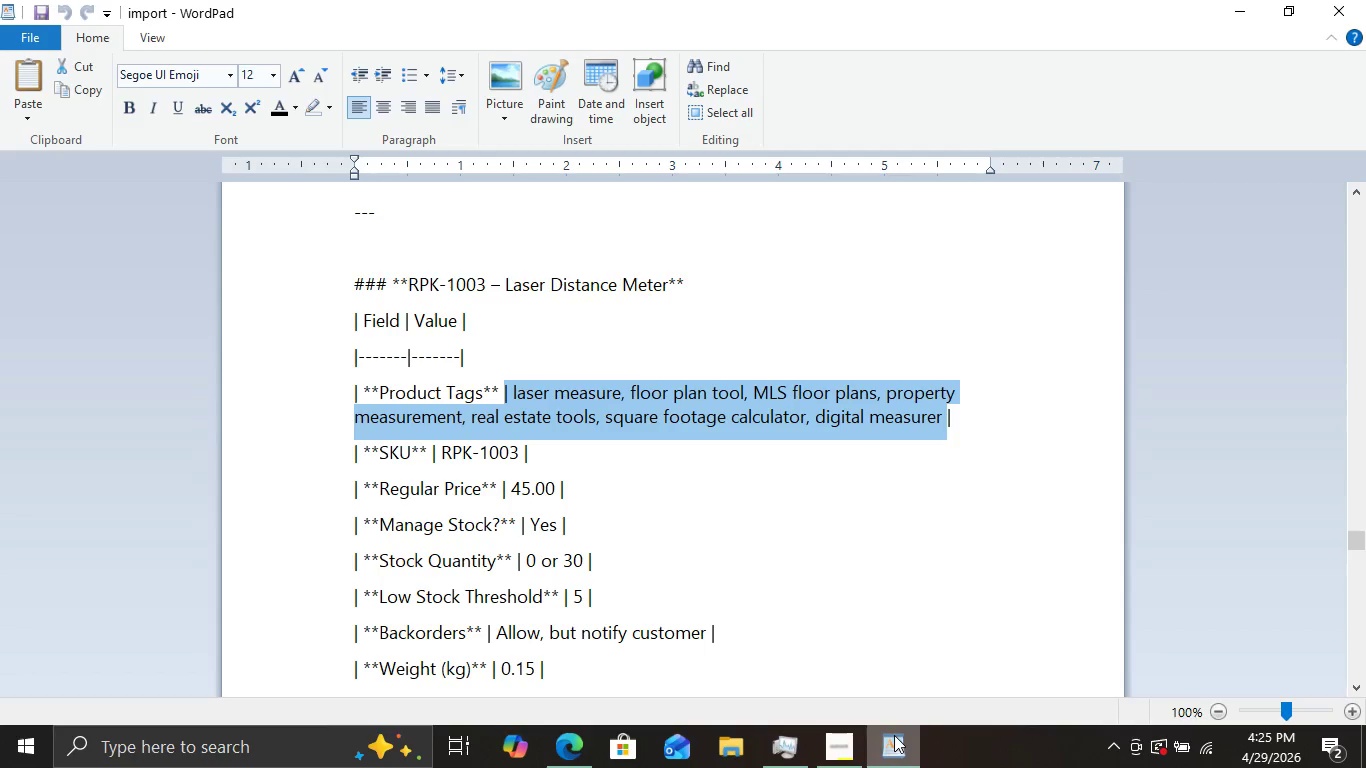 
wait(5.08)
 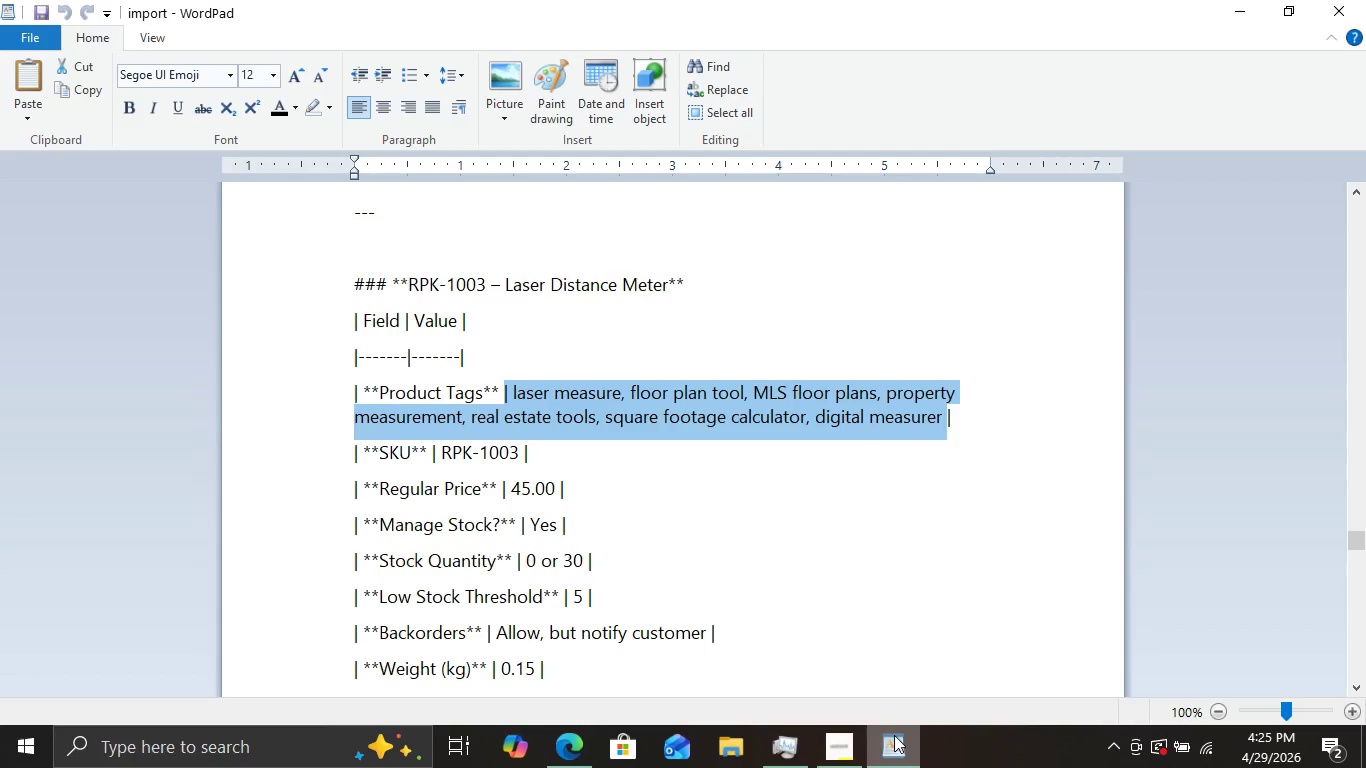 
left_click([894, 735])
 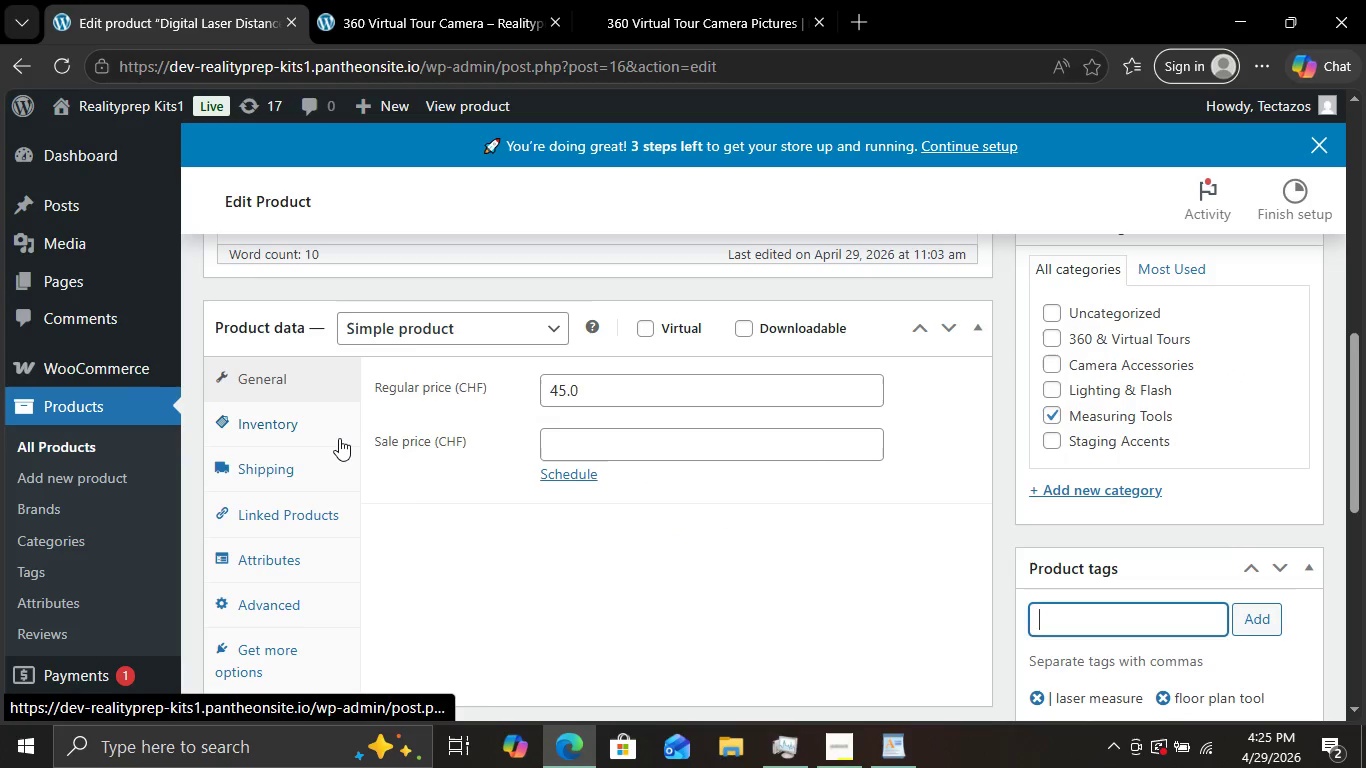 
left_click([339, 438])
 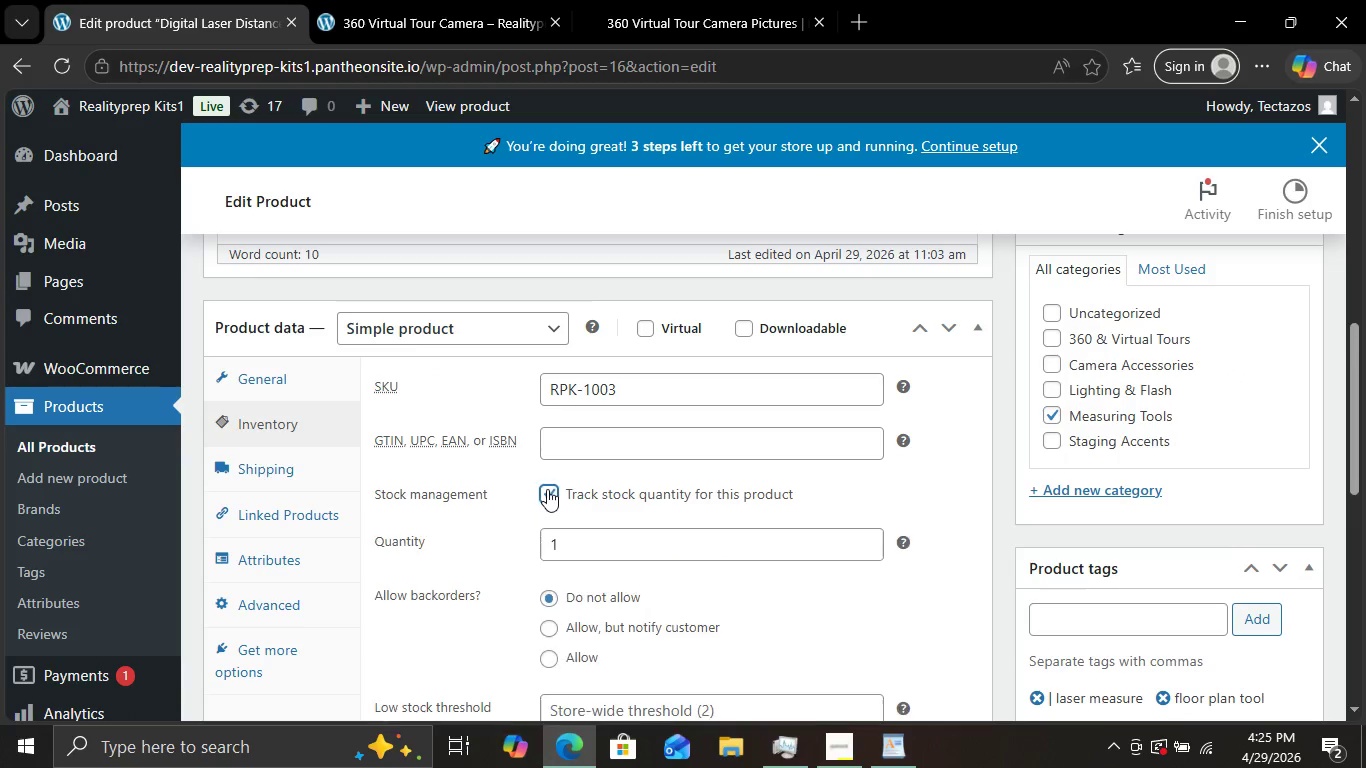 
left_click([547, 489])
 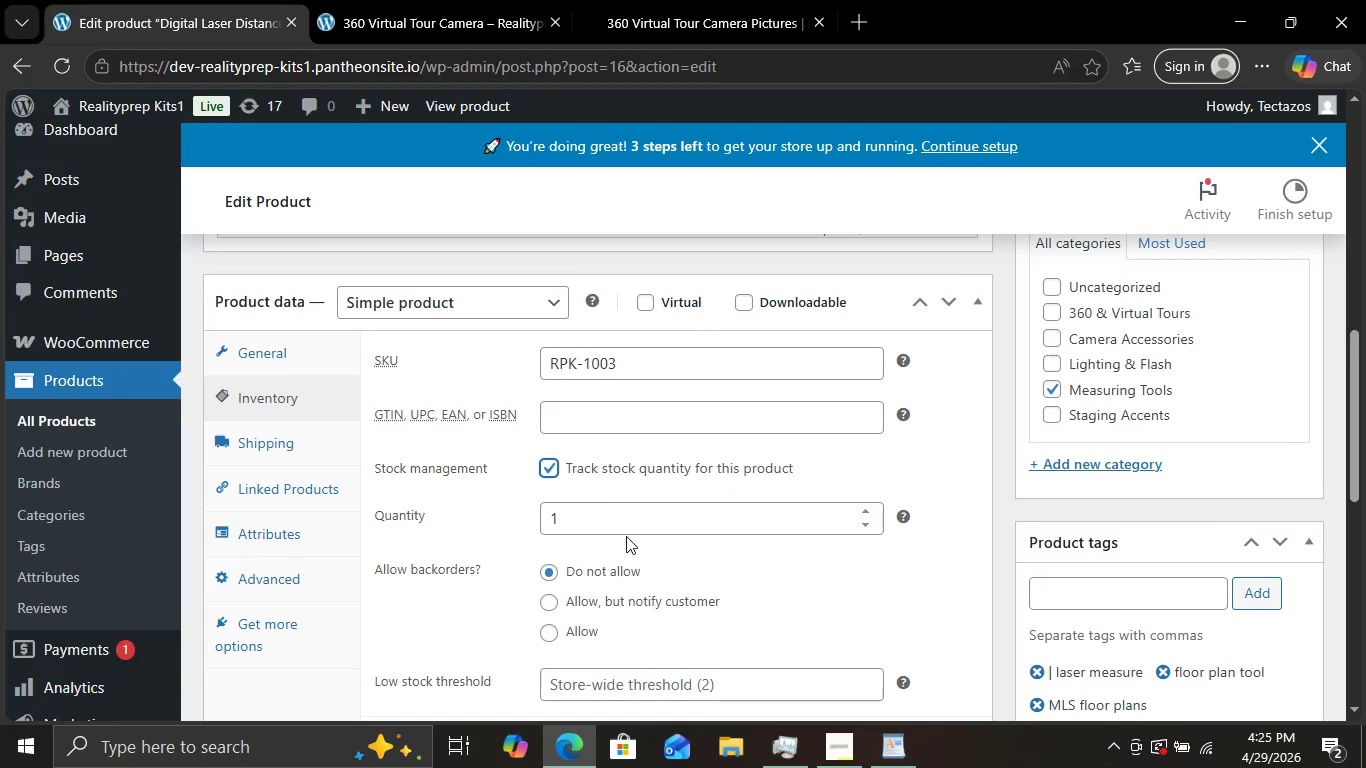 
scroll: coordinate [626, 536], scroll_direction: none, amount: 0.0
 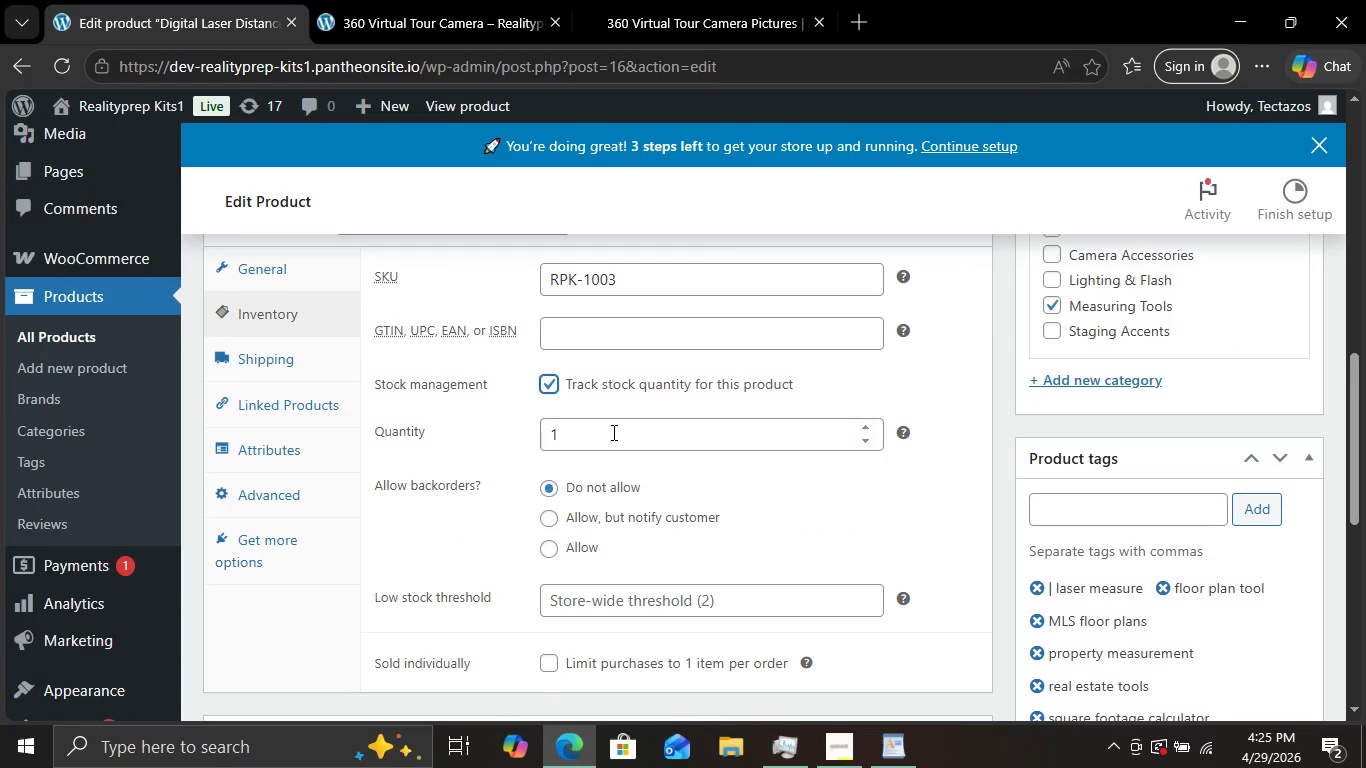 
left_click([612, 432])
 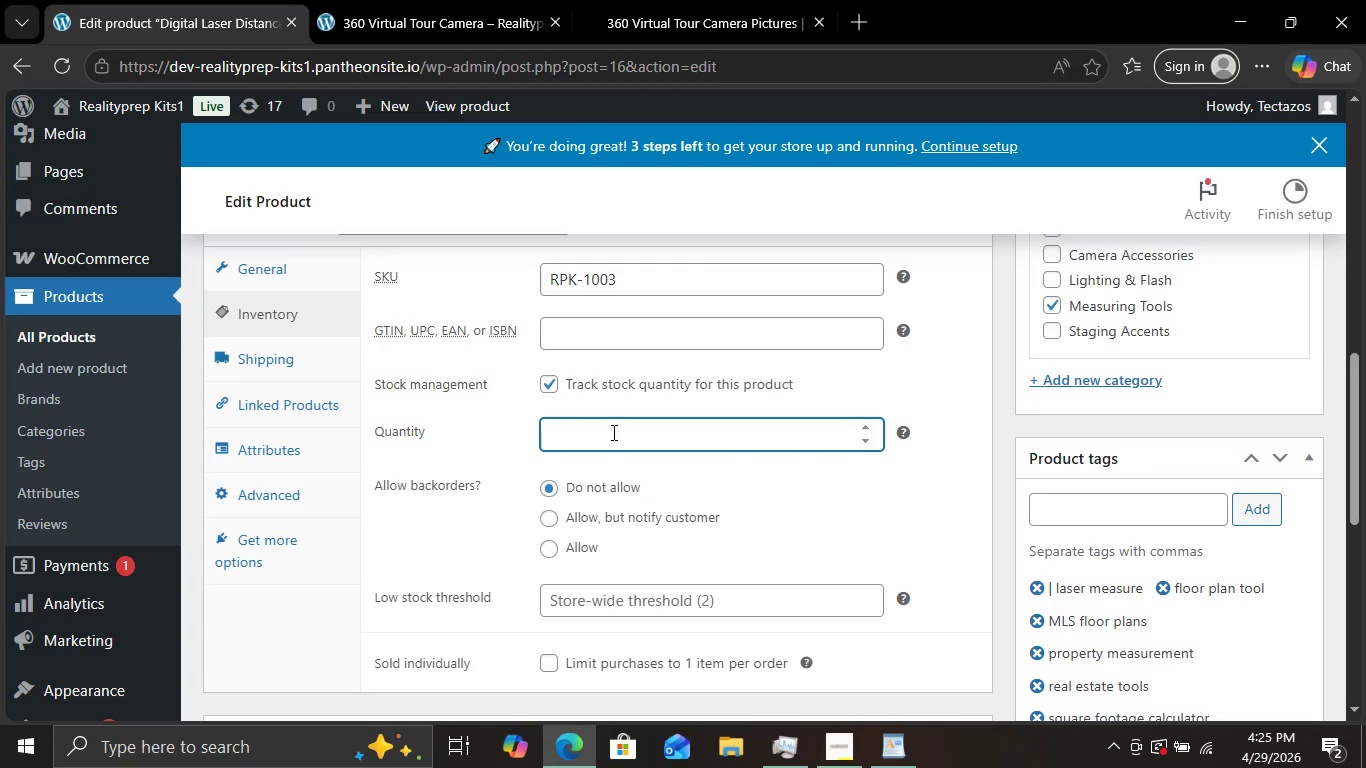 
key(Backspace)
key(Backspace)
type(30)
 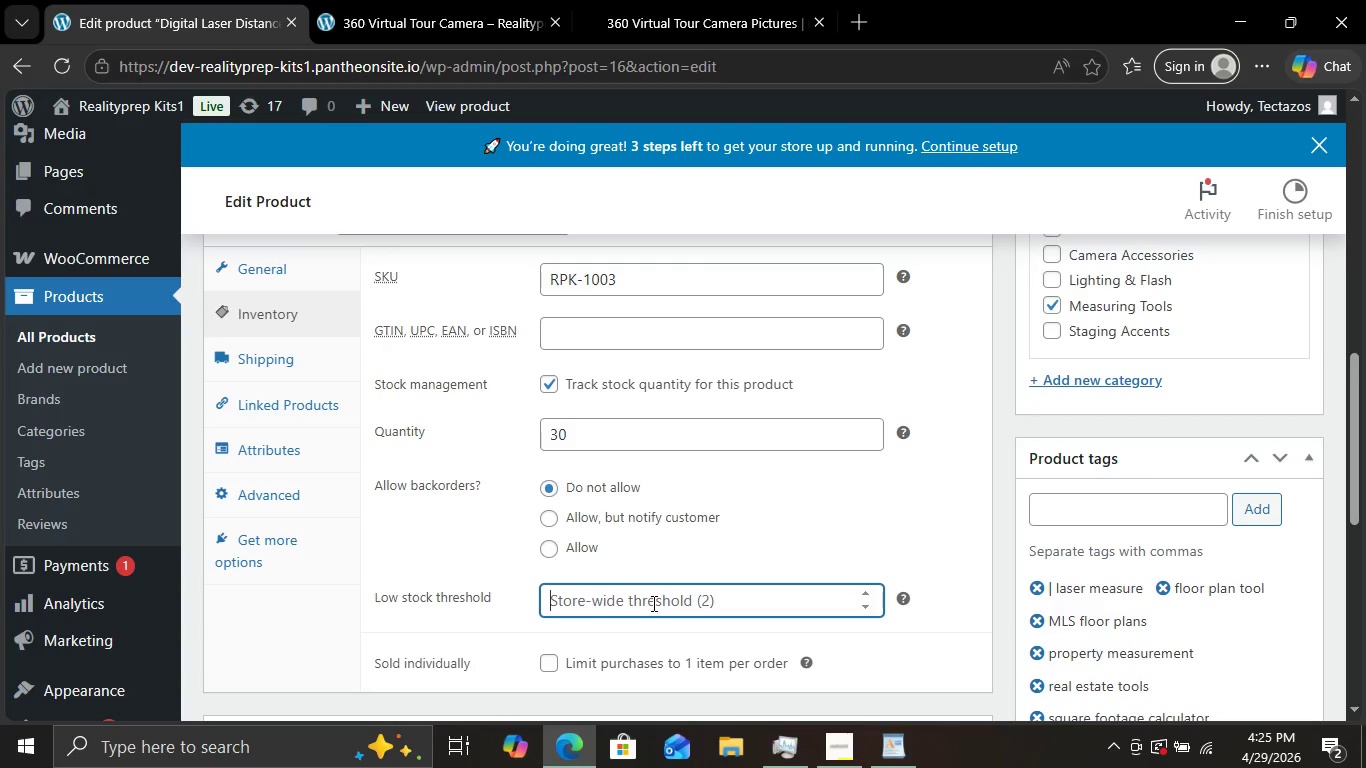 
left_click([652, 603])
 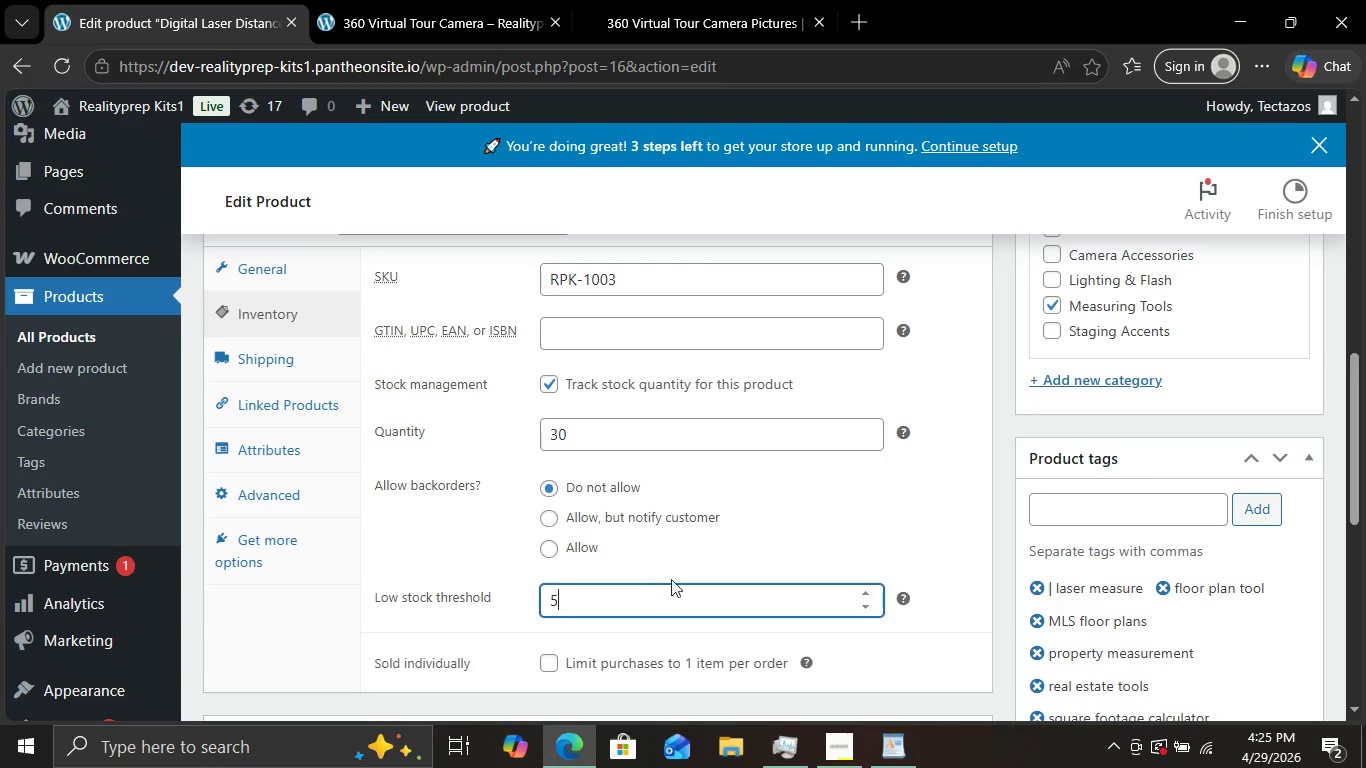 
key(5)
 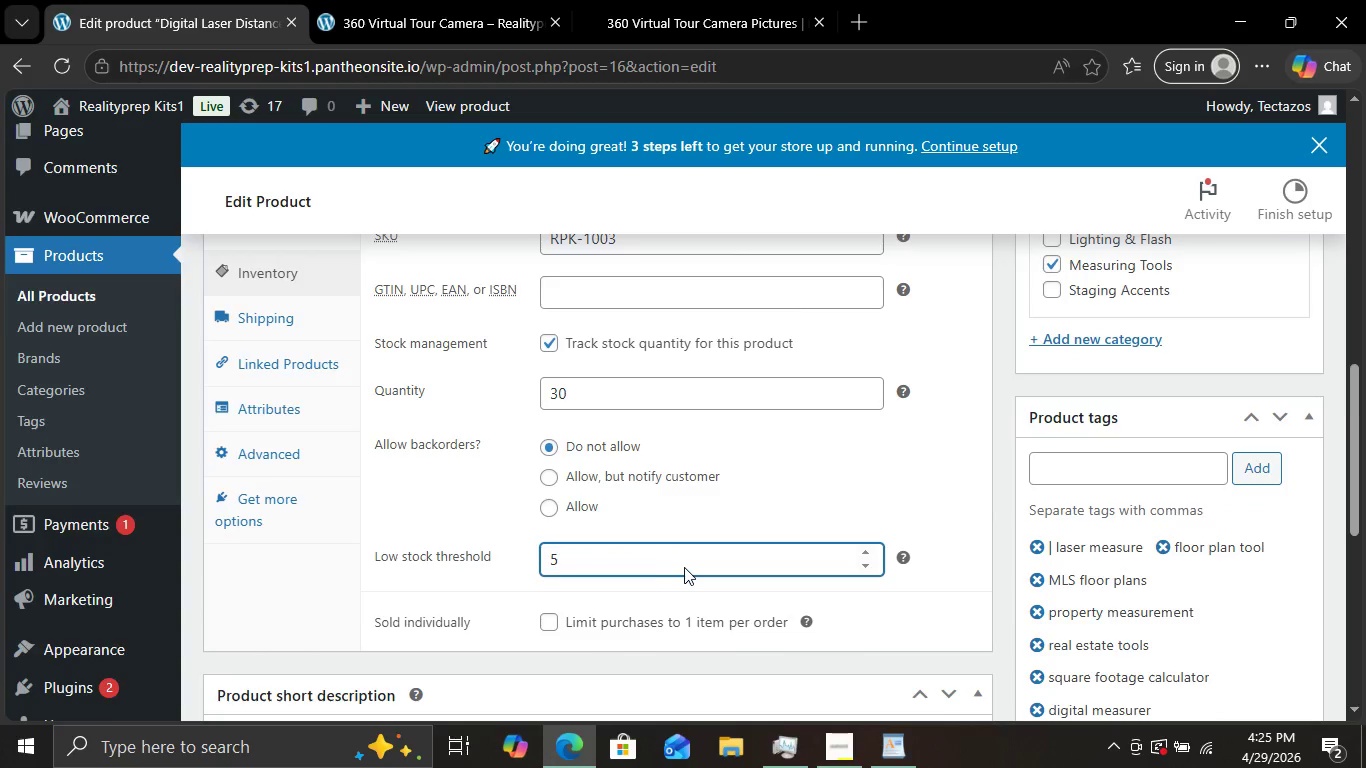 
scroll: coordinate [684, 567], scroll_direction: down, amount: 2.0
 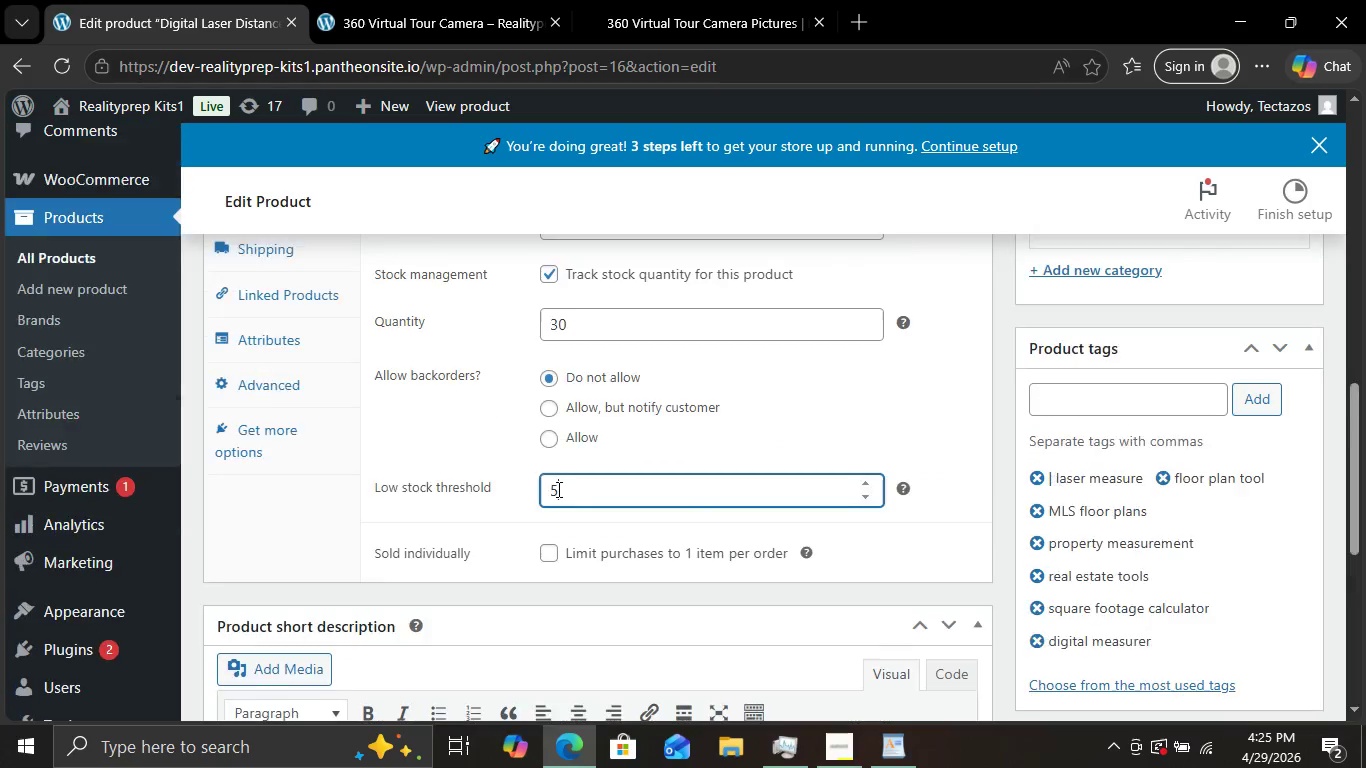 
scroll: coordinate [684, 567], scroll_direction: none, amount: 0.0
 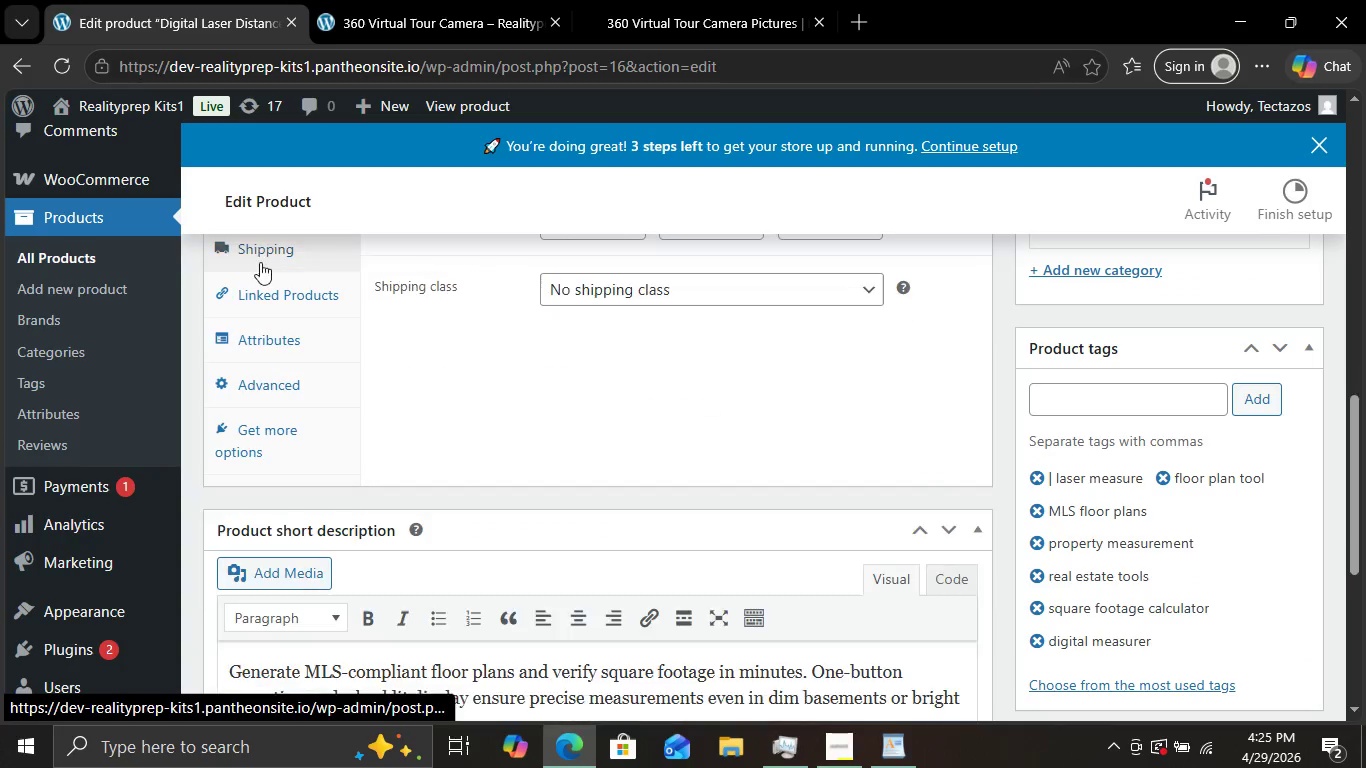 
left_click([256, 256])
 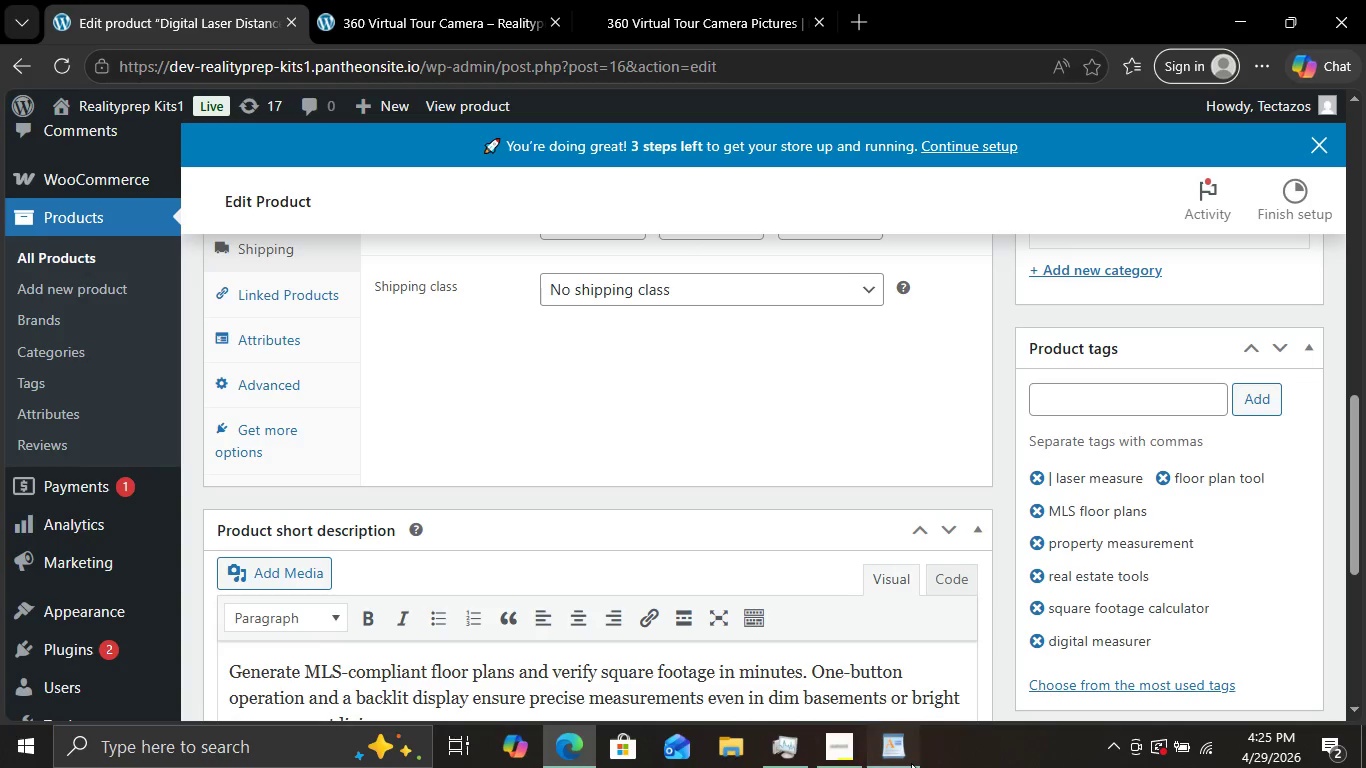 
left_click([911, 763])
 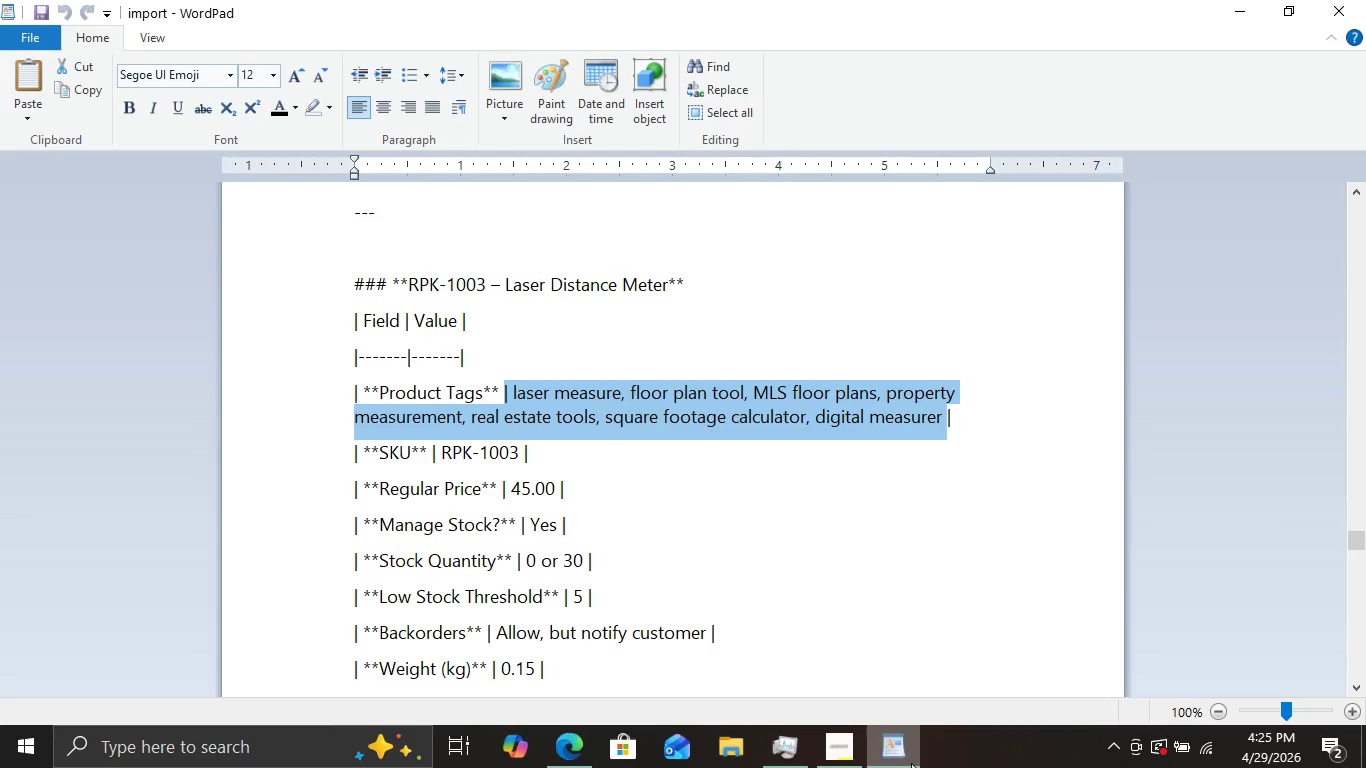 
scroll: coordinate [847, 623], scroll_direction: down, amount: 1.0
 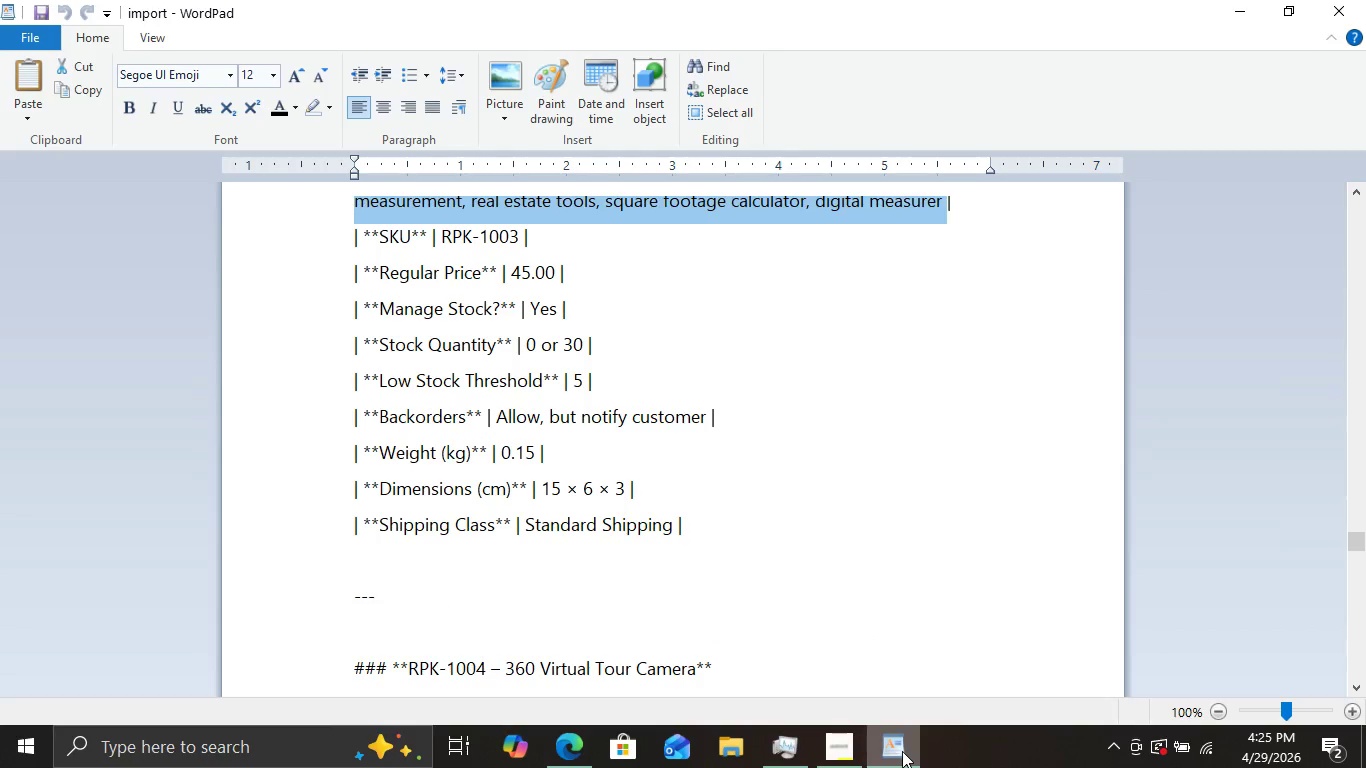 
left_click([902, 751])
 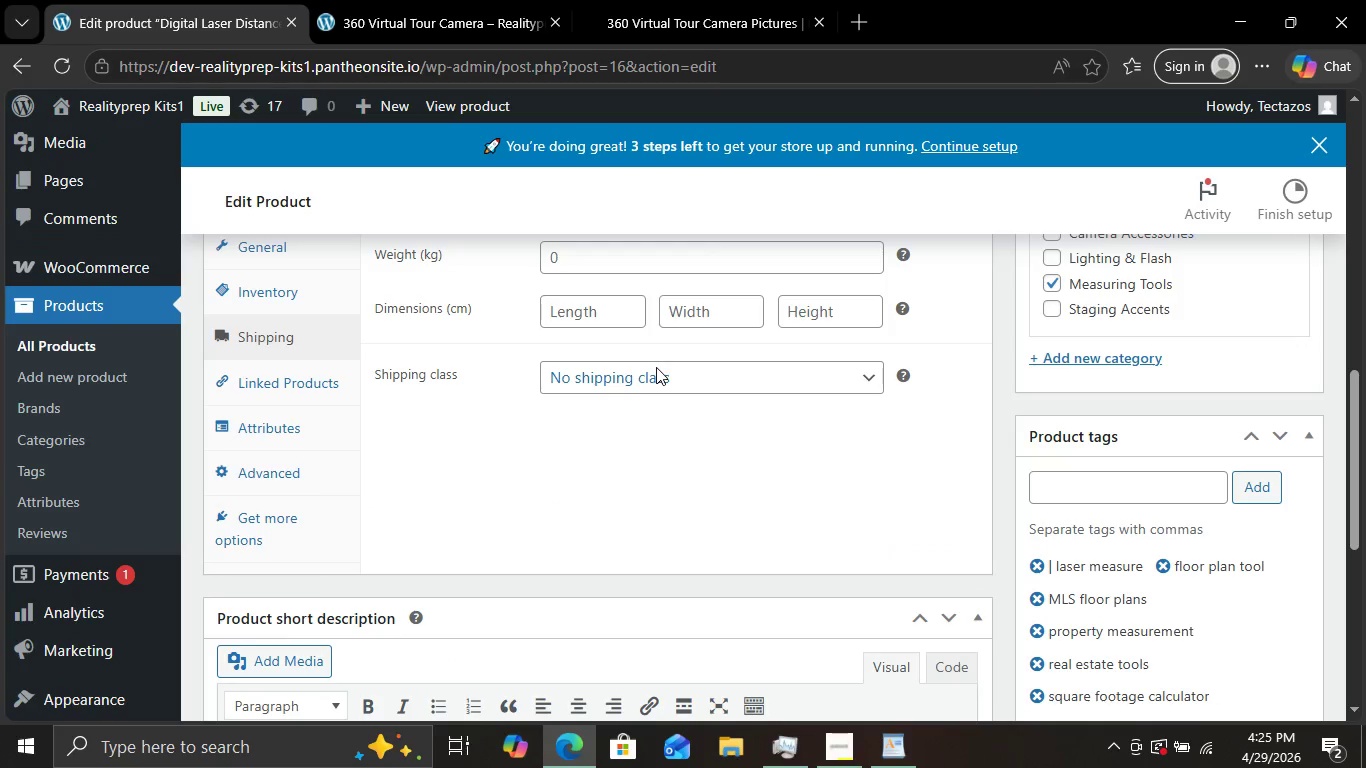 
scroll: coordinate [656, 366], scroll_direction: none, amount: 0.0
 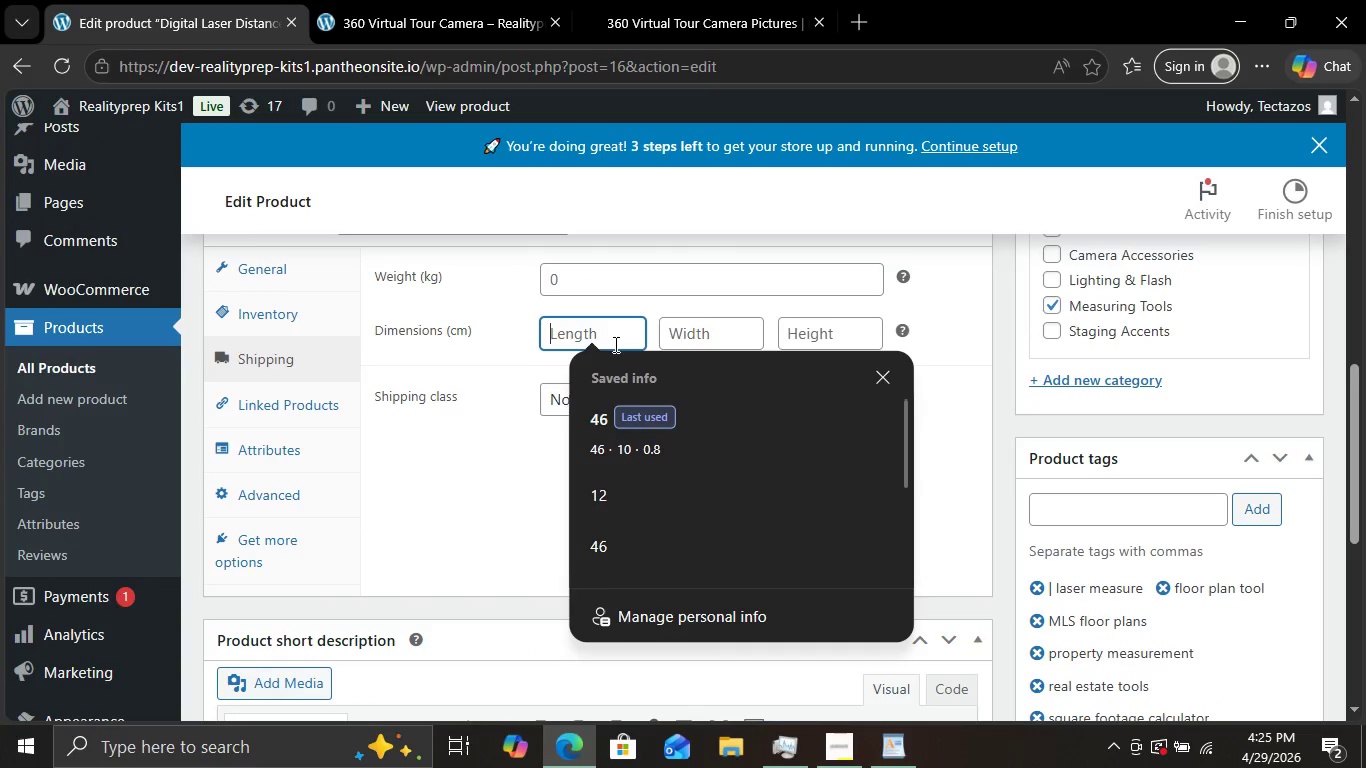 
left_click([614, 344])
 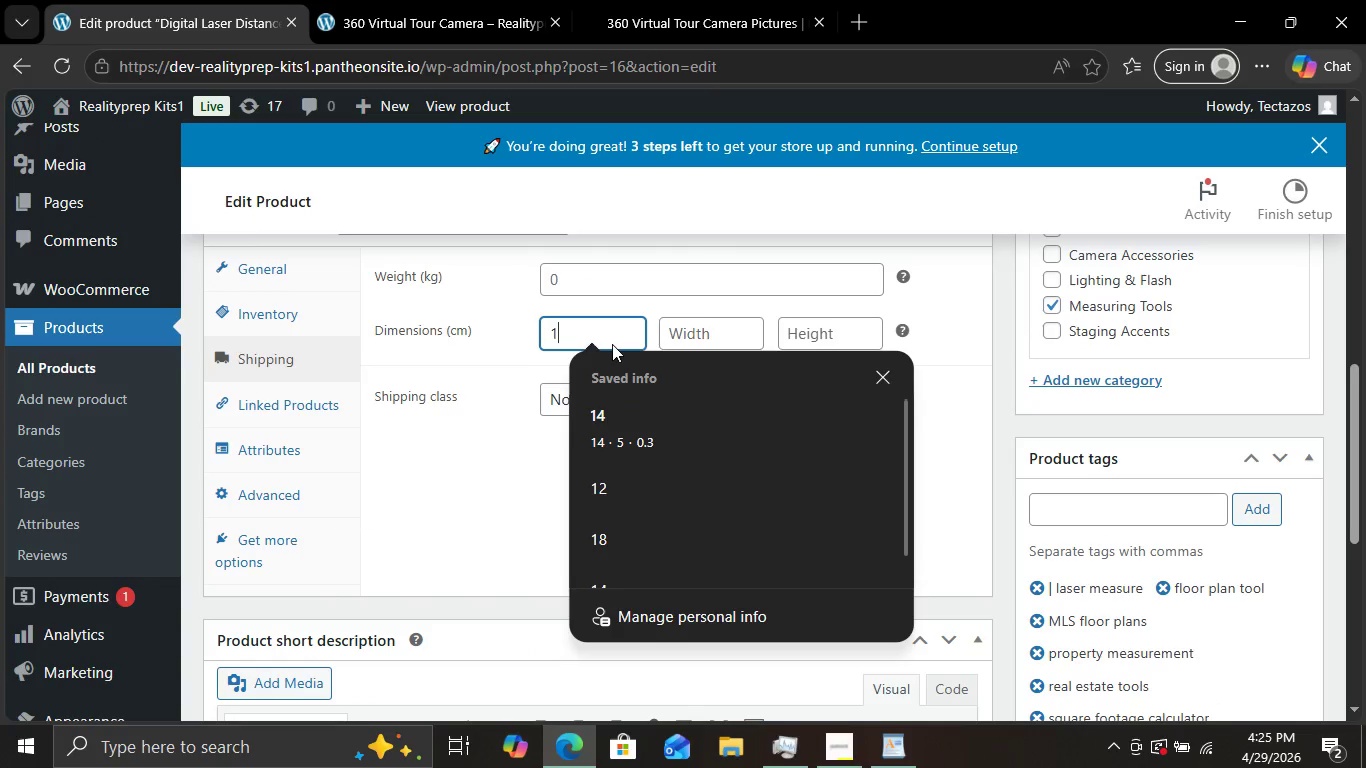 
type(15)
 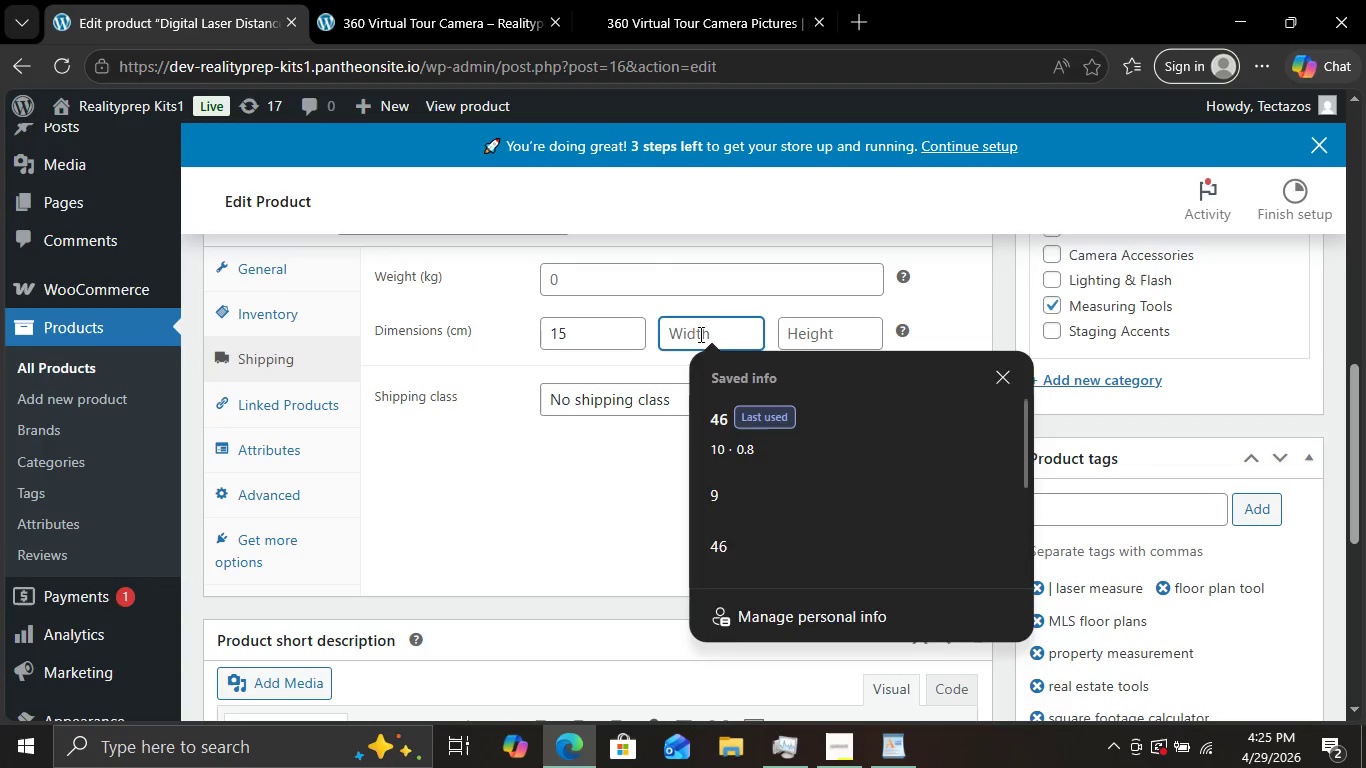 
key(6)
 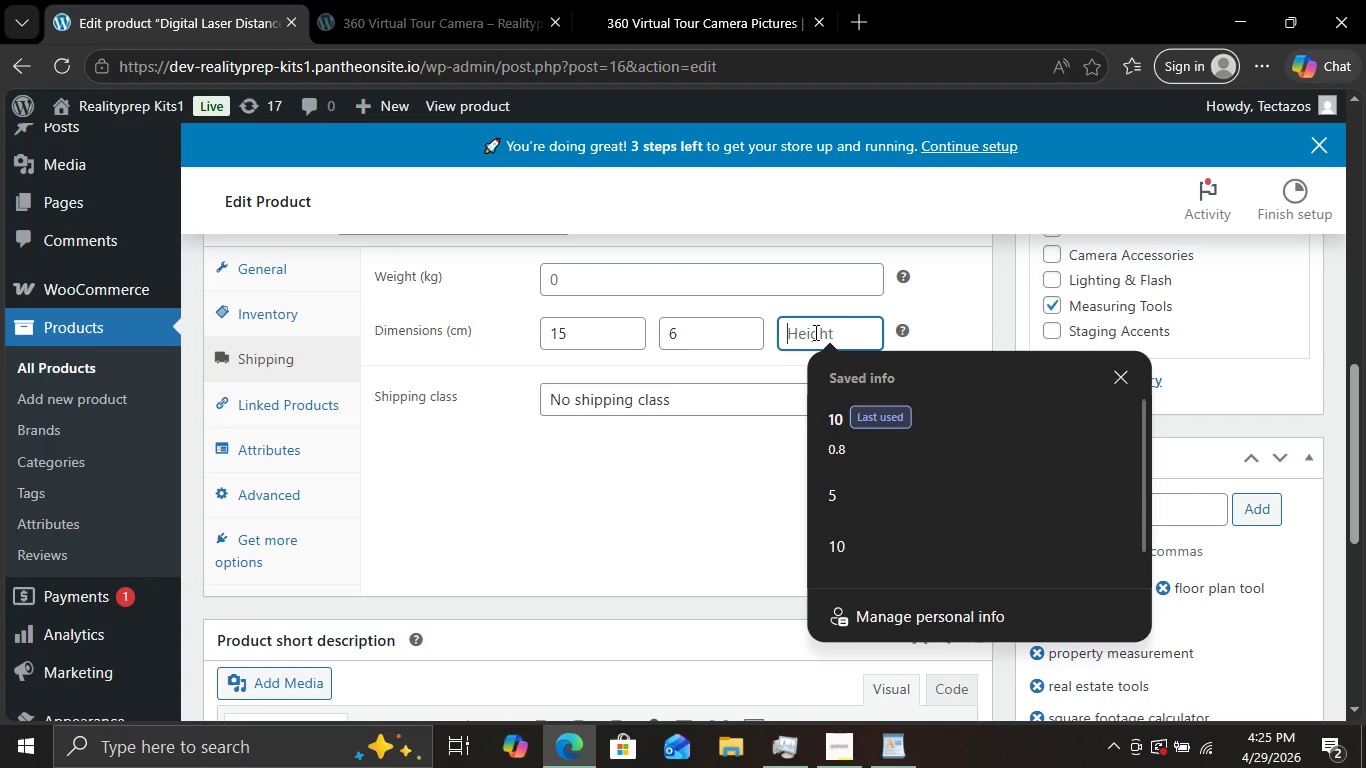 
left_click([817, 332])
 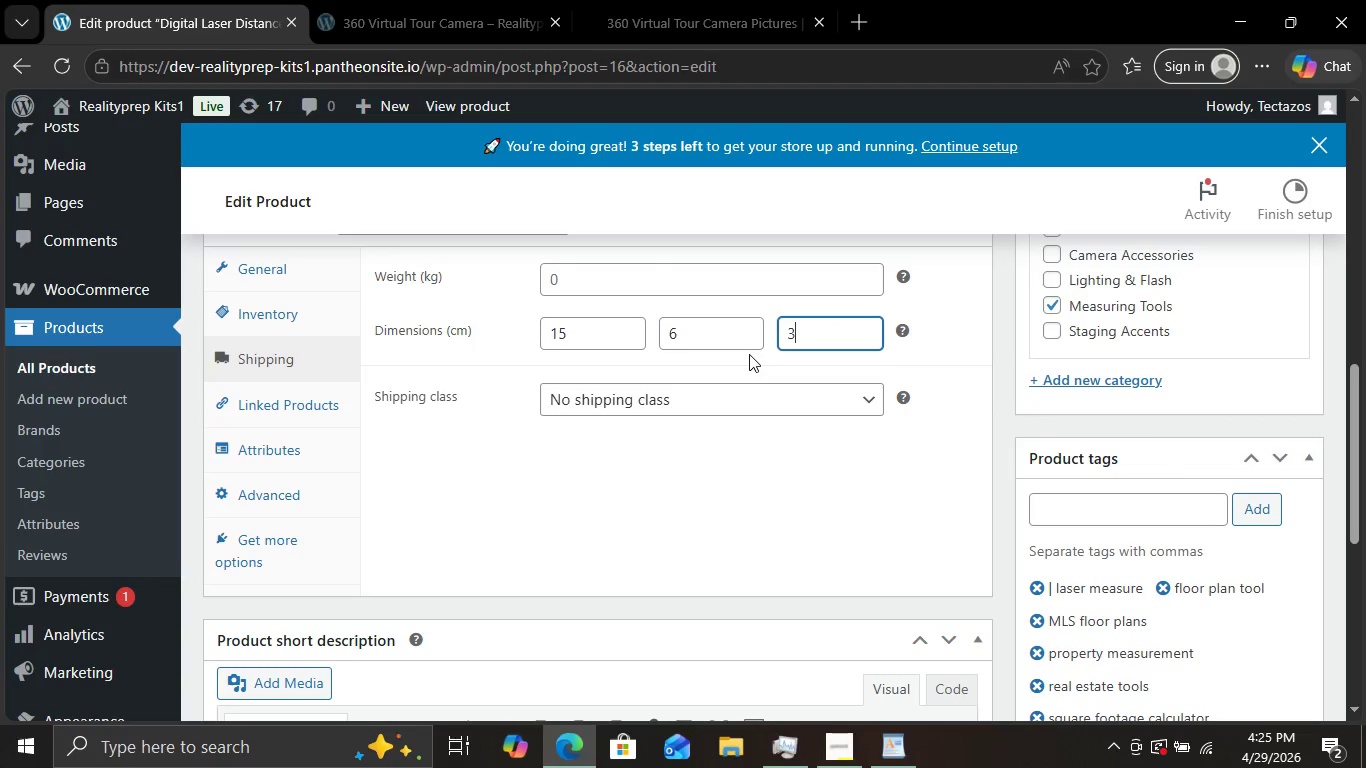 
key(3)
 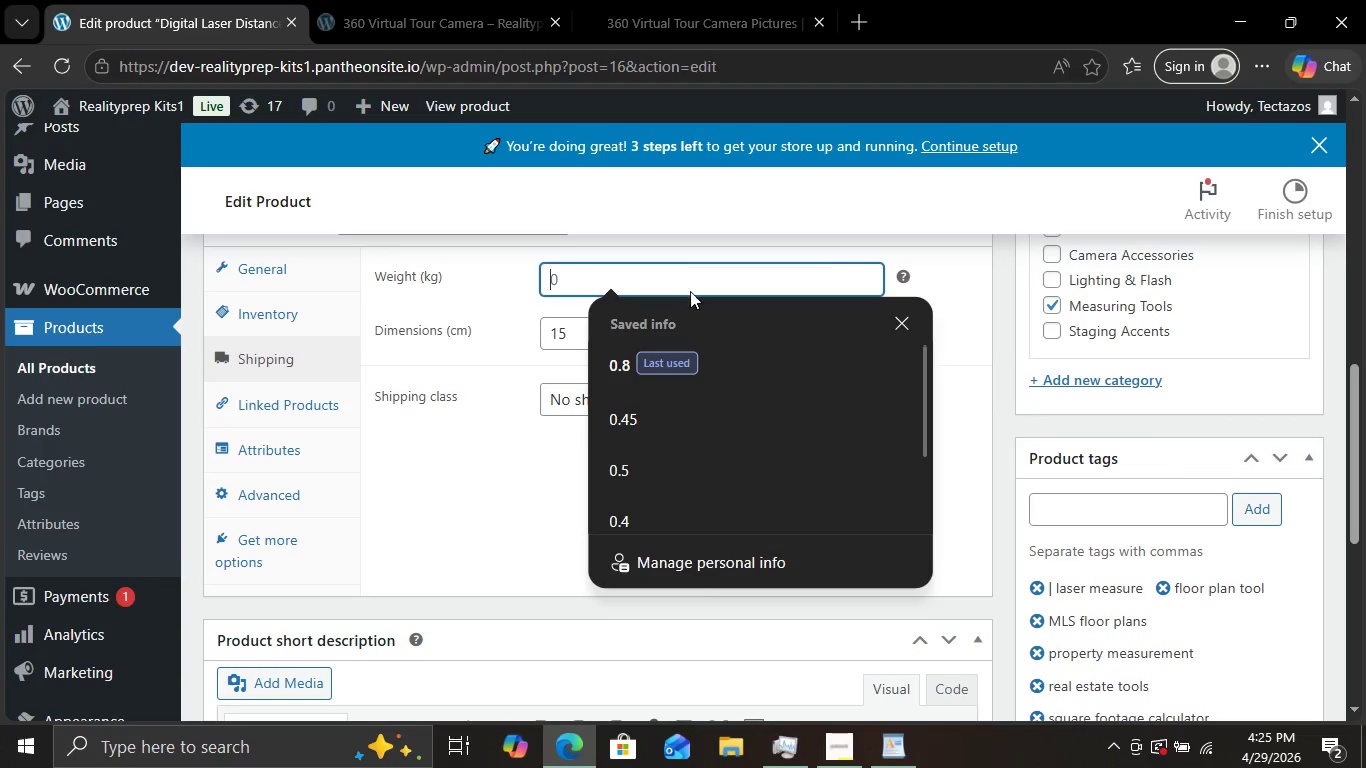 
left_click([682, 271])
 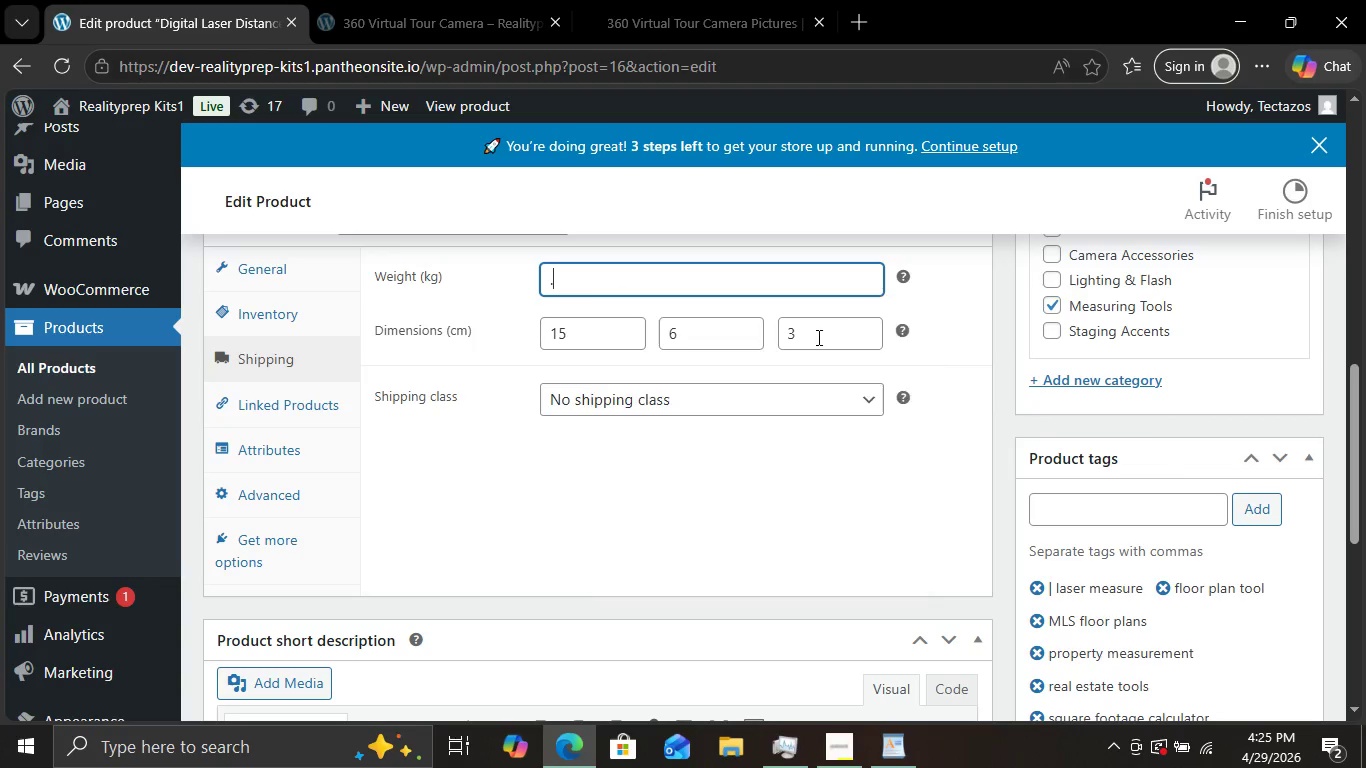 
type(.13)
 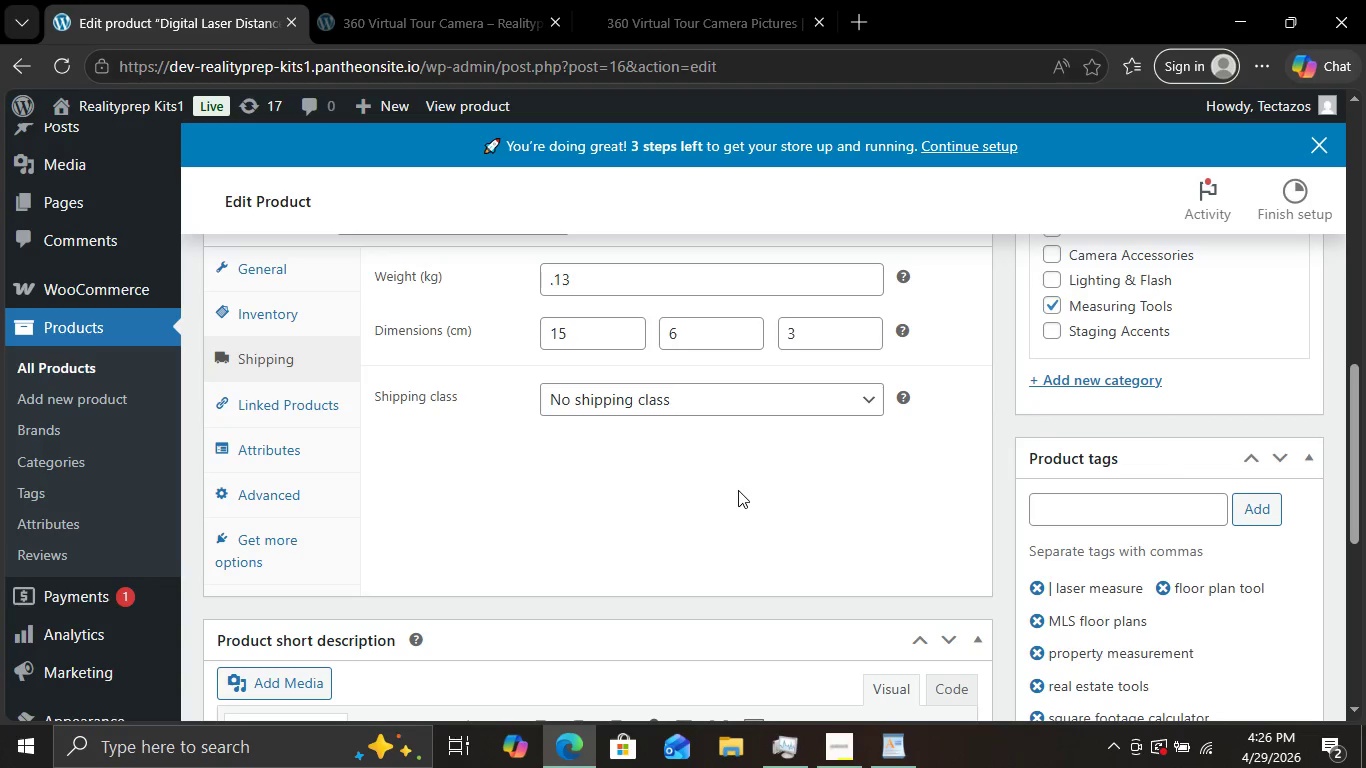 
left_click([738, 490])
 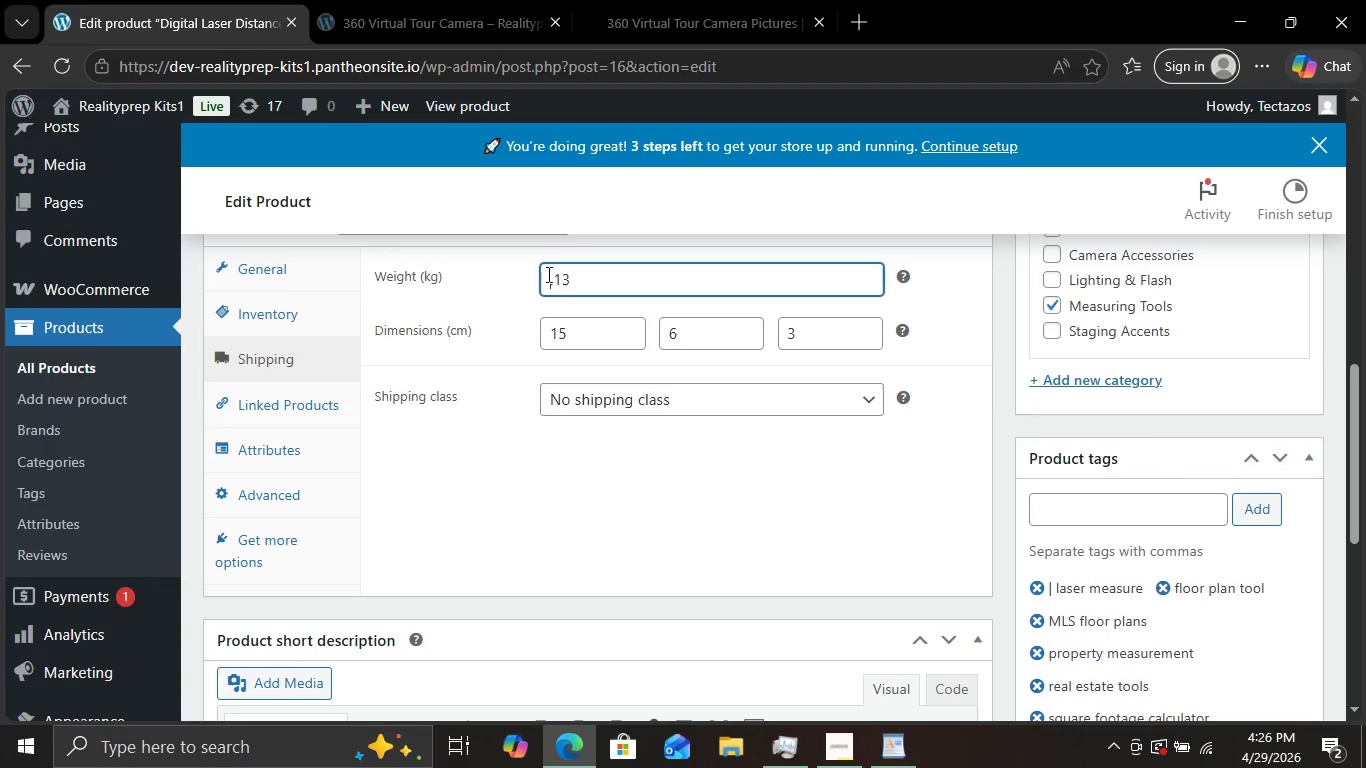 
left_click([547, 274])
 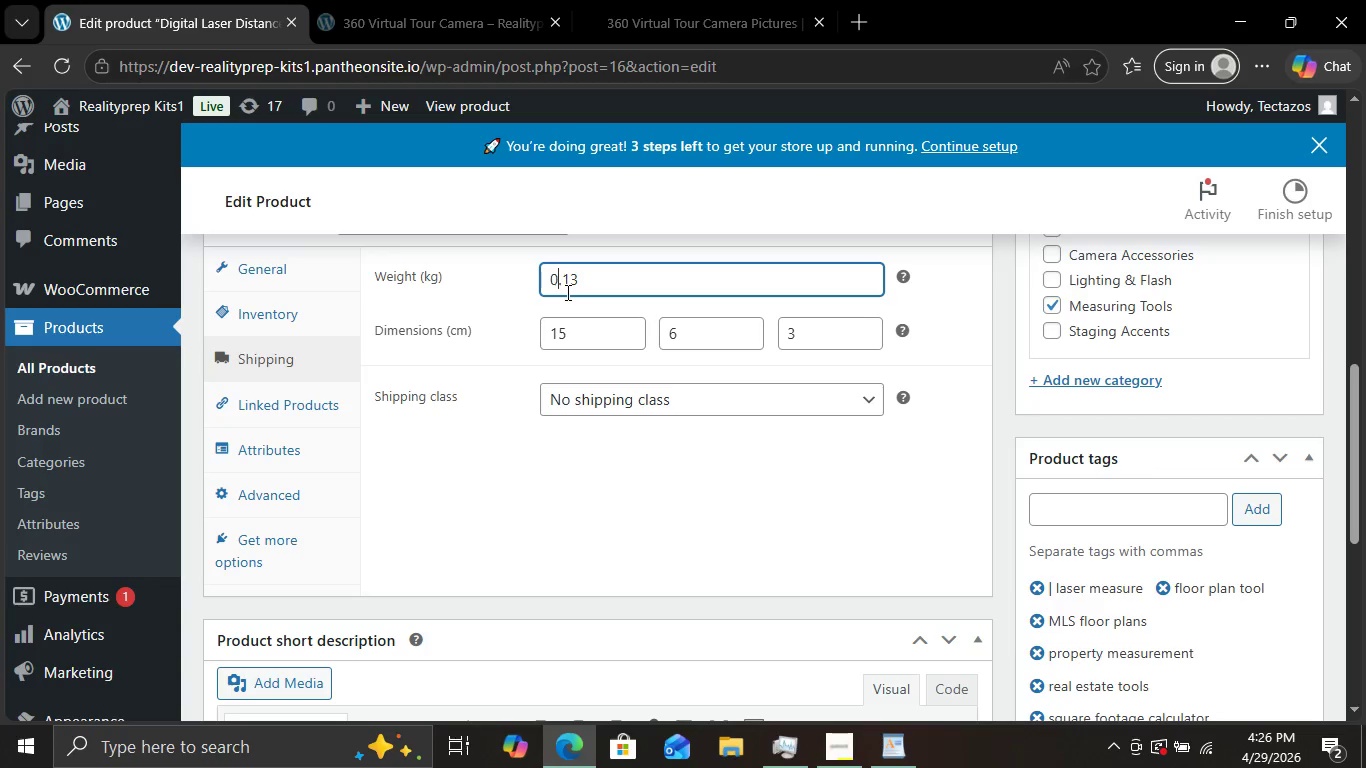 
key(0)
 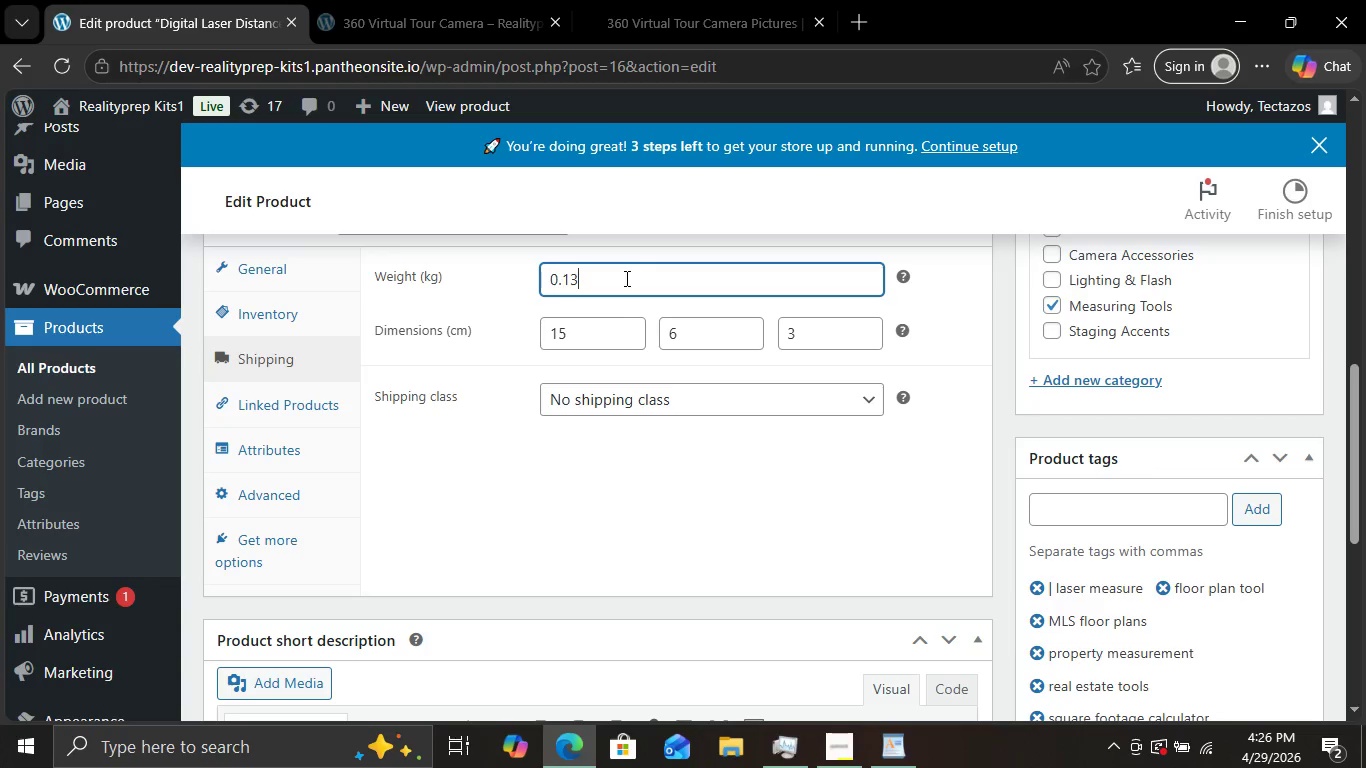 
left_click([625, 278])
 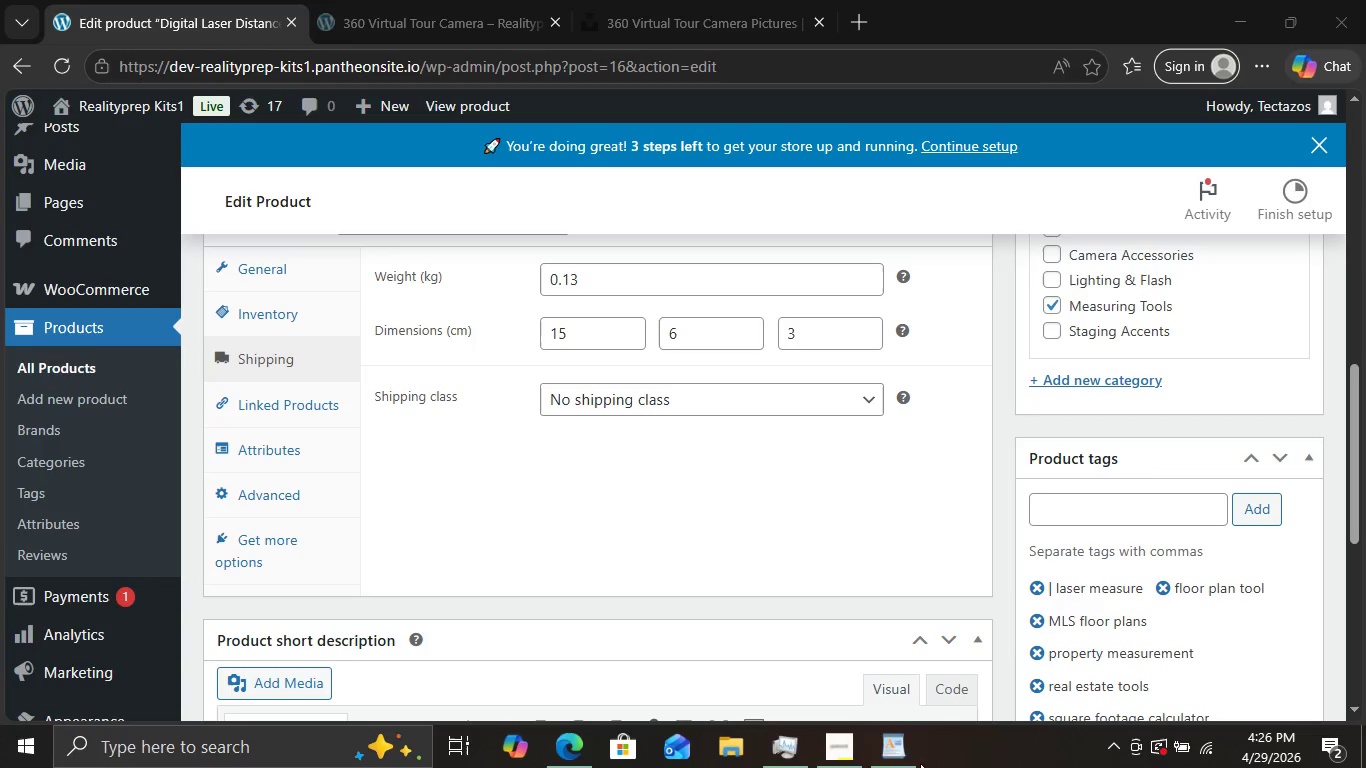 
left_click([923, 764])
 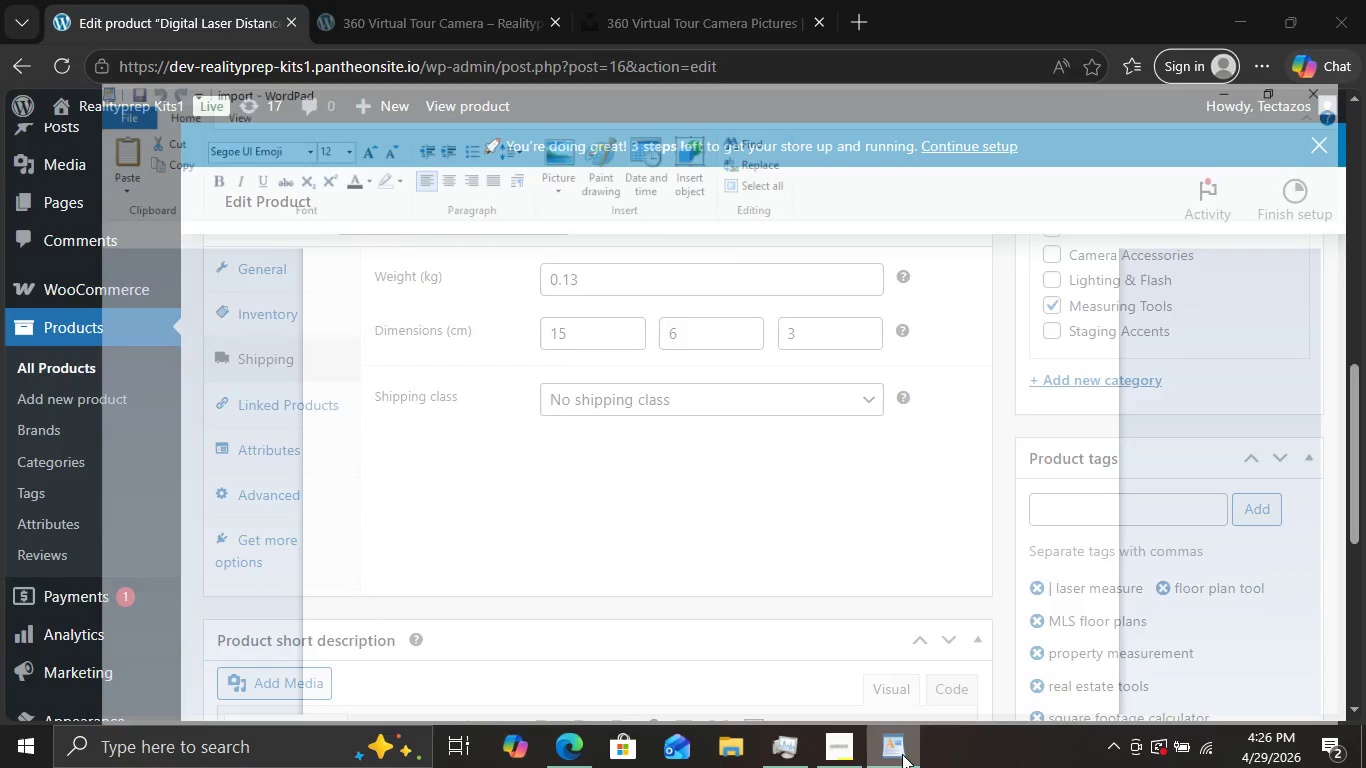 
left_click([902, 754])
 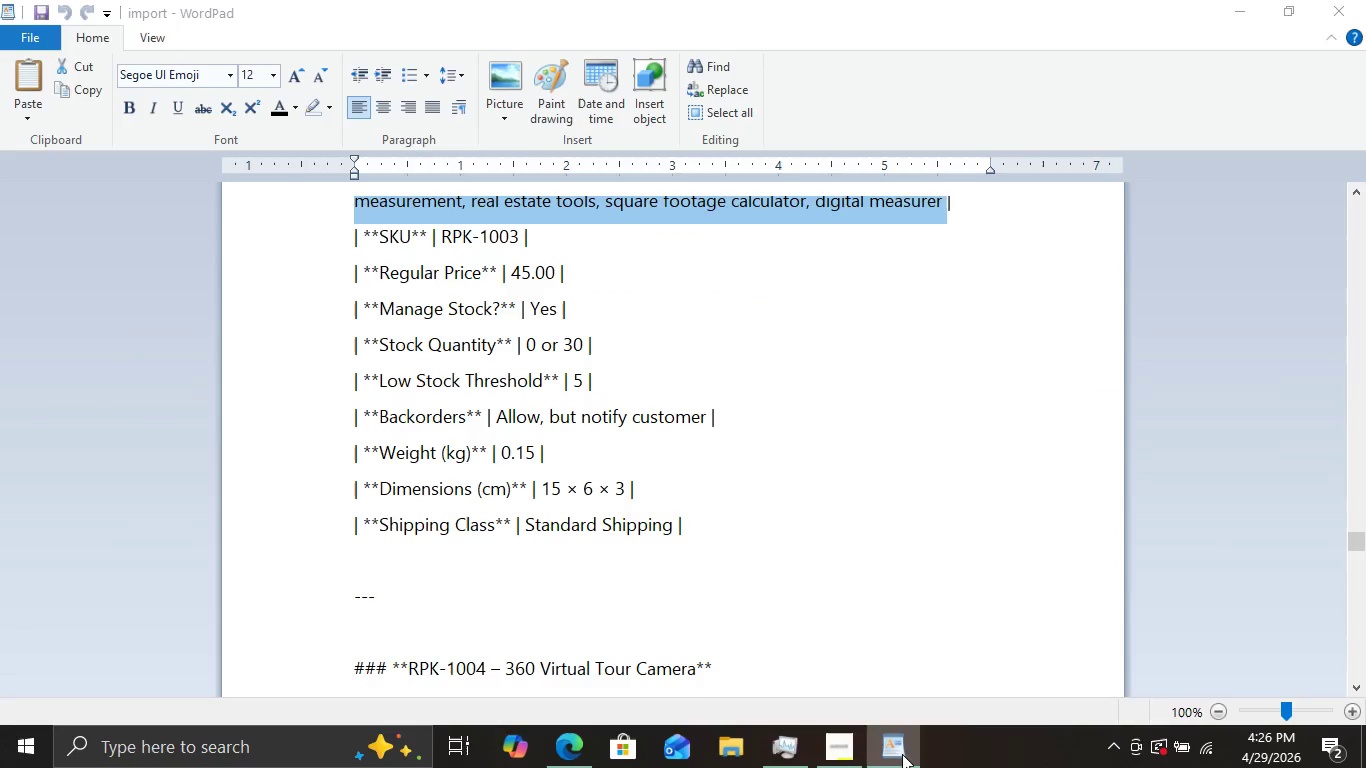 
left_click([902, 754])
 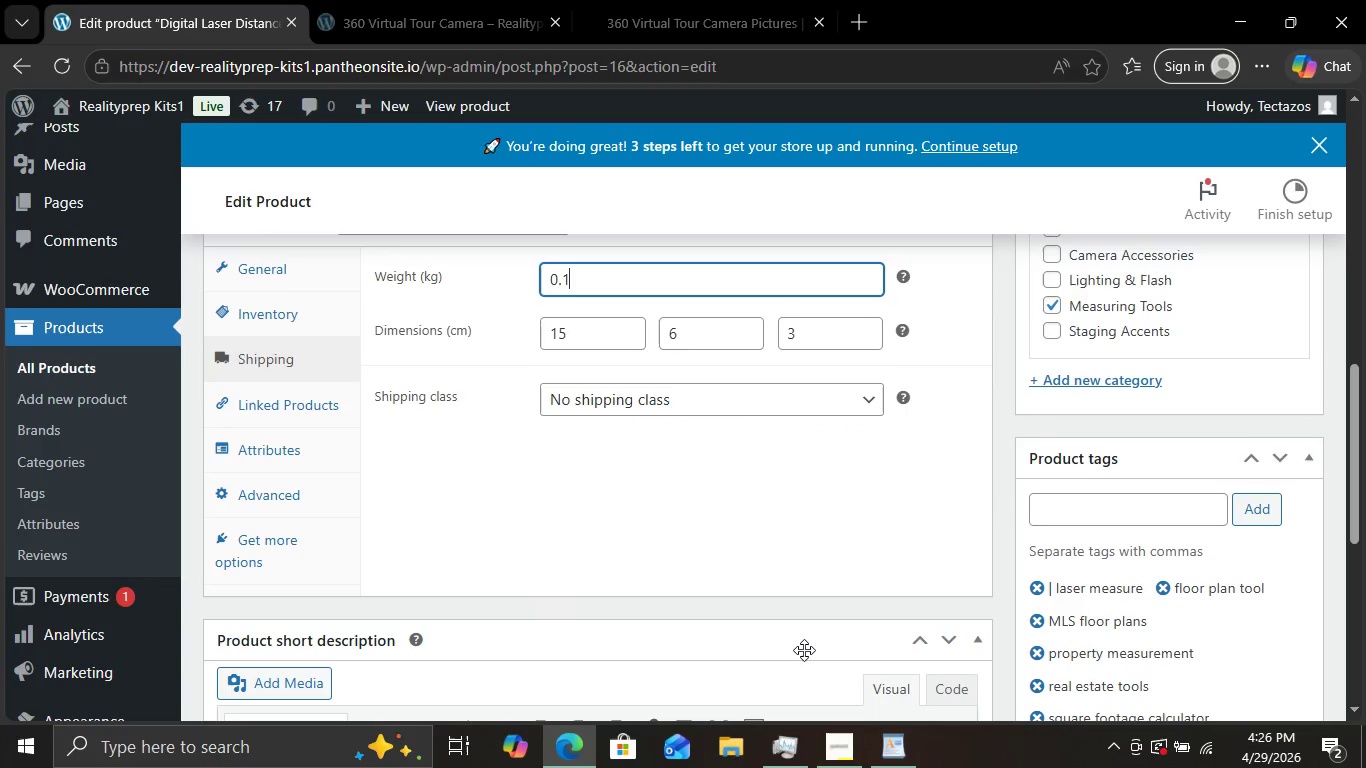 
key(Backspace)
 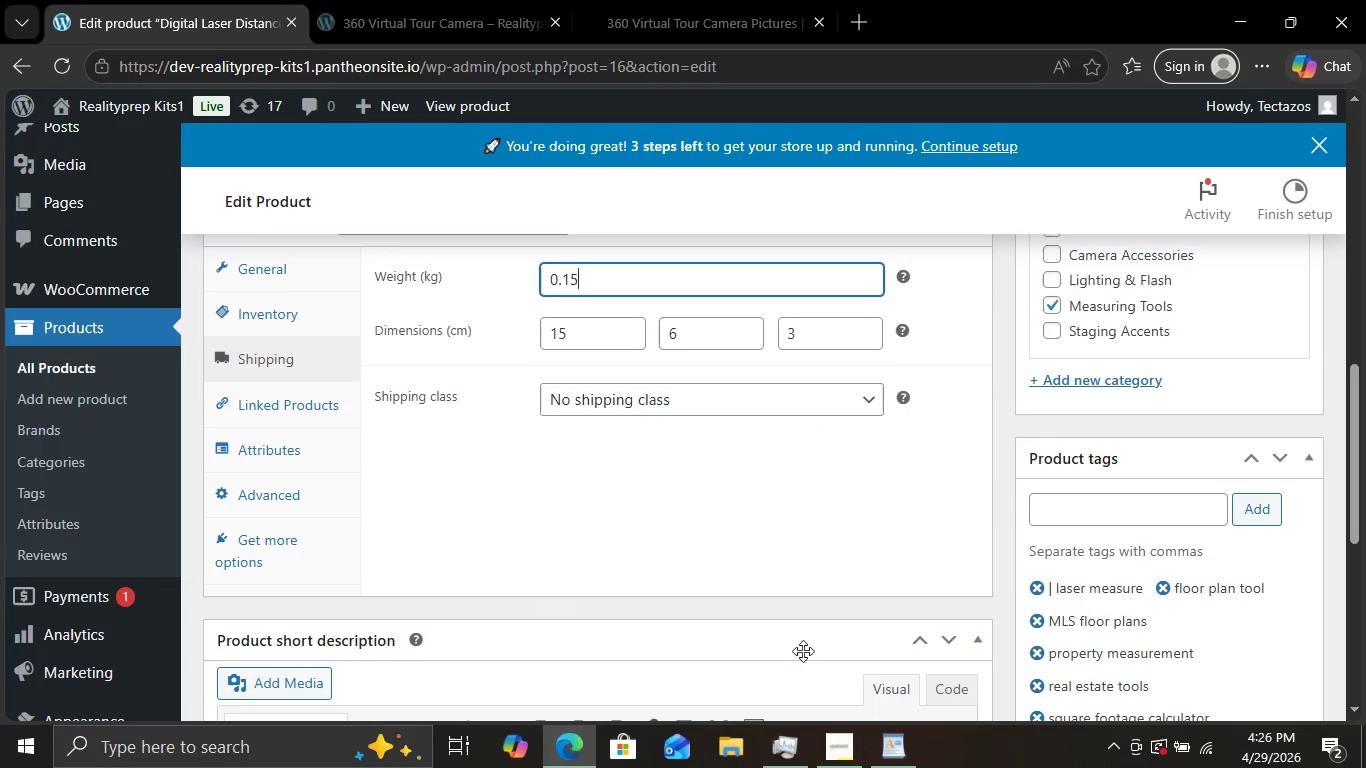 
key(5)
 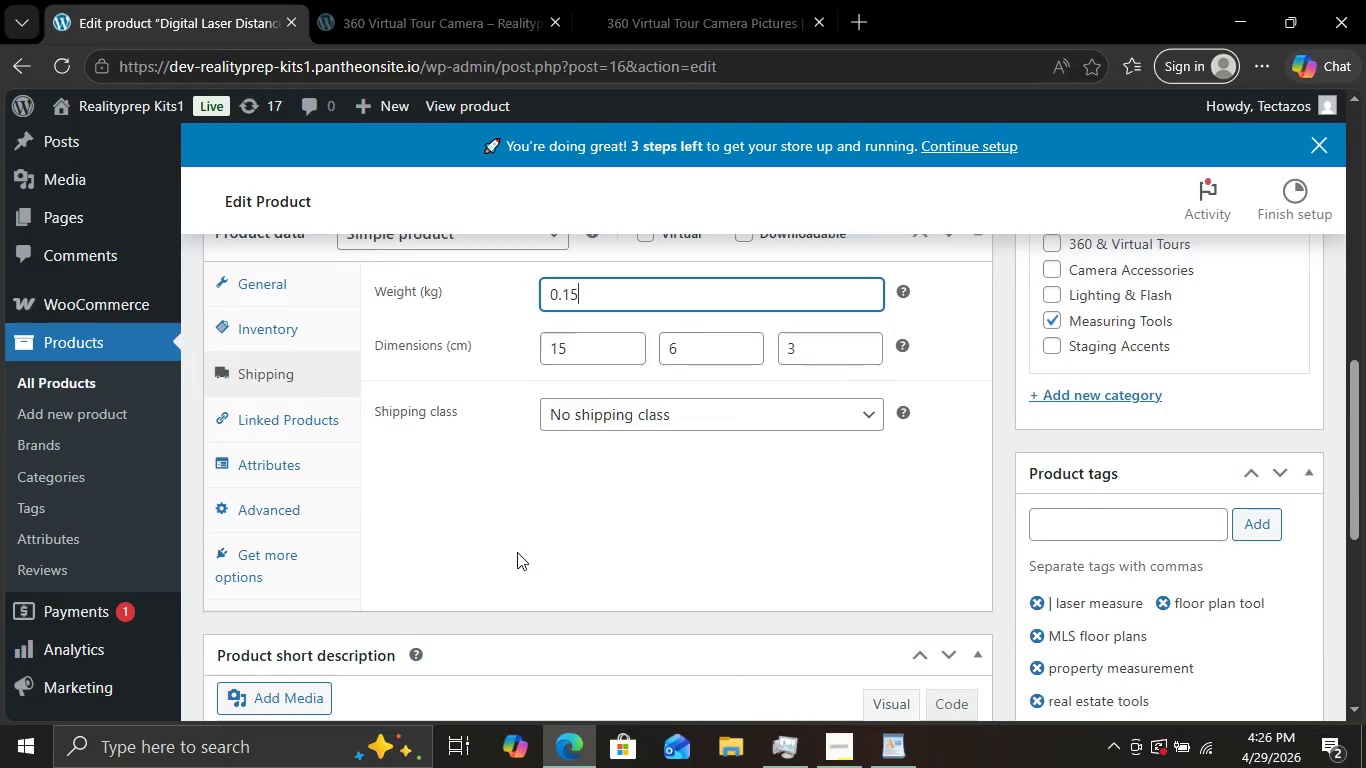 
scroll: coordinate [517, 552], scroll_direction: up, amount: 2.0
 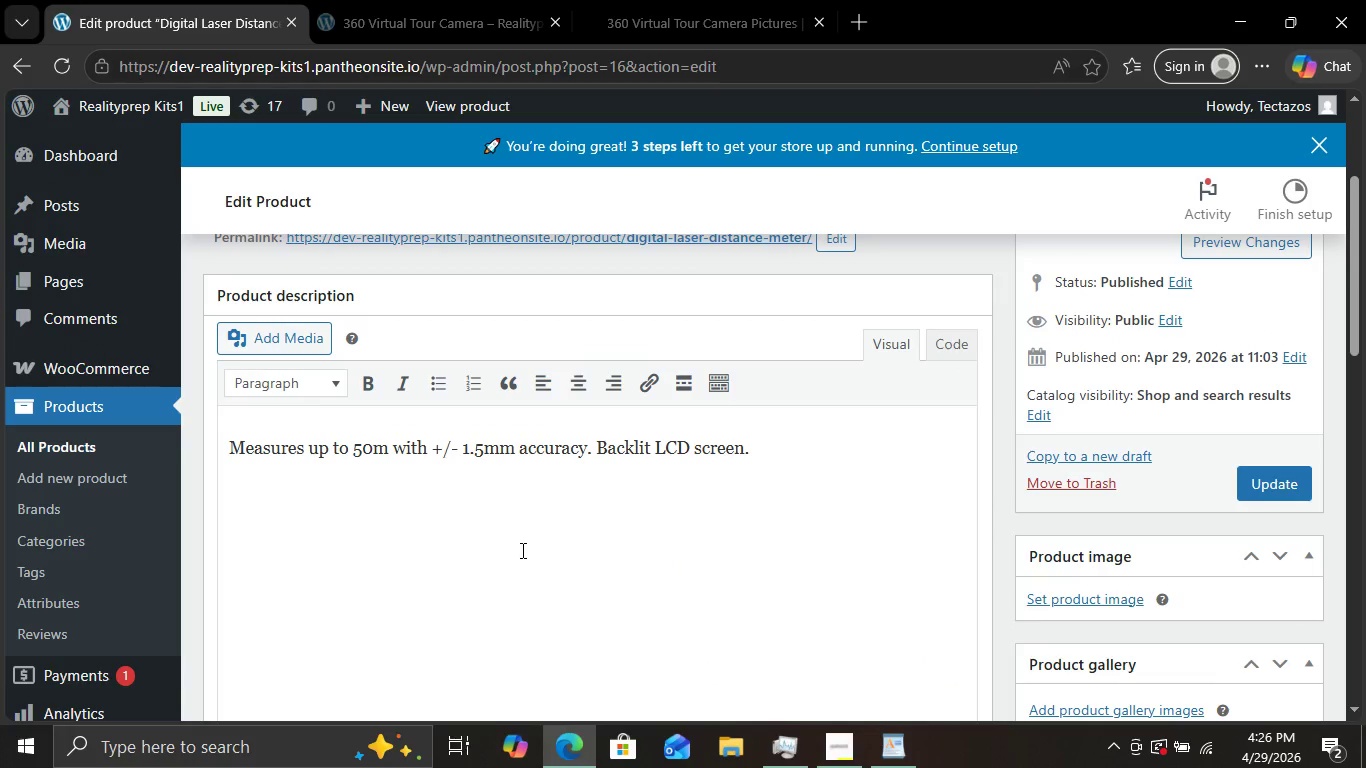 
wait(6.3)
 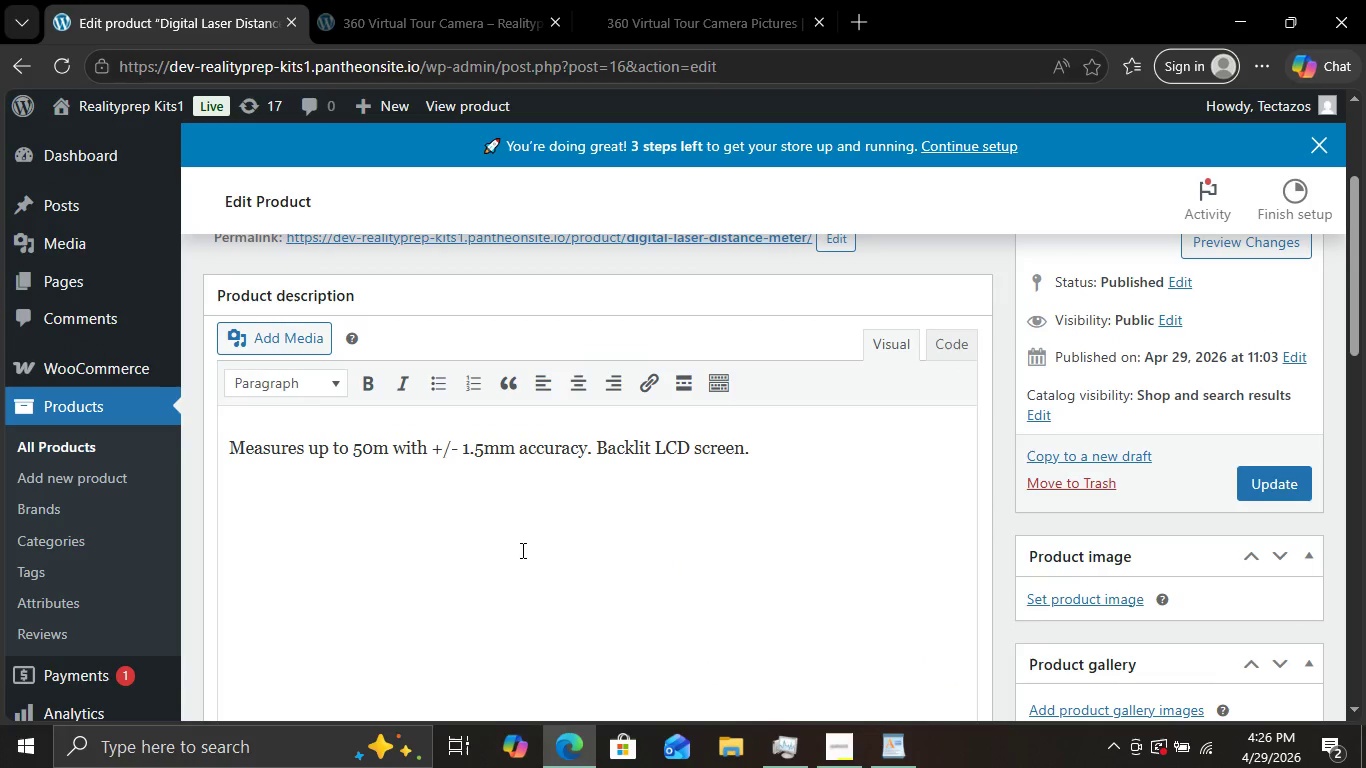 
scroll: coordinate [582, 574], scroll_direction: down, amount: 4.0
 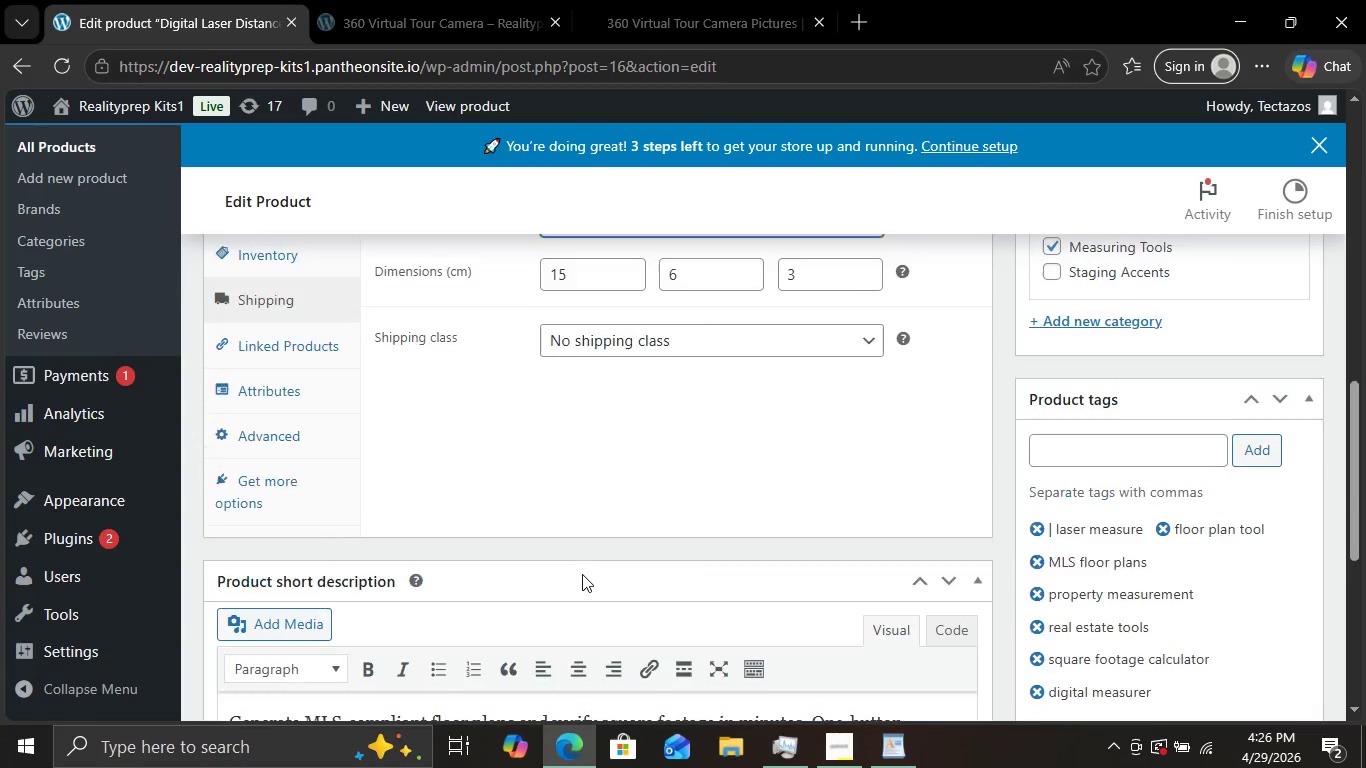 
scroll: coordinate [582, 574], scroll_direction: none, amount: 0.0
 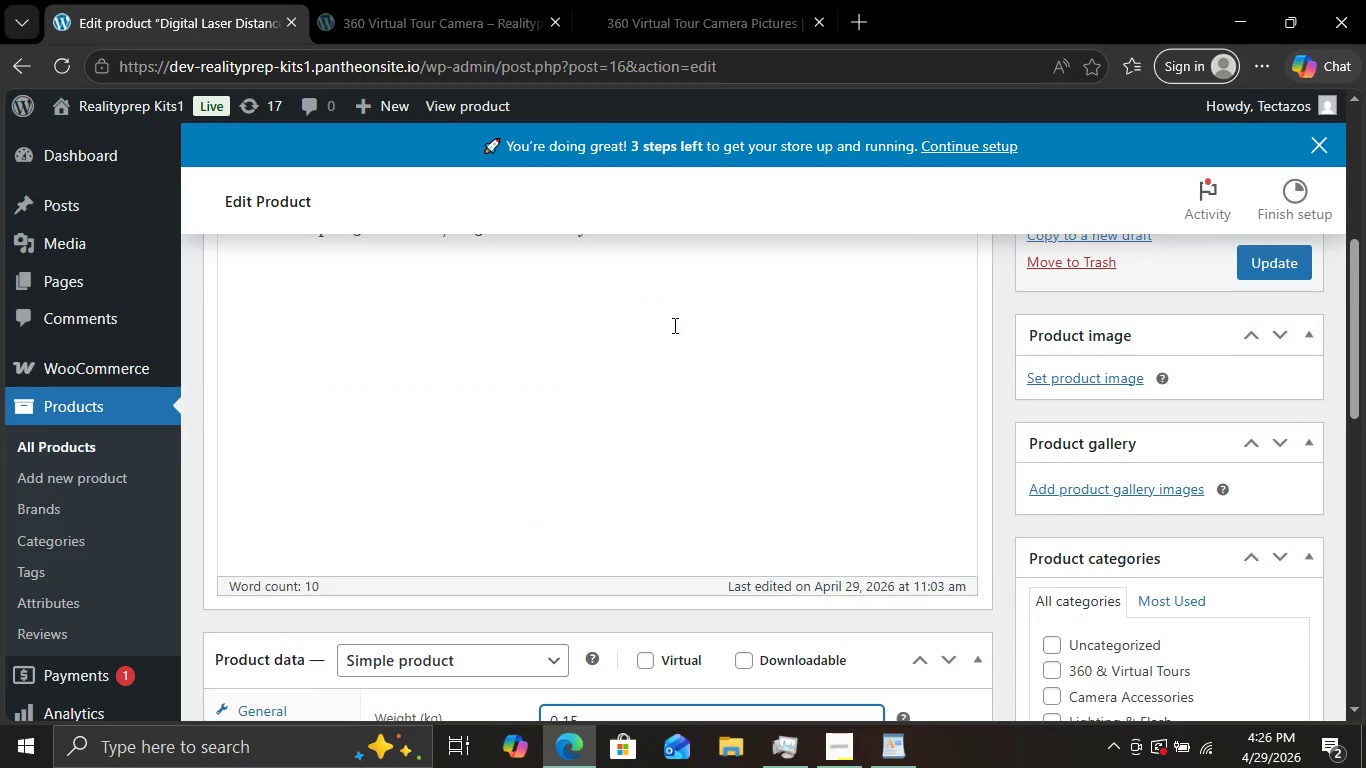 
scroll: coordinate [673, 326], scroll_direction: up, amount: 4.0
 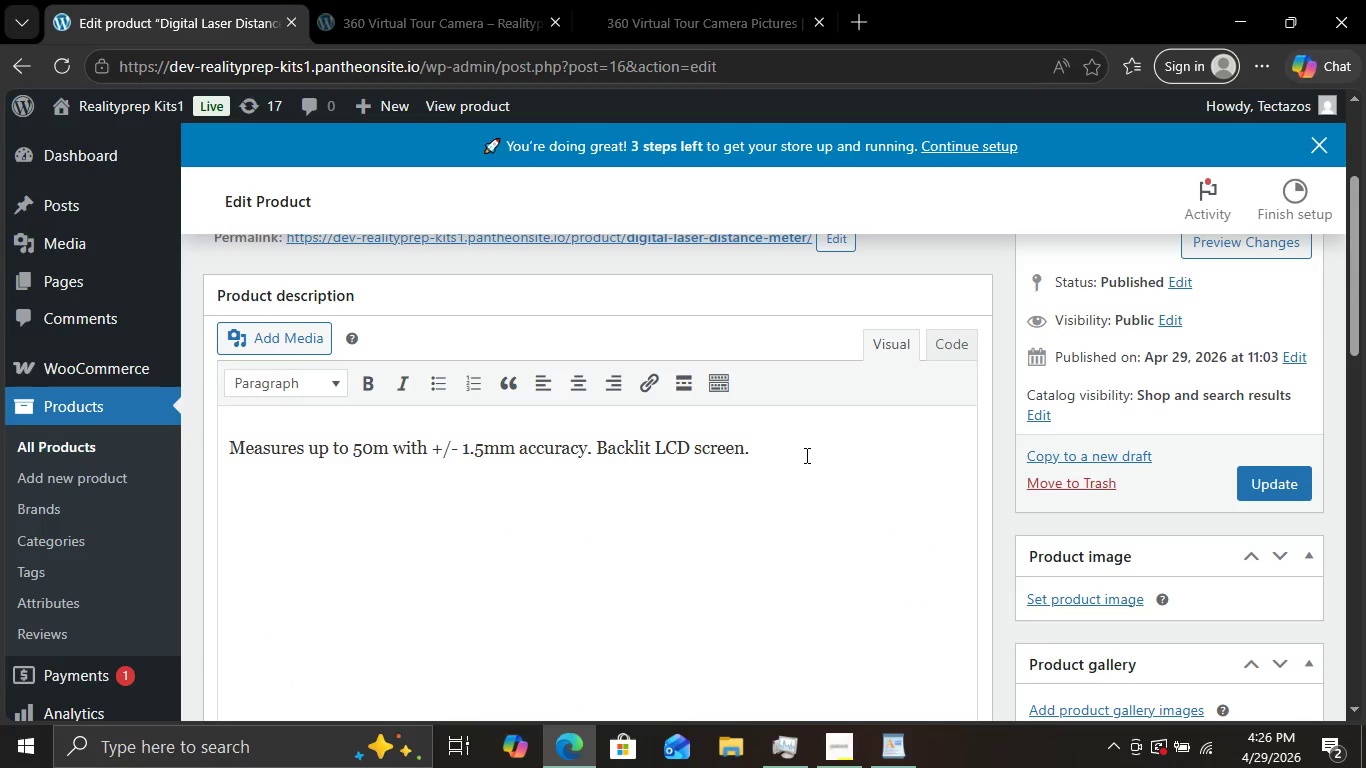 
scroll: coordinate [828, 470], scroll_direction: down, amount: 4.0
 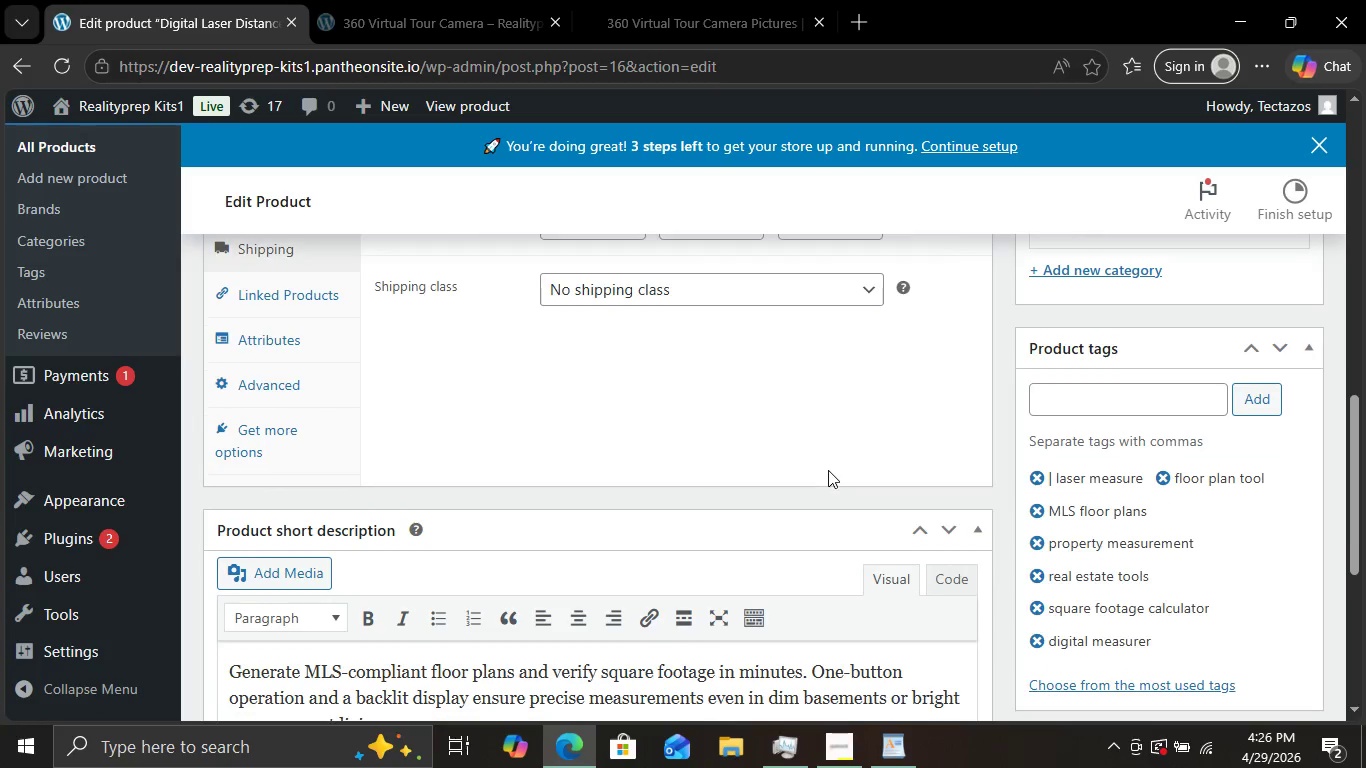 
scroll: coordinate [828, 470], scroll_direction: none, amount: 0.0
 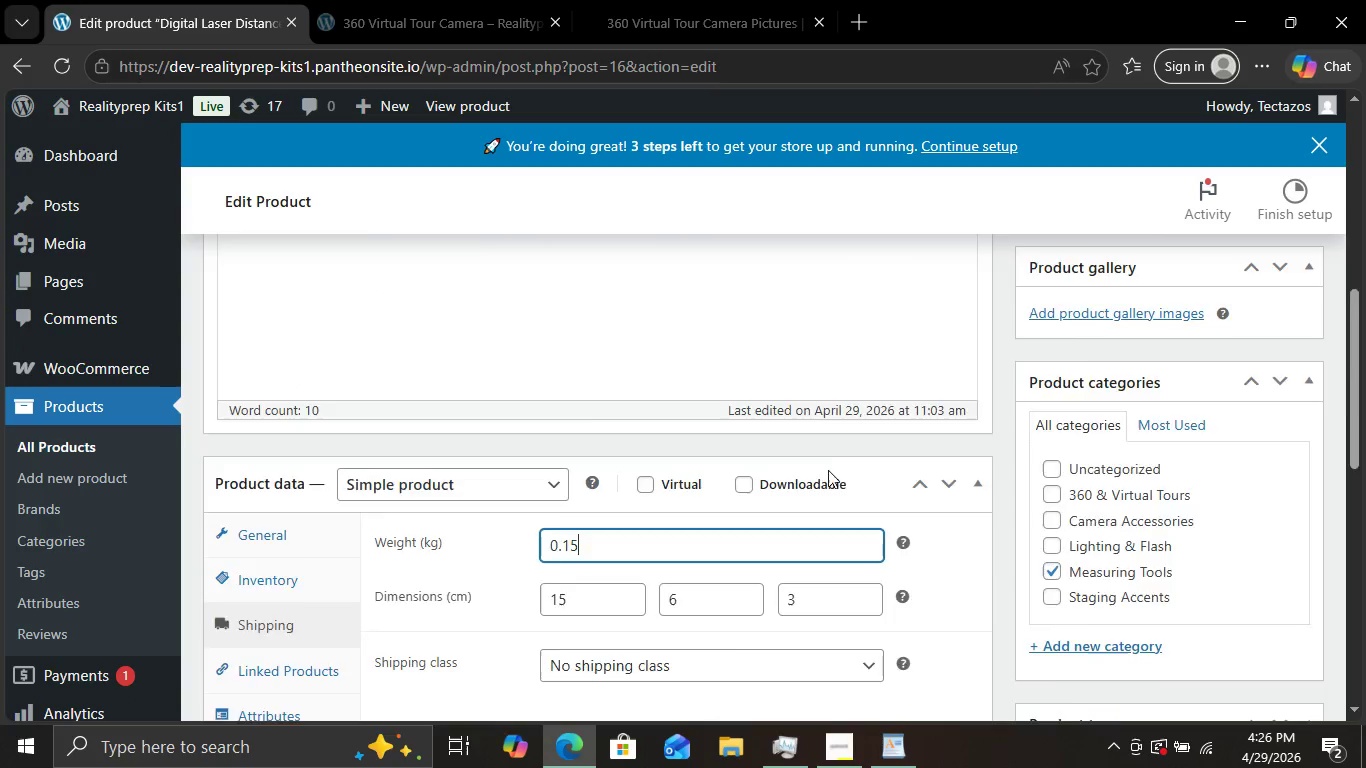 
scroll: coordinate [828, 470], scroll_direction: up, amount: 4.0
 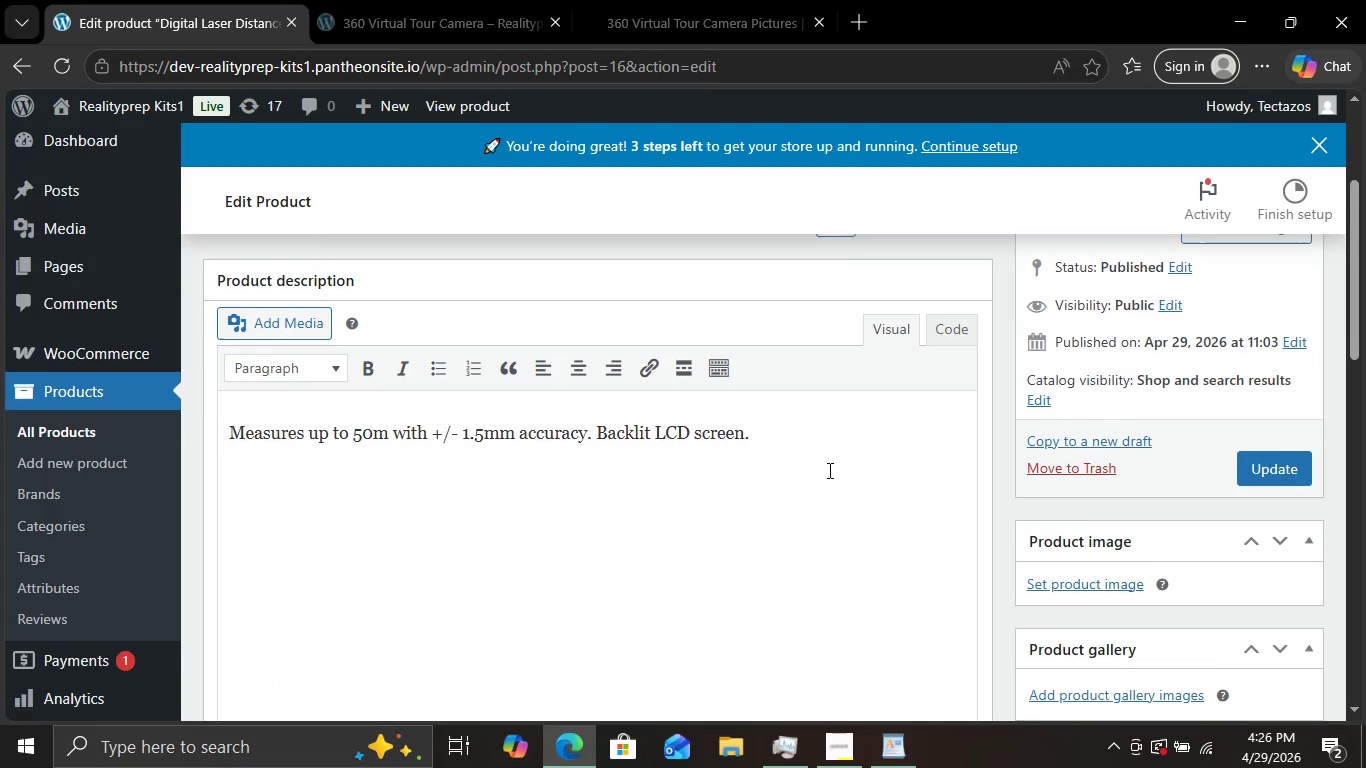 
scroll: coordinate [828, 471], scroll_direction: down, amount: 8.0
 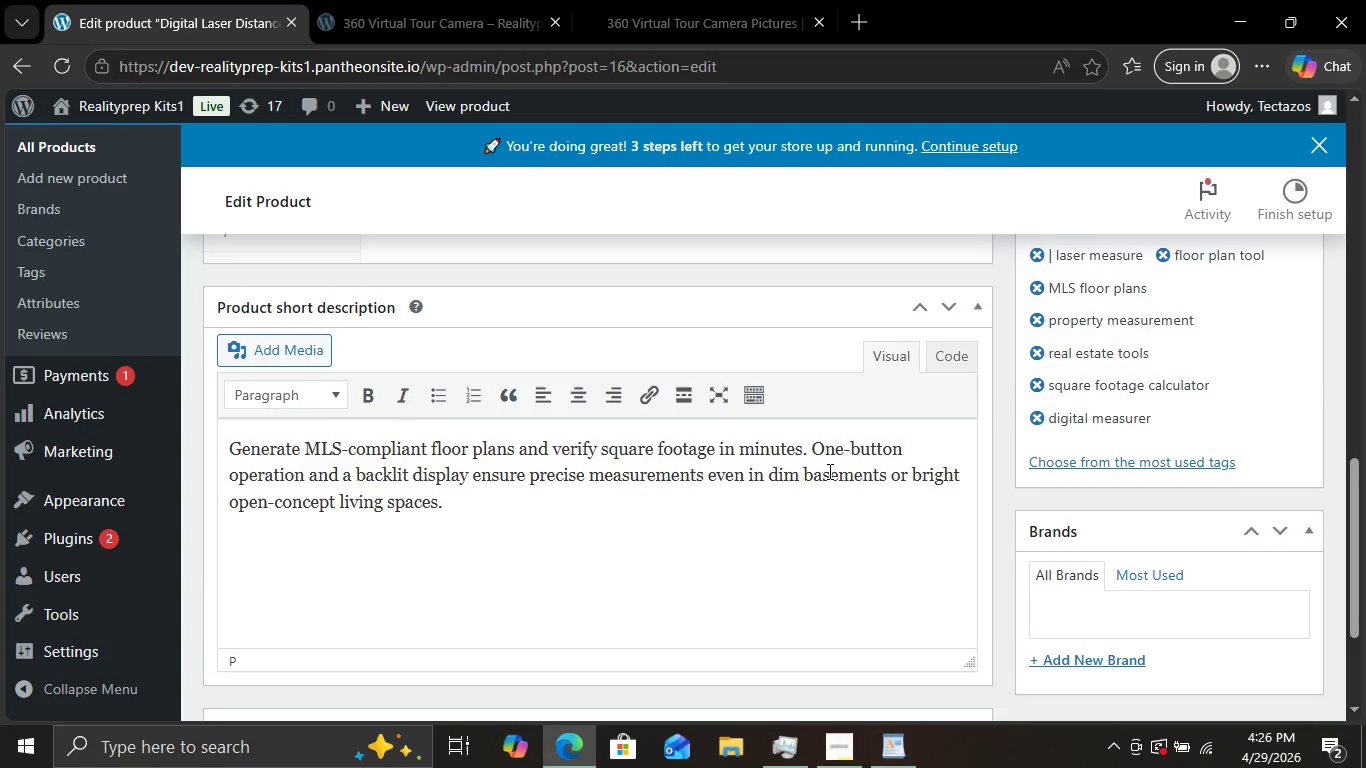 
scroll: coordinate [829, 471], scroll_direction: up, amount: 17.0
 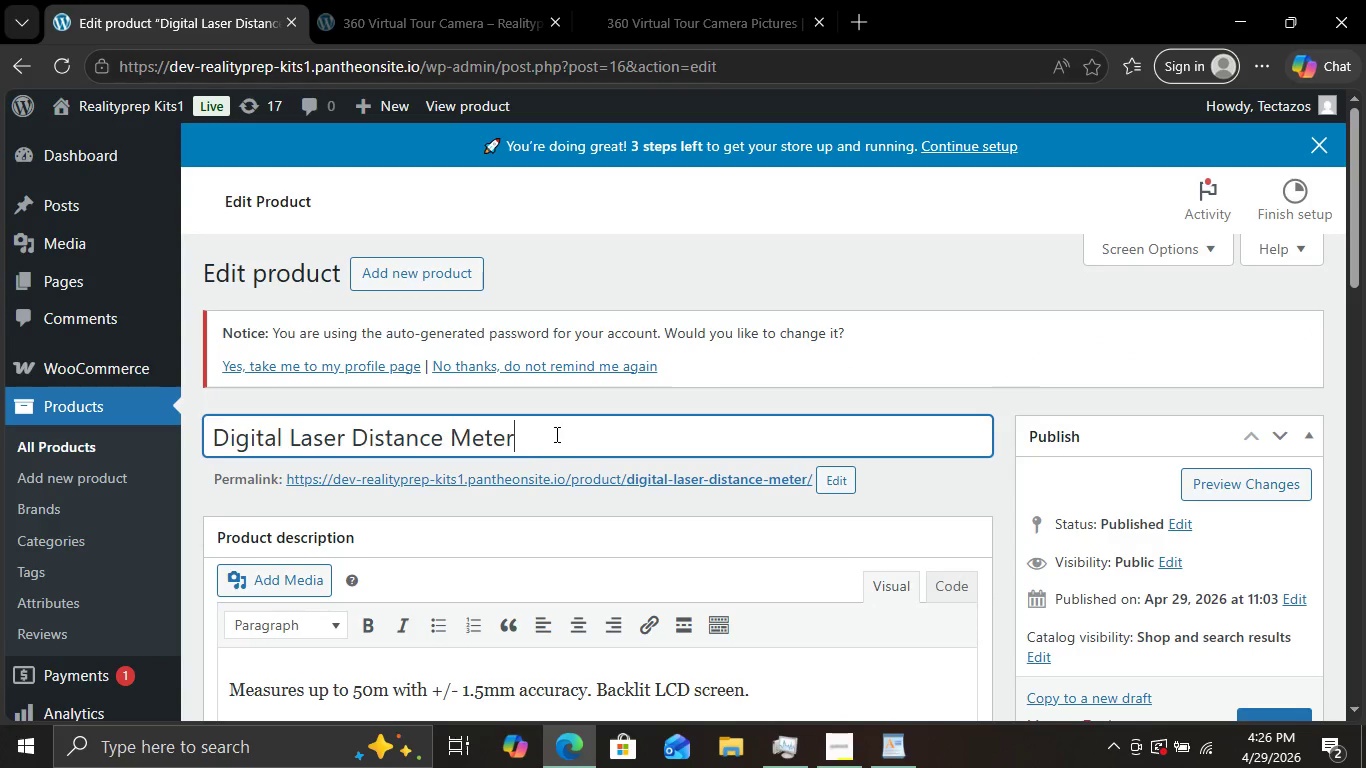 
left_click_drag(start_coordinate=[557, 434], to_coordinate=[210, 411])
 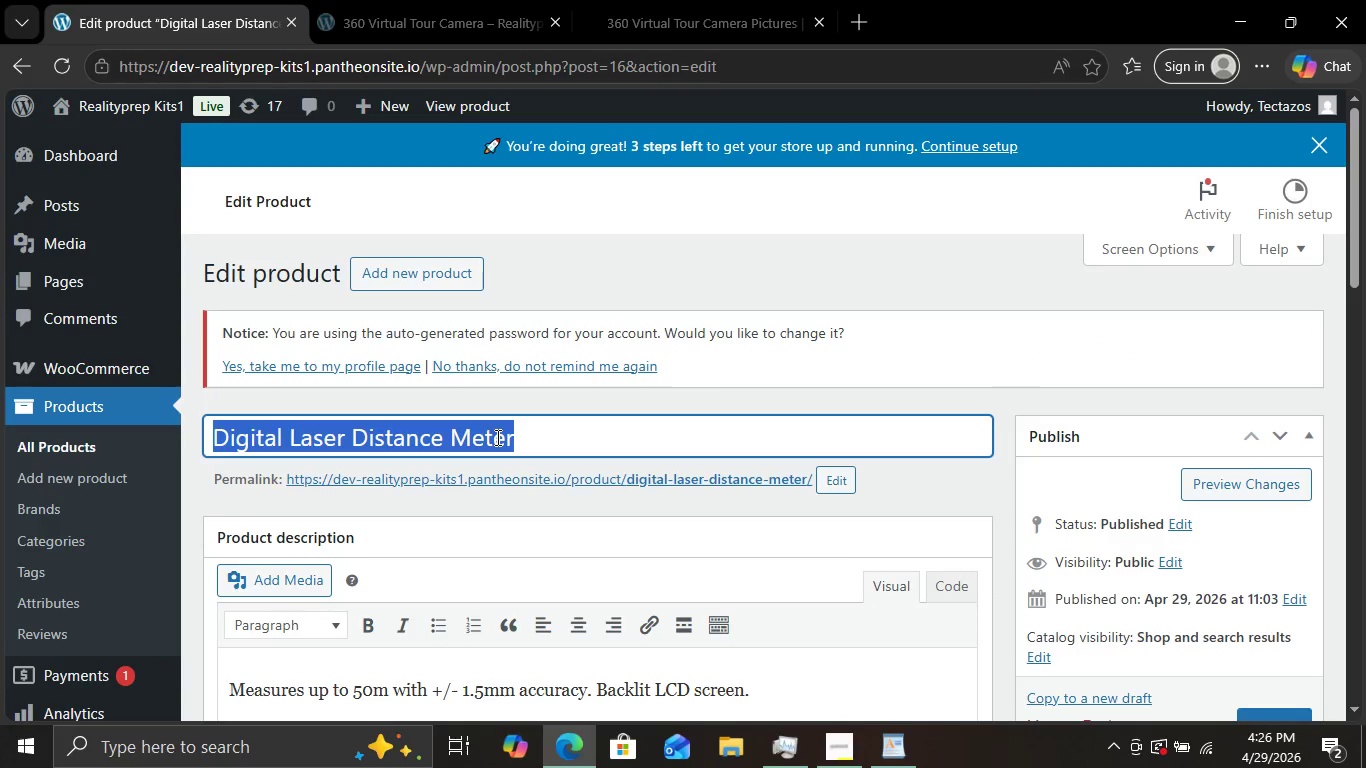 
key(Control+C)
 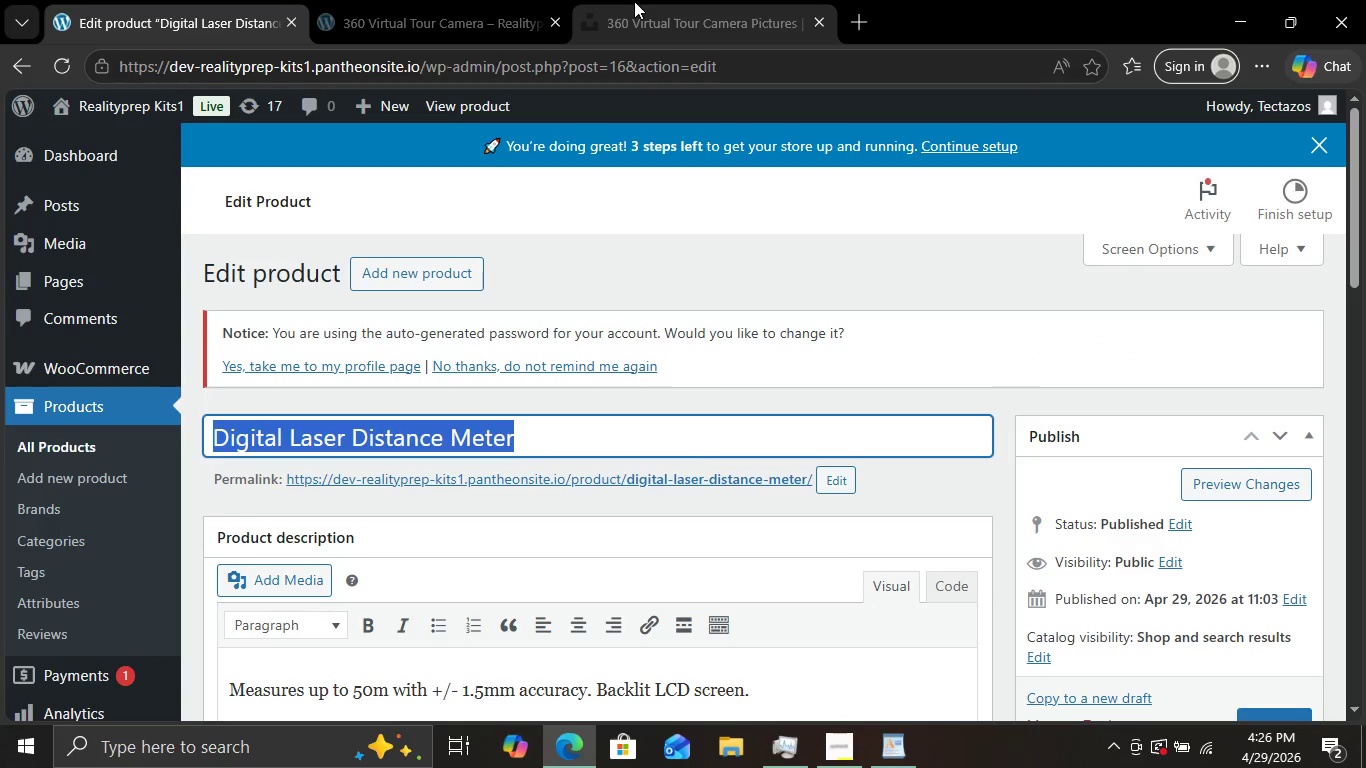 
left_click([634, 1])
 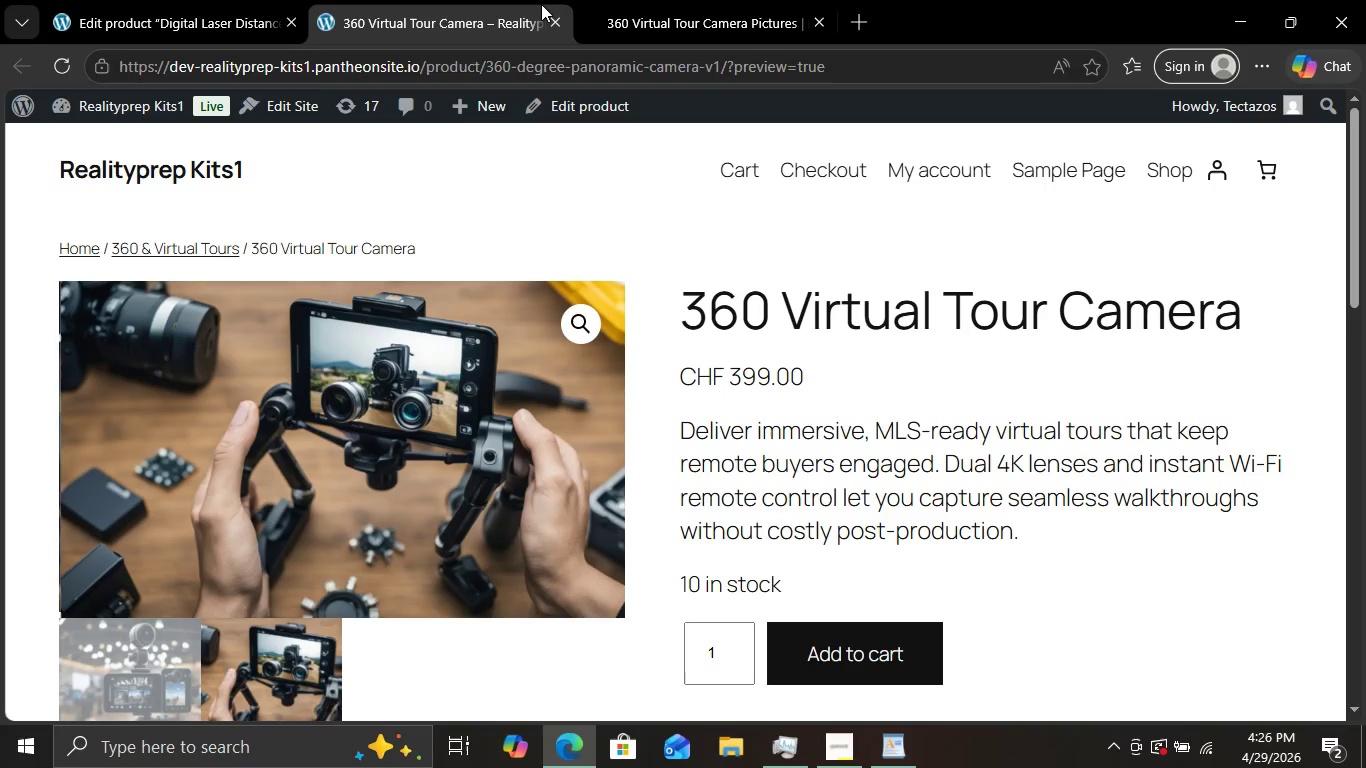 
left_click([537, 4])
 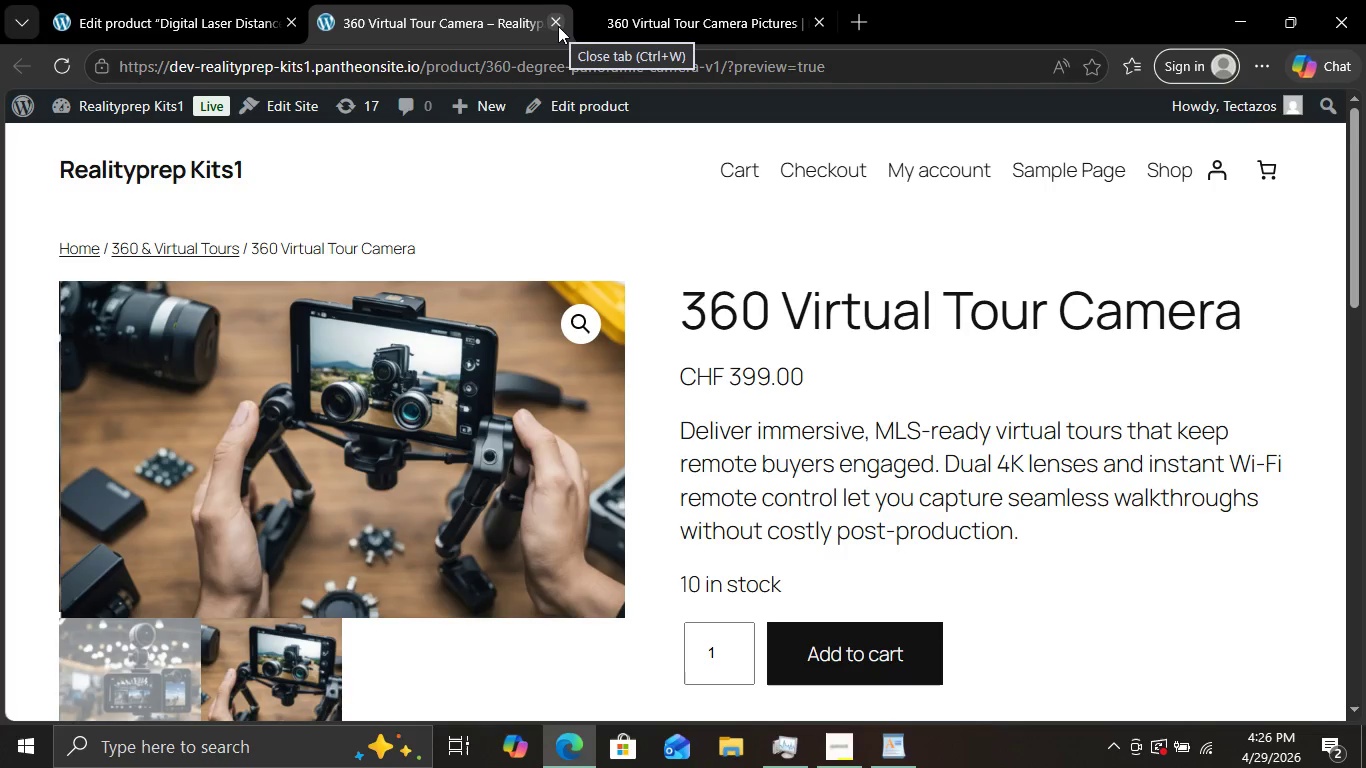 
left_click([558, 26])
 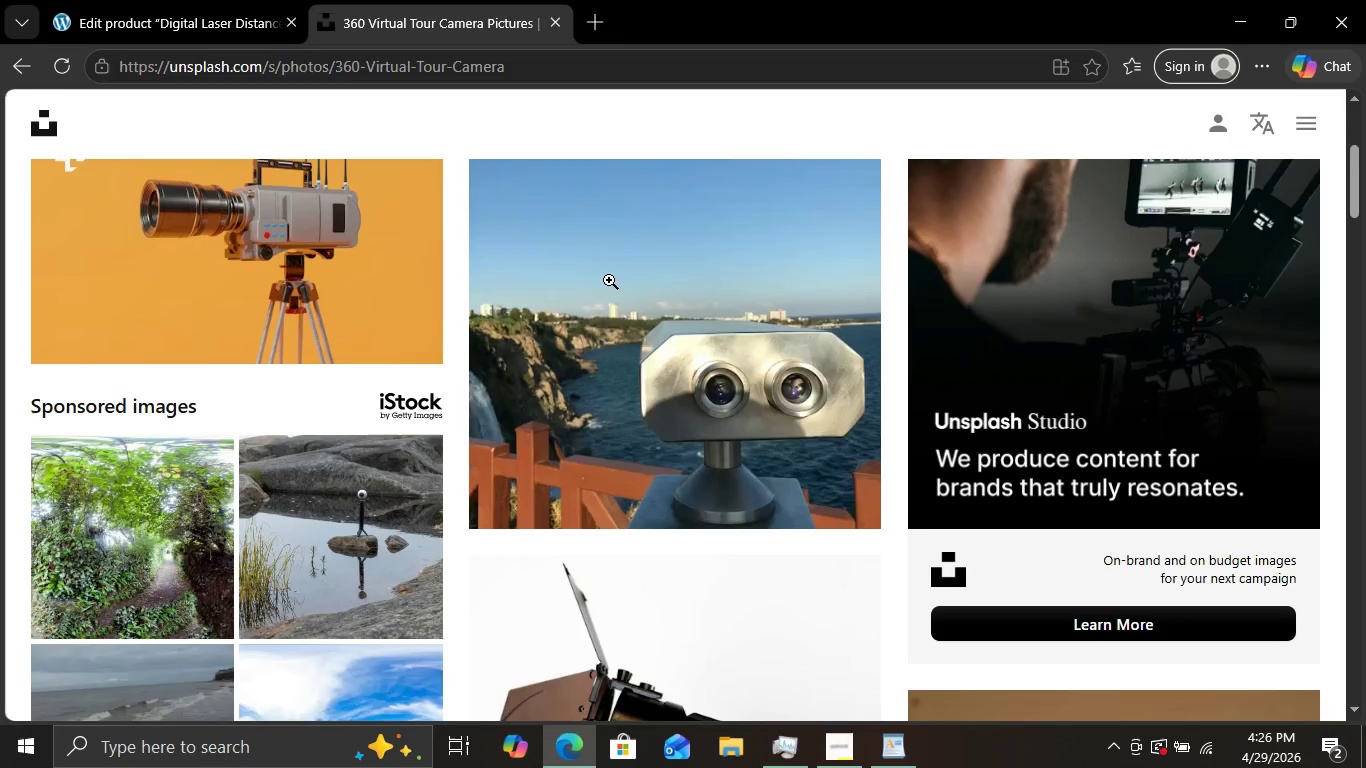 
scroll: coordinate [611, 280], scroll_direction: up, amount: 16.0
 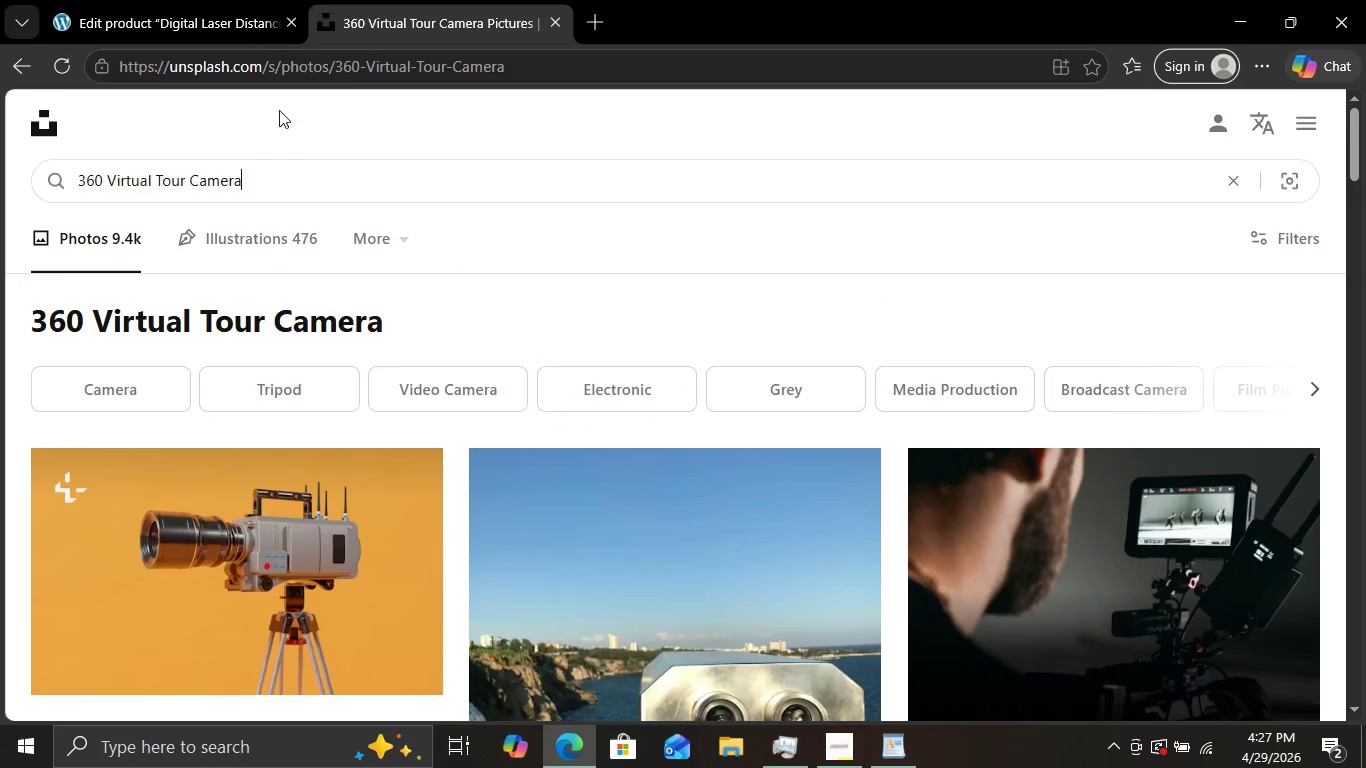 
left_click_drag(start_coordinate=[475, 162], to_coordinate=[17, 35])
 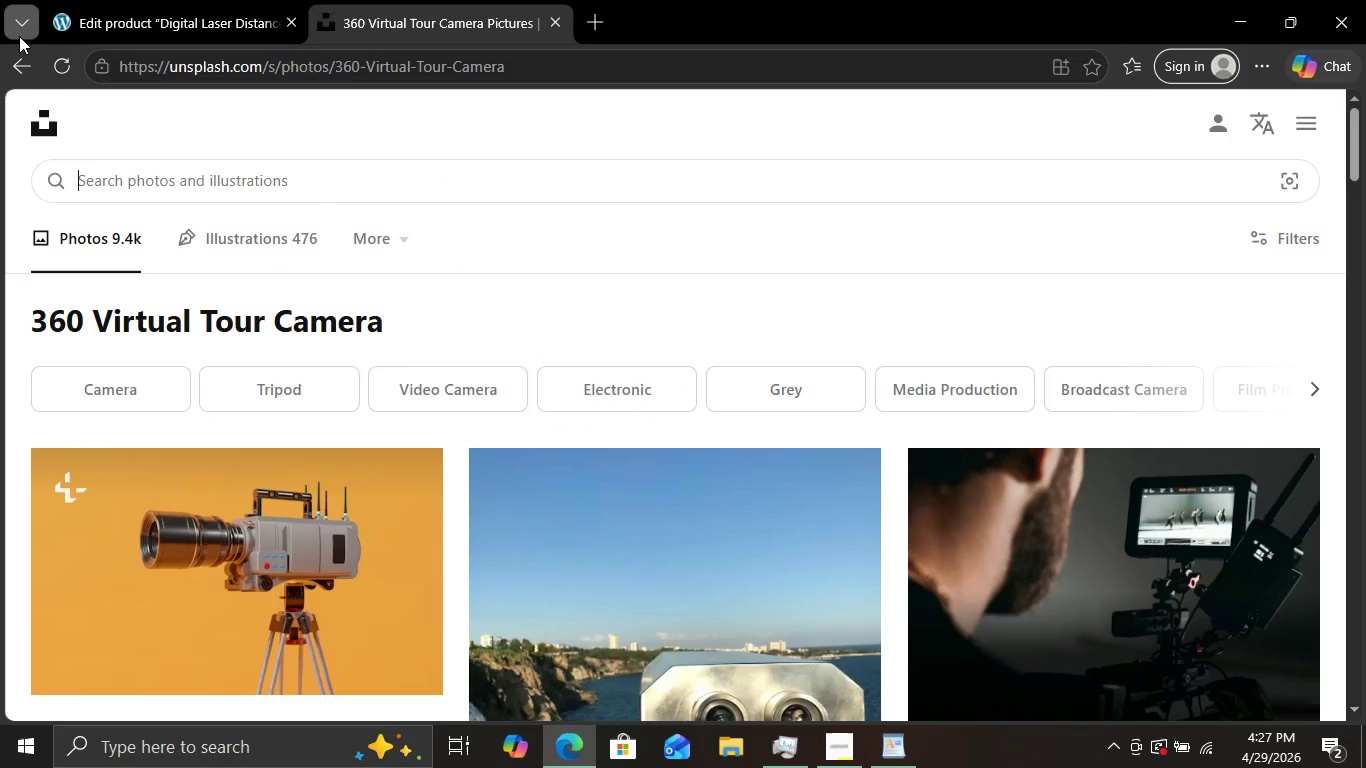 
key(Backspace)
 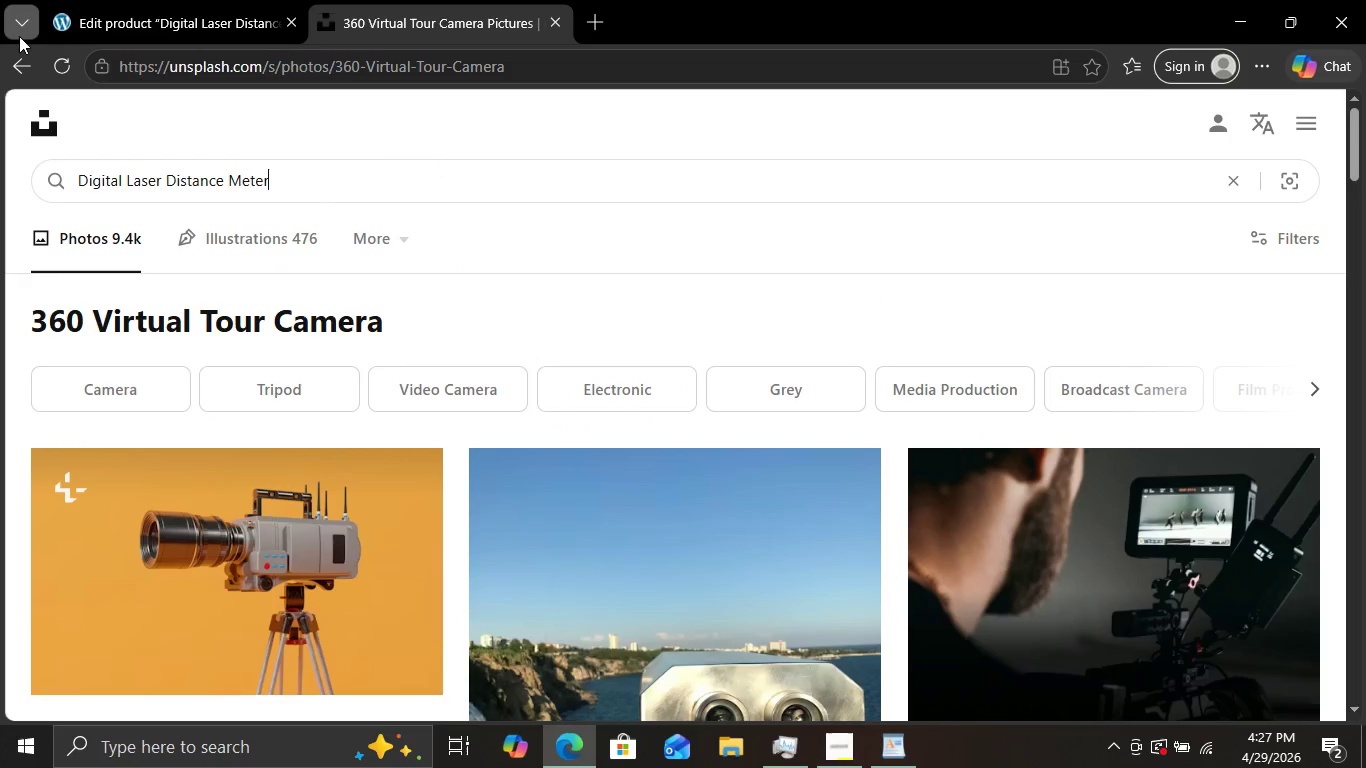 
key(Control+V)
 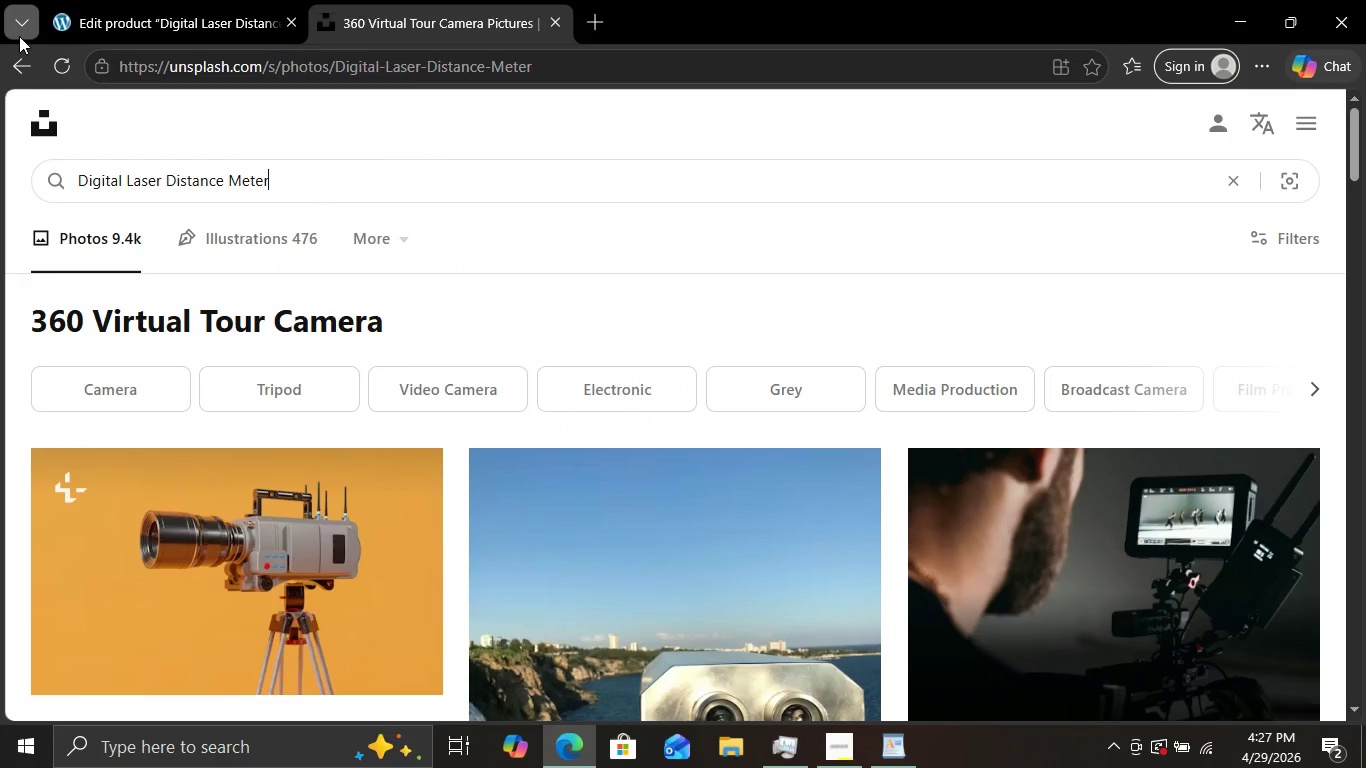 
key(Enter)
 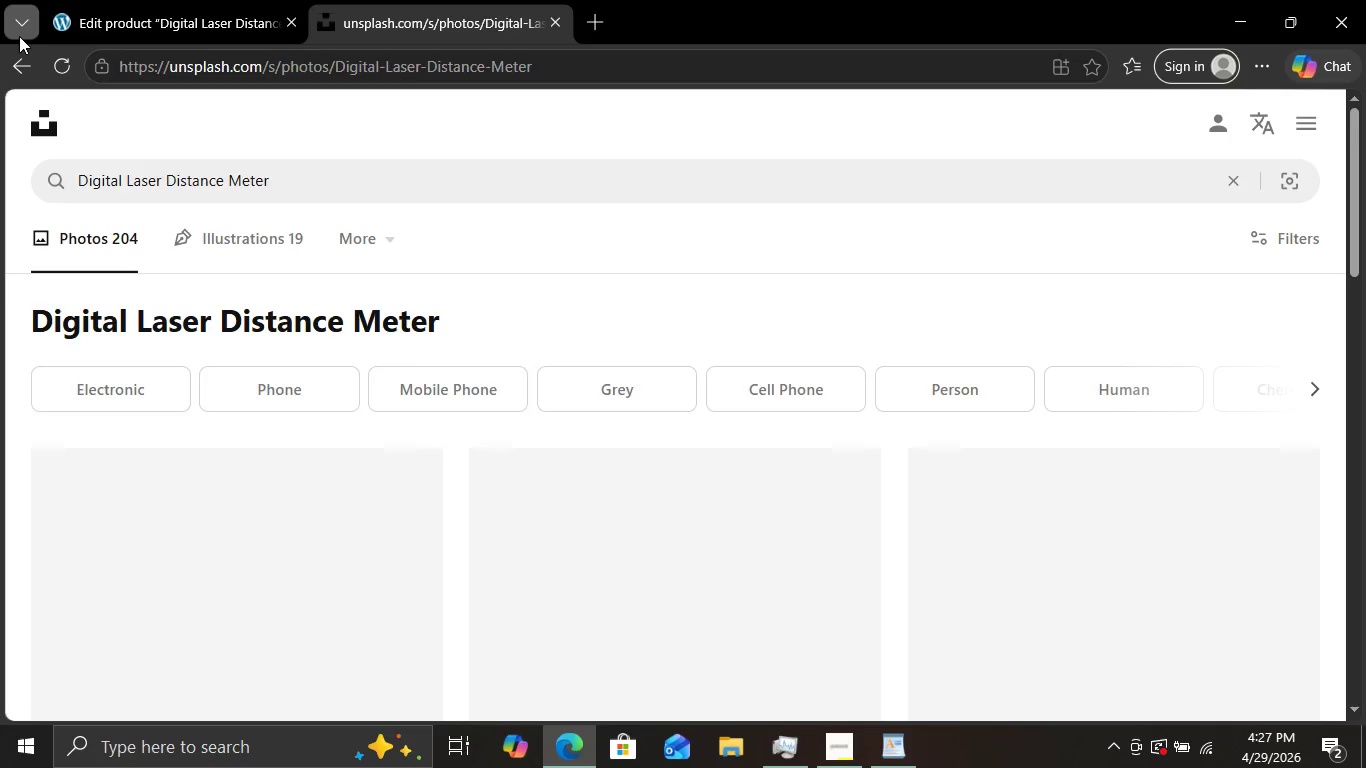 
scroll: coordinate [21, 36], scroll_direction: none, amount: 0.0
 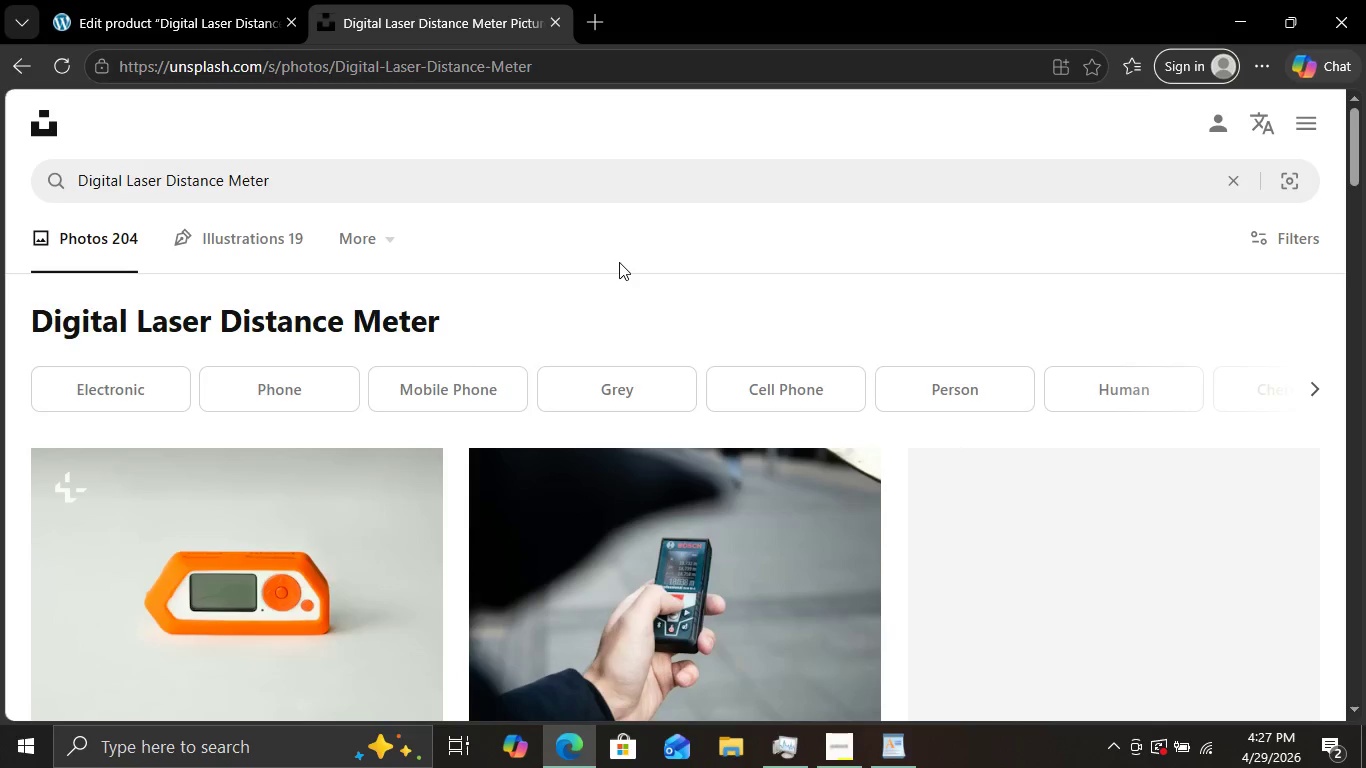 
scroll: coordinate [619, 262], scroll_direction: down, amount: 2.0
 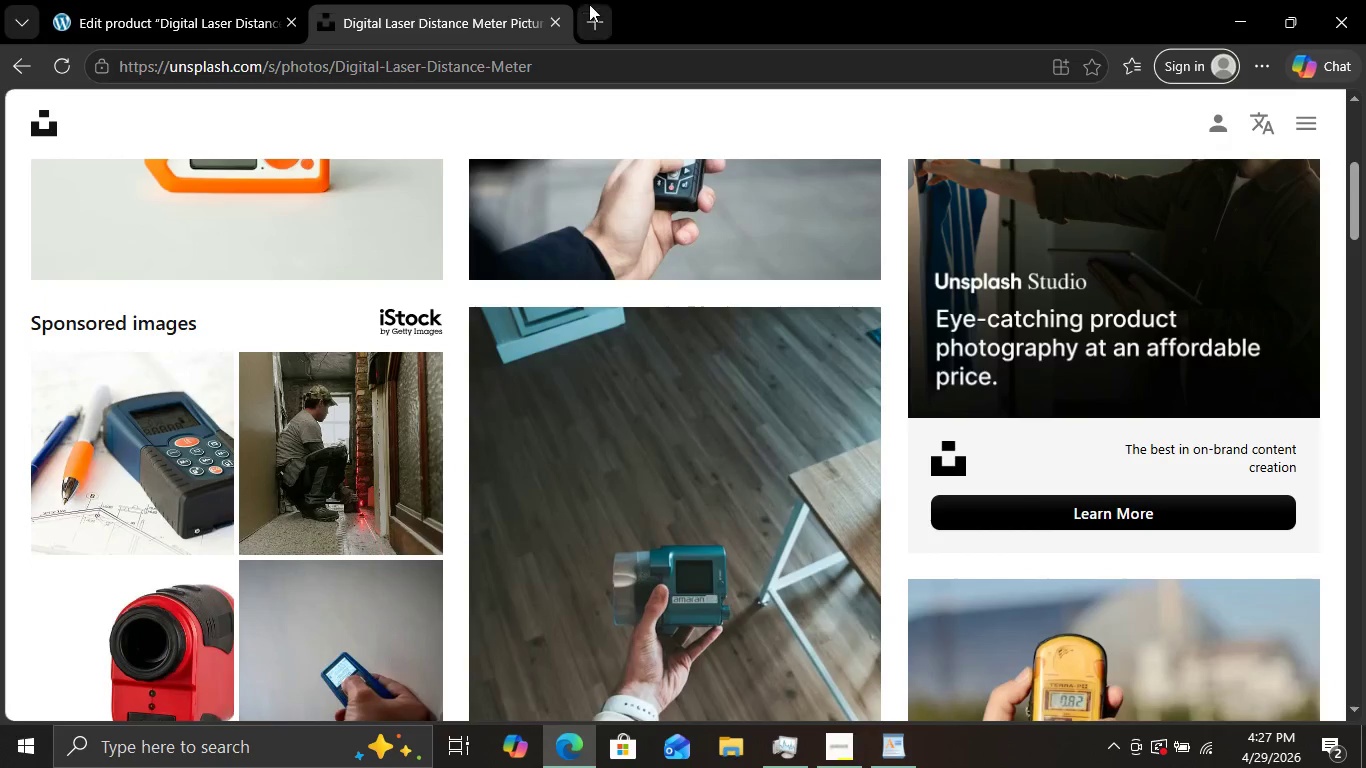 
left_click([589, 4])
 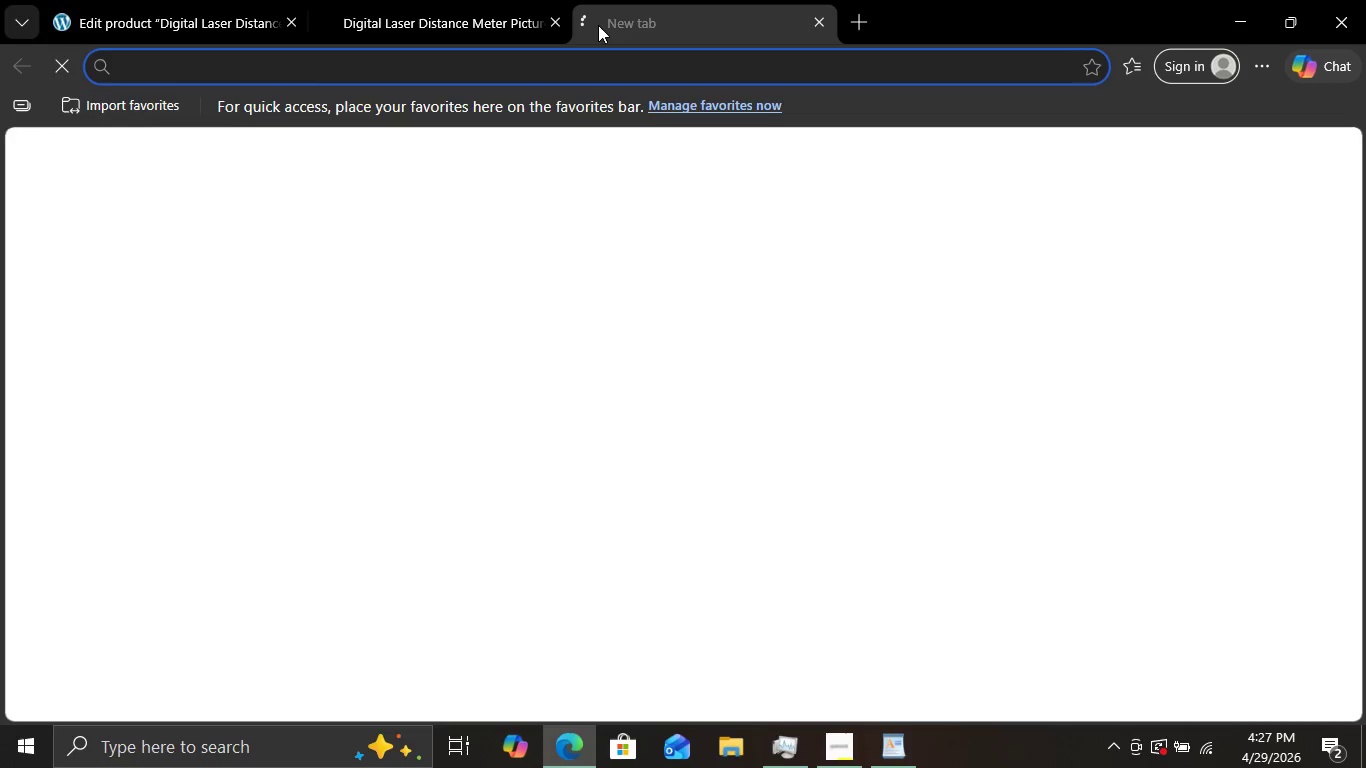 
key(Control+V)
 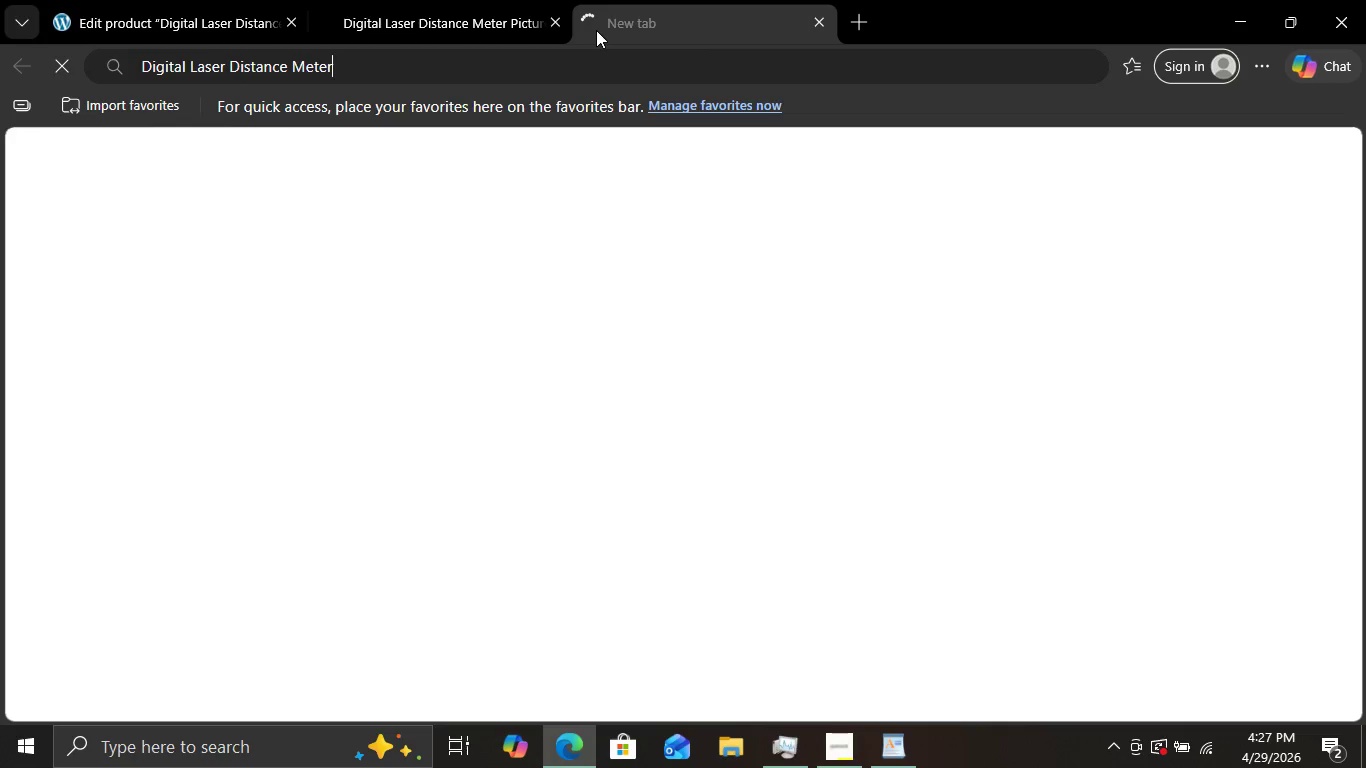 
key(Enter)
 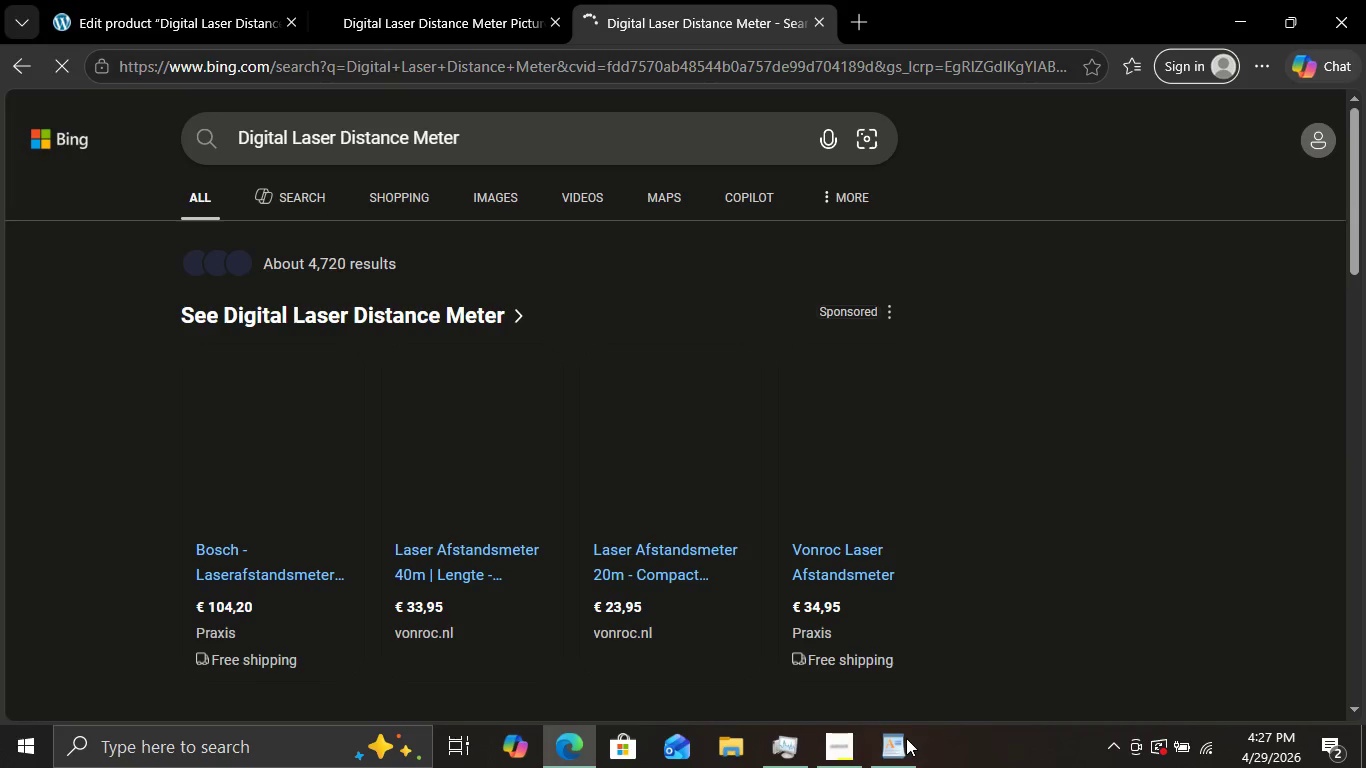 
left_click([909, 755])
 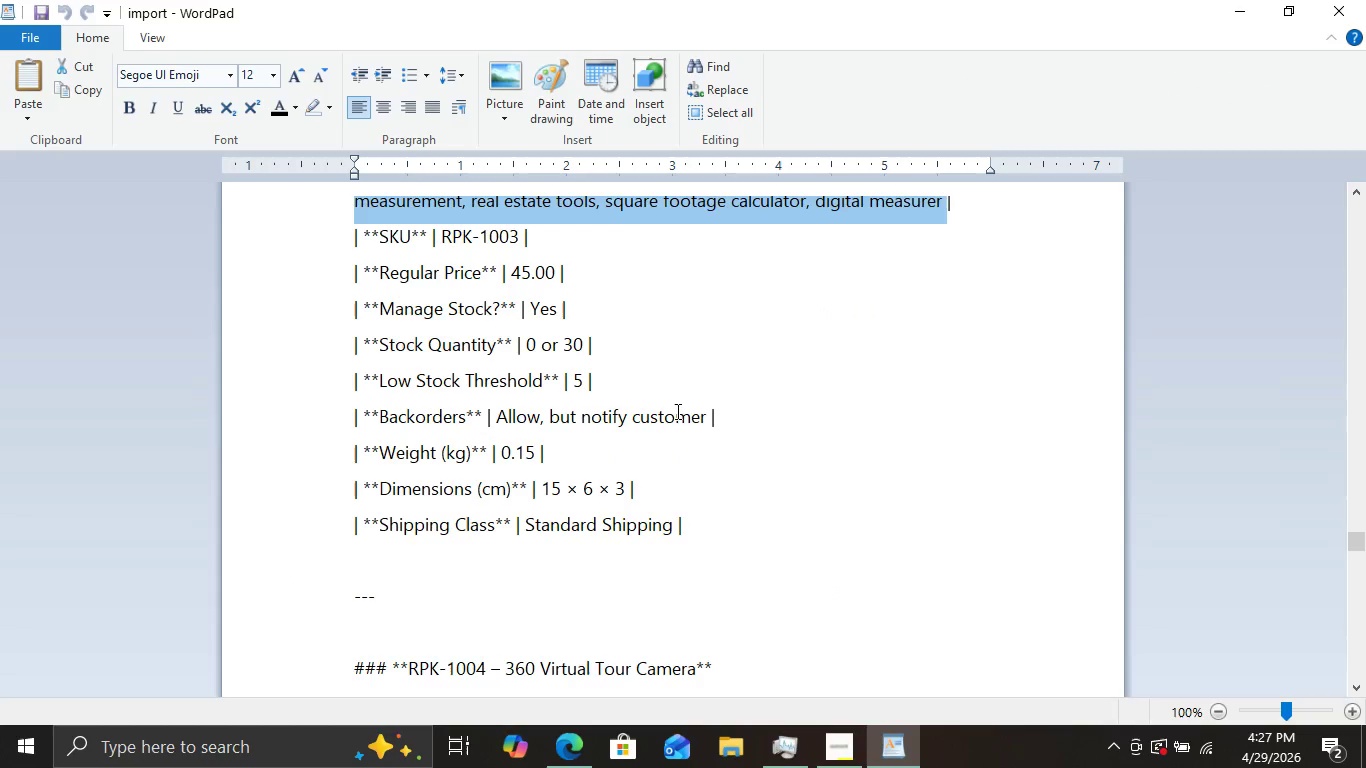 
scroll: coordinate [673, 408], scroll_direction: none, amount: 0.0
 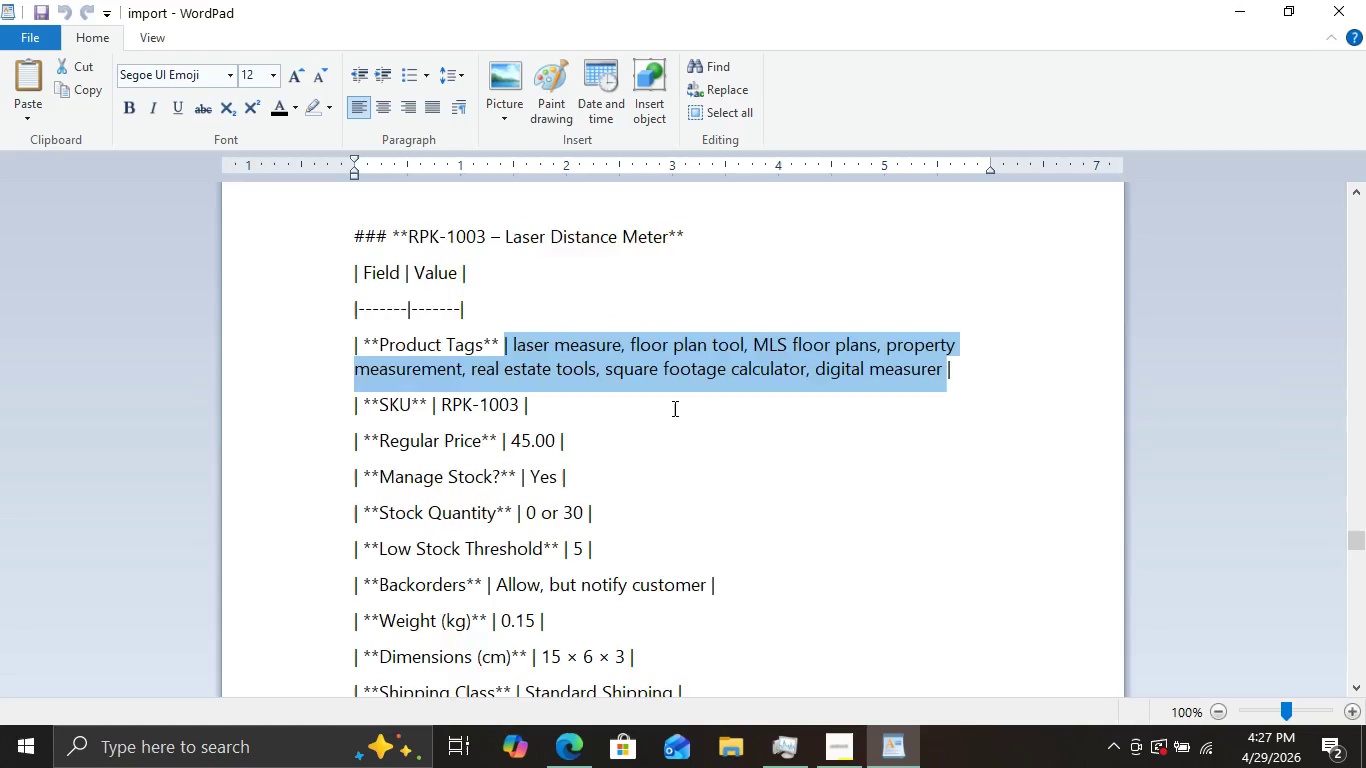 
scroll: coordinate [673, 408], scroll_direction: up, amount: 2.0
 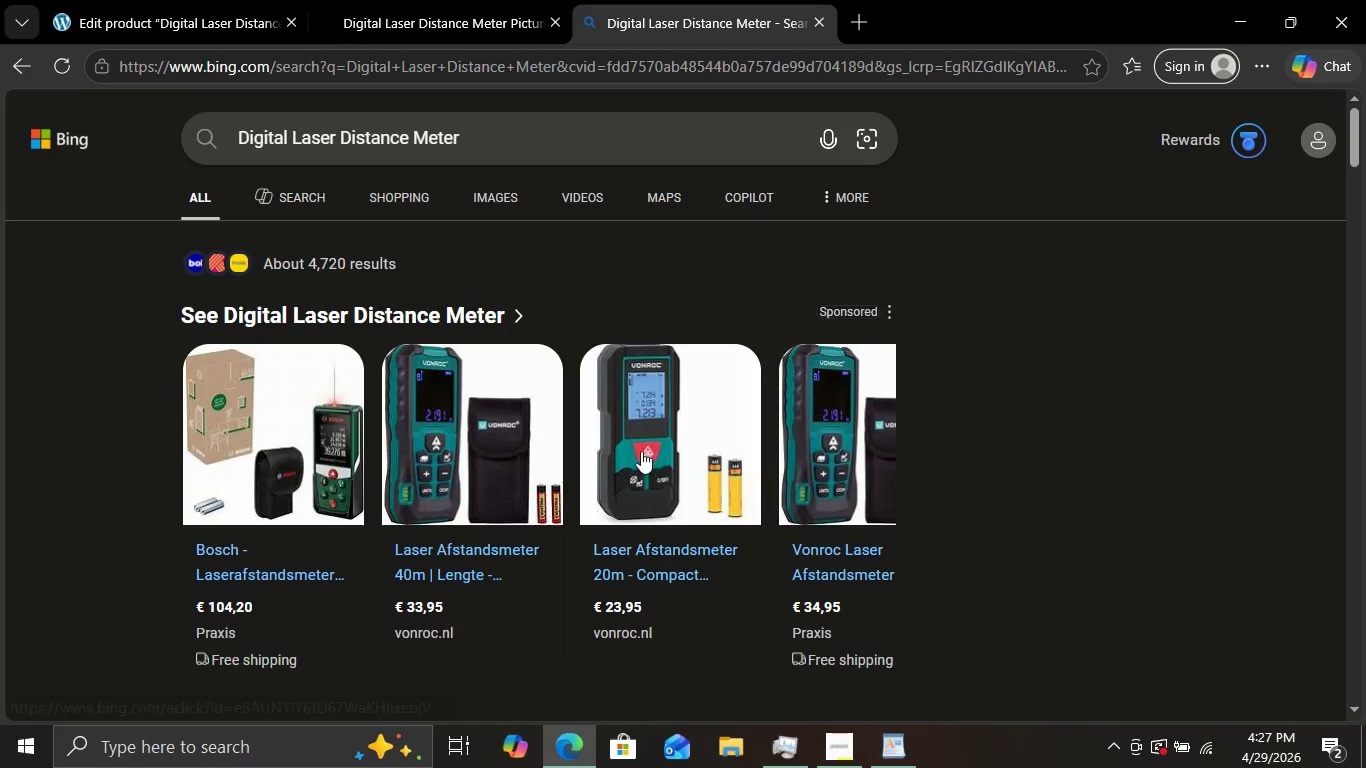 
scroll: coordinate [274, 395], scroll_direction: down, amount: 2.0
 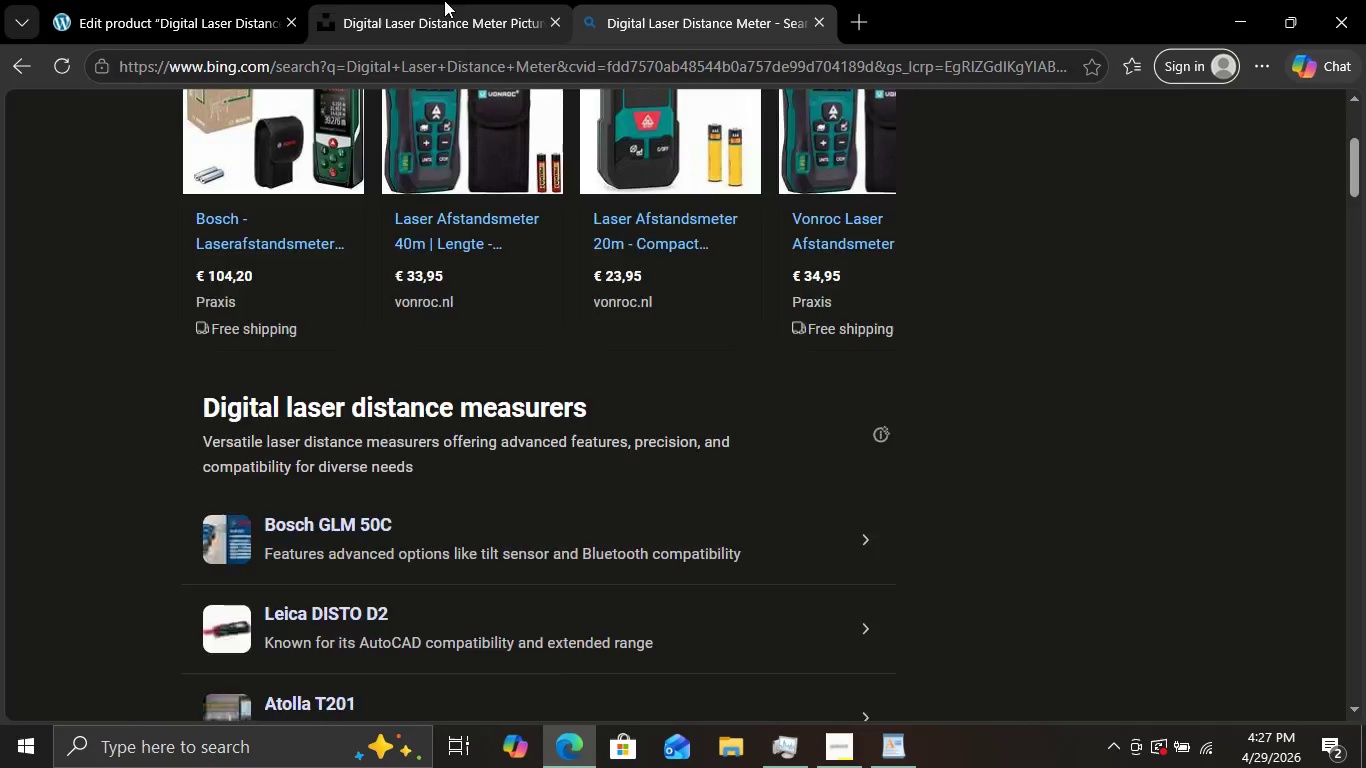 
left_click([436, 0])
 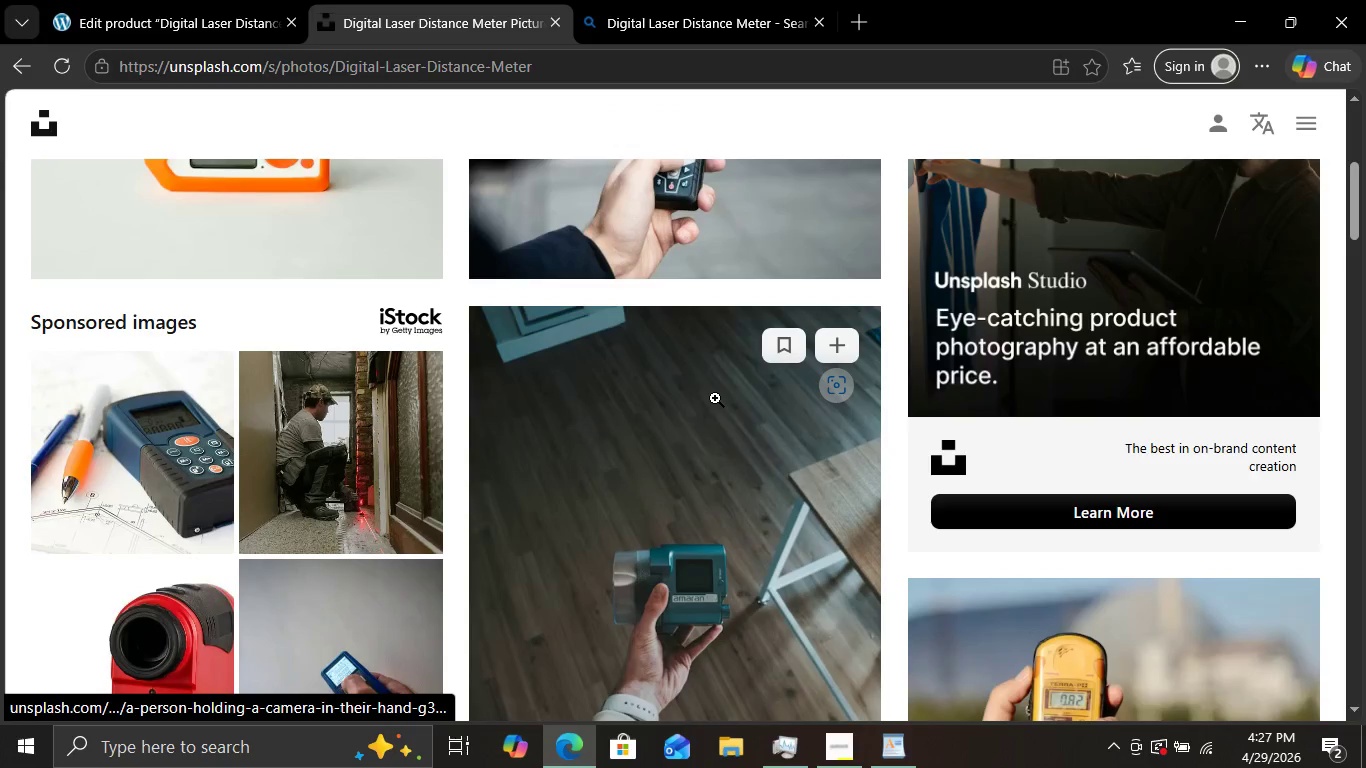 
scroll: coordinate [714, 400], scroll_direction: down, amount: 8.0
 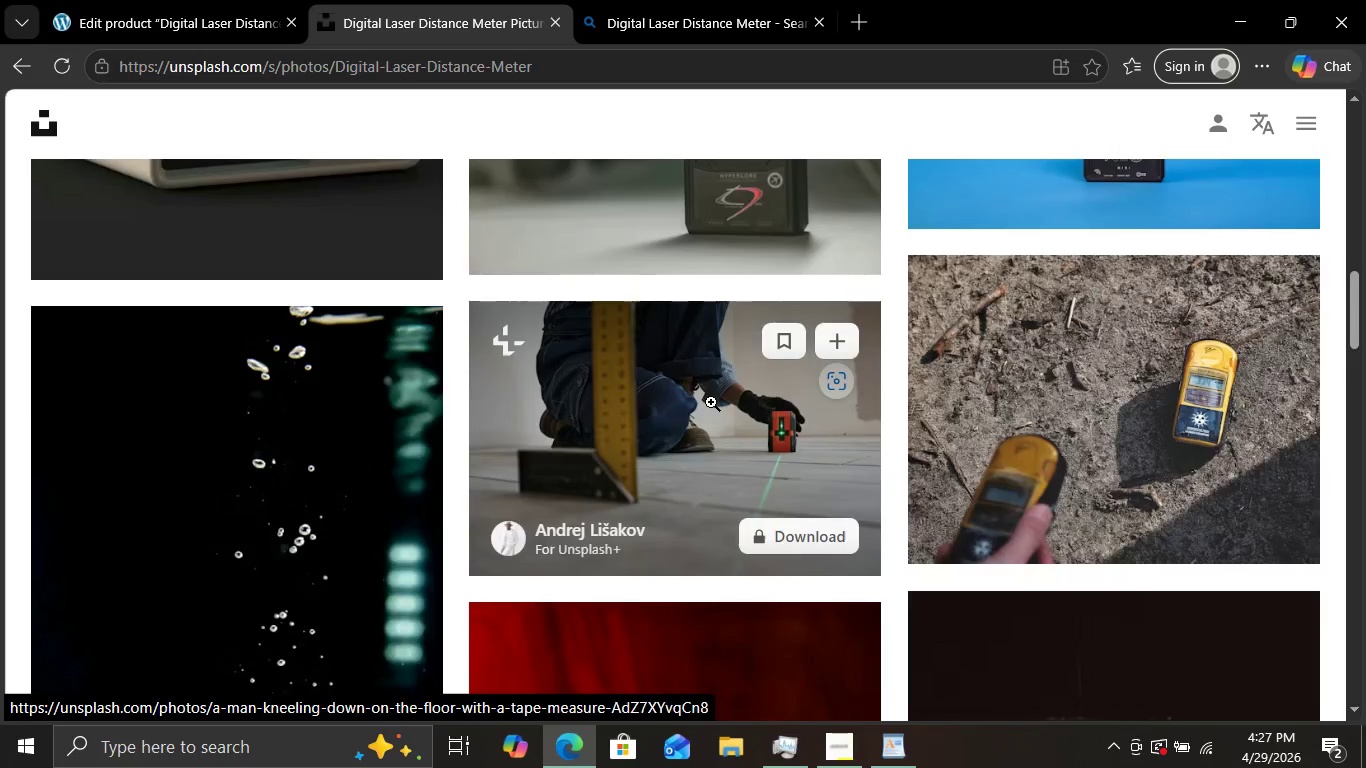 
scroll: coordinate [711, 402], scroll_direction: up, amount: 10.0
 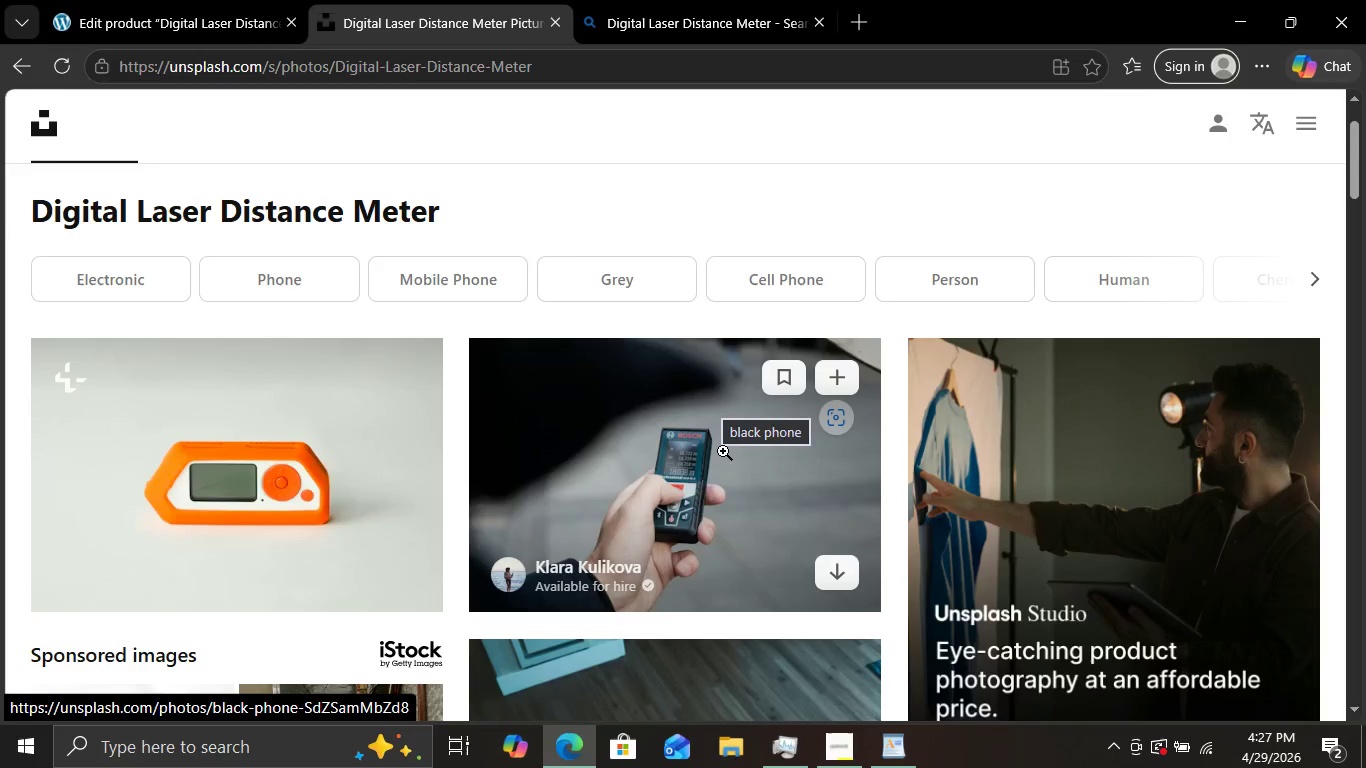 
left_click([723, 451])
 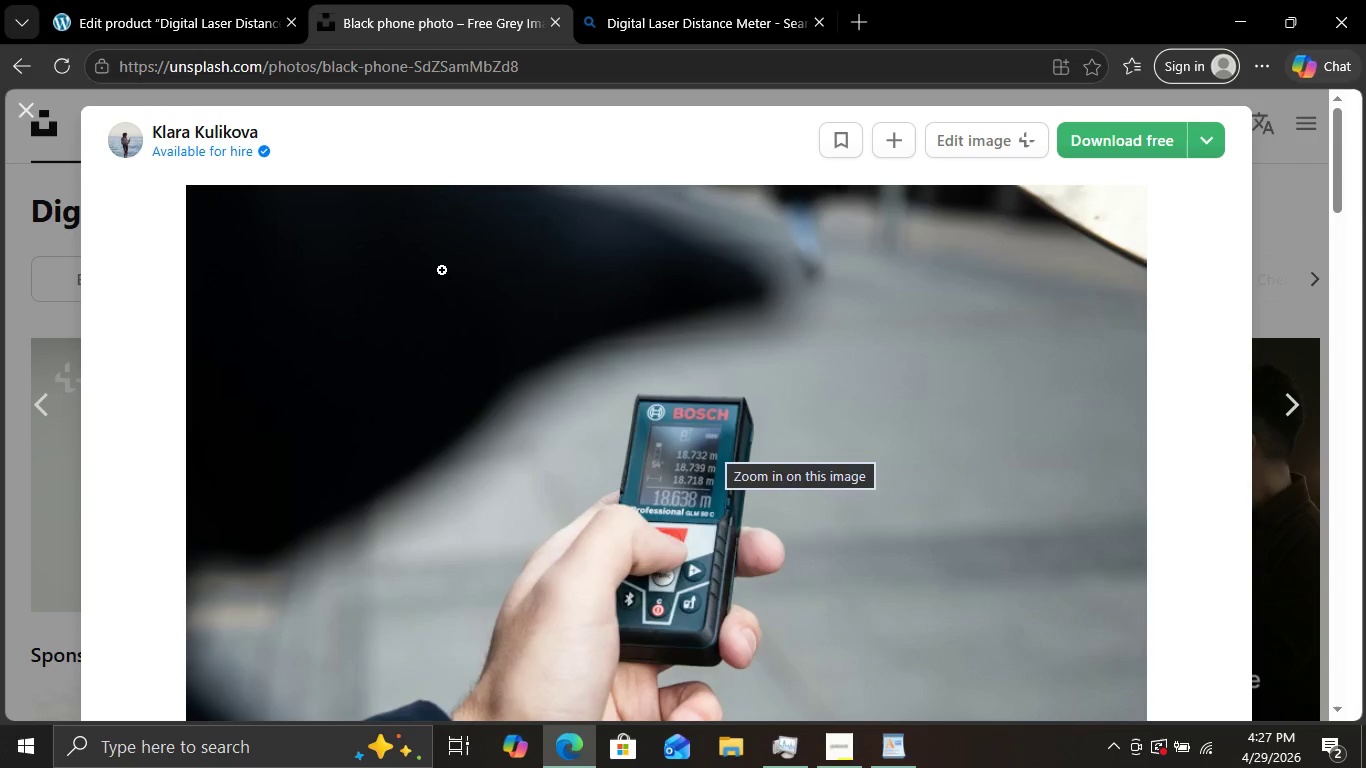 
left_click([163, 0])
 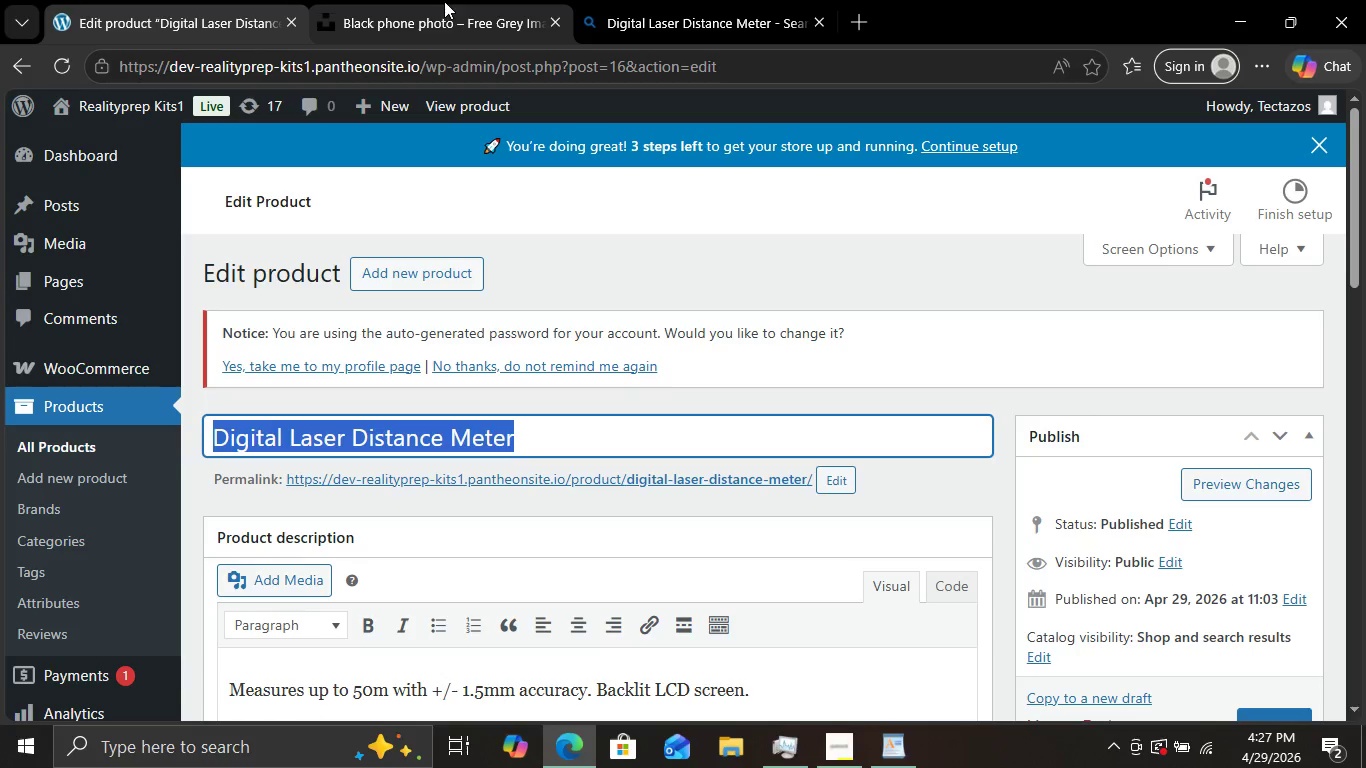 
left_click([444, 1])
 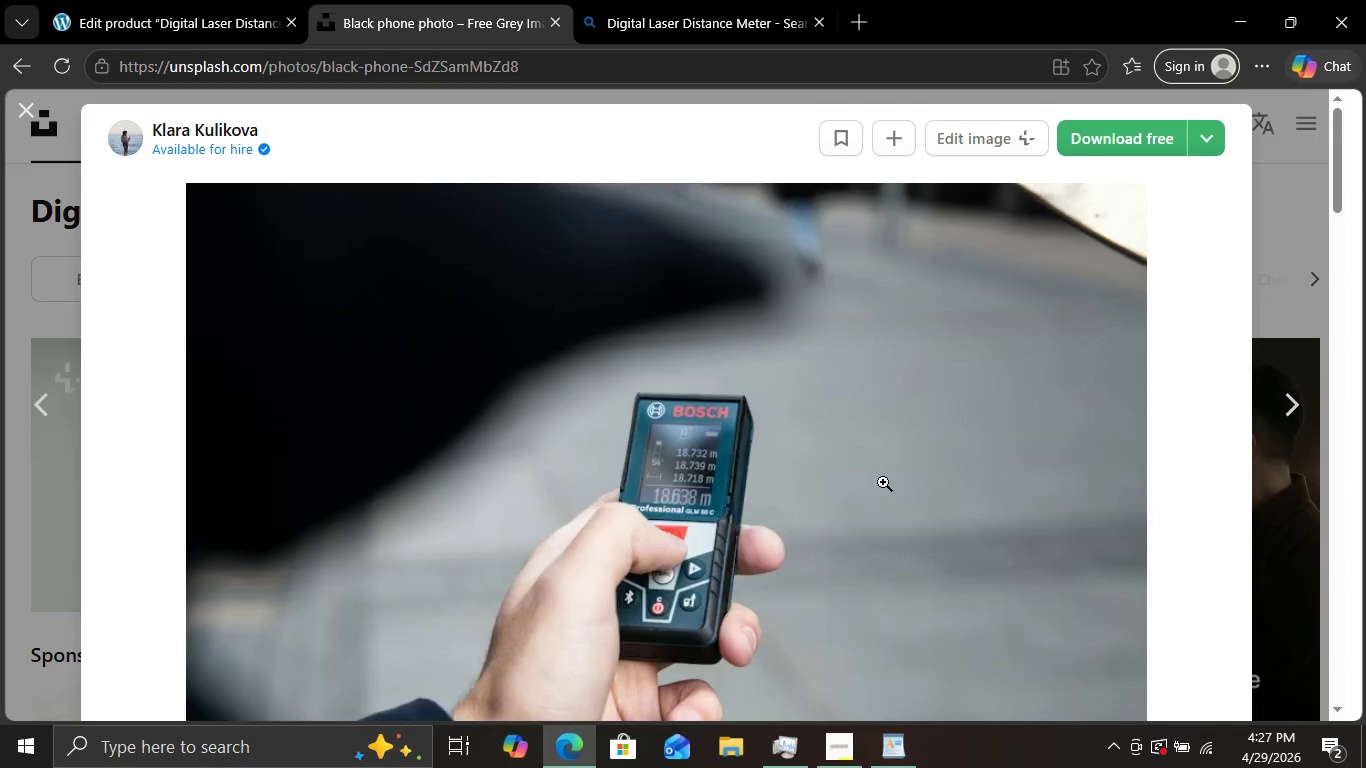 
scroll: coordinate [883, 482], scroll_direction: down, amount: 4.0
 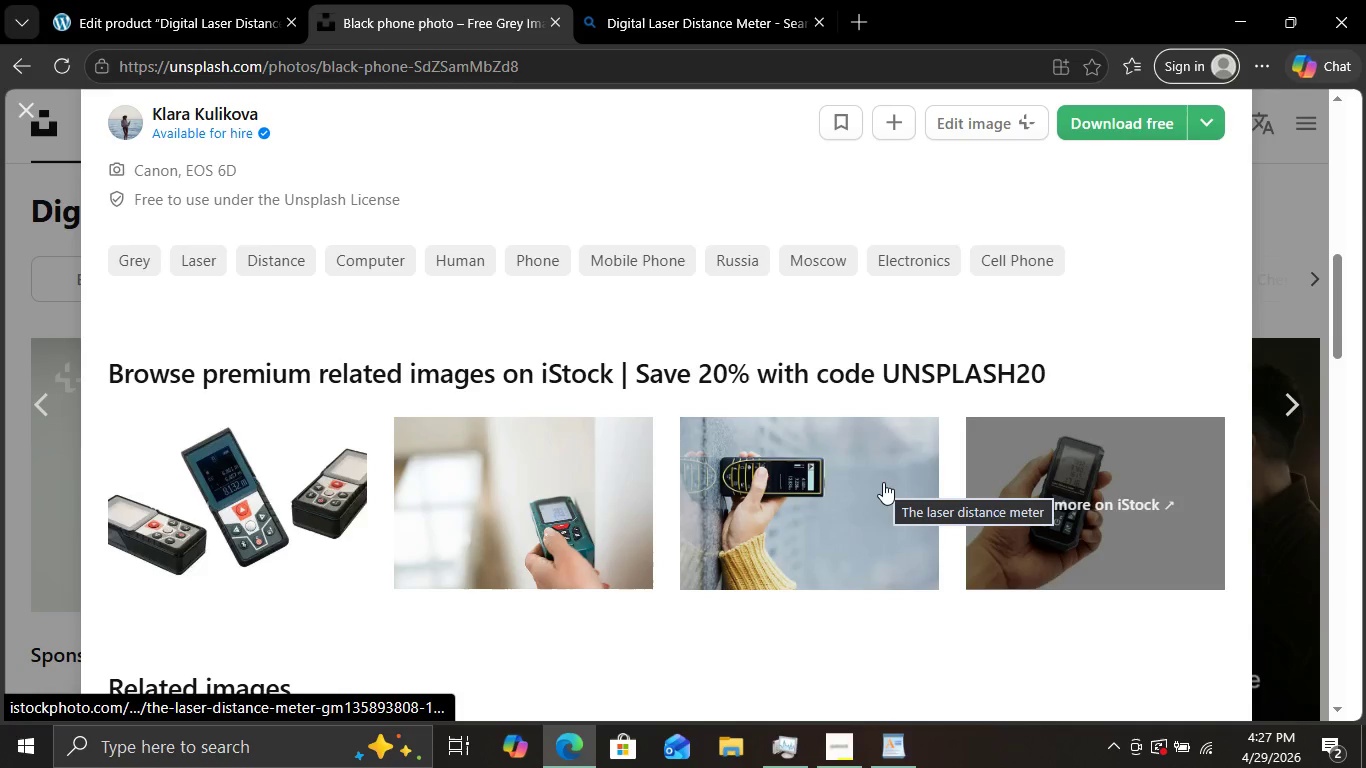 
scroll: coordinate [883, 482], scroll_direction: up, amount: 3.0
 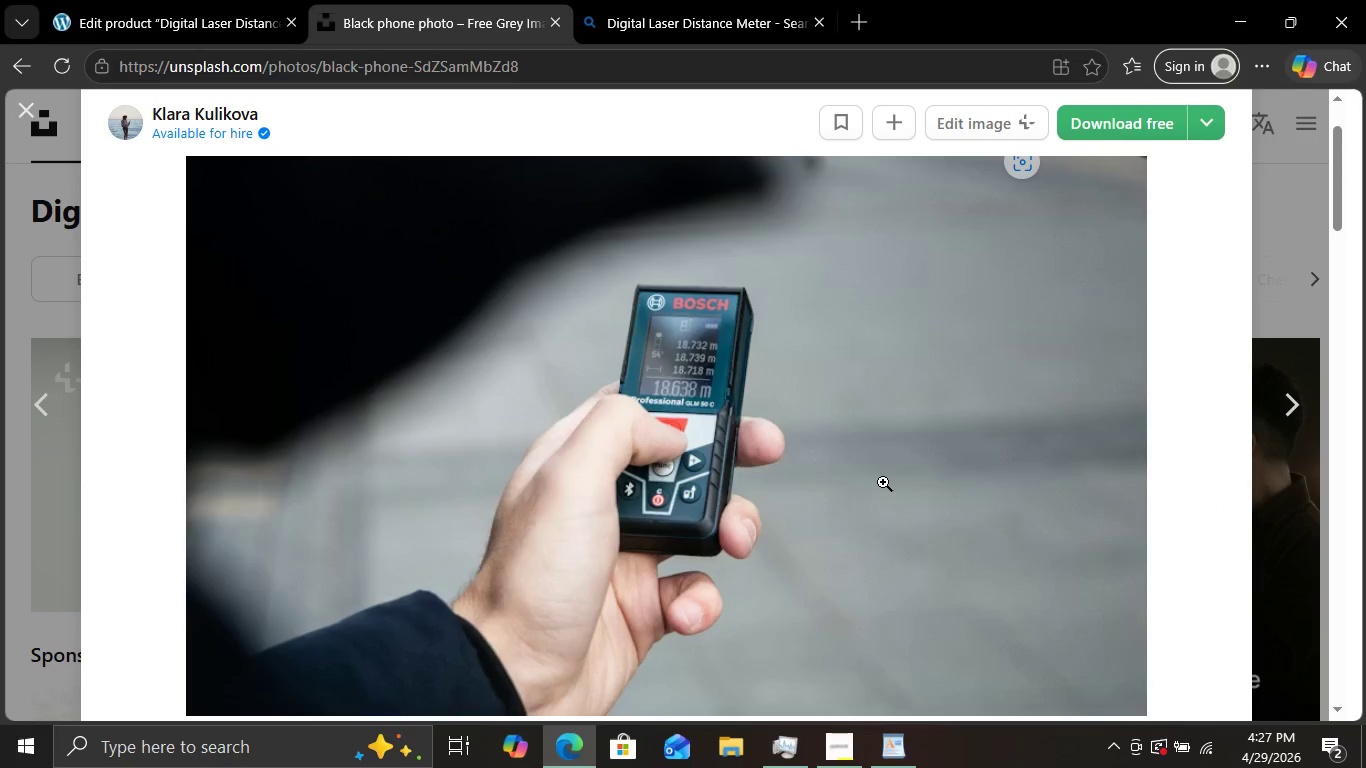 
scroll: coordinate [883, 482], scroll_direction: none, amount: 0.0
 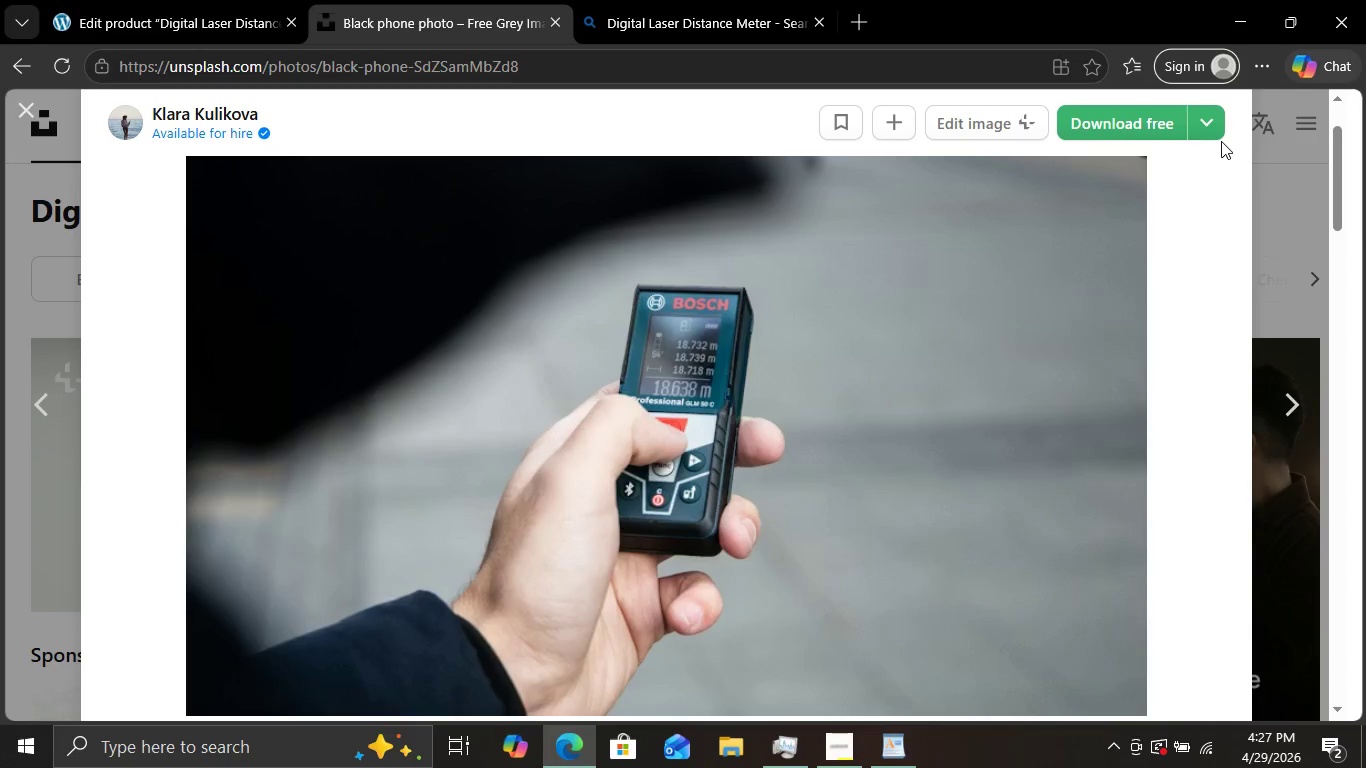 
left_click([1214, 137])
 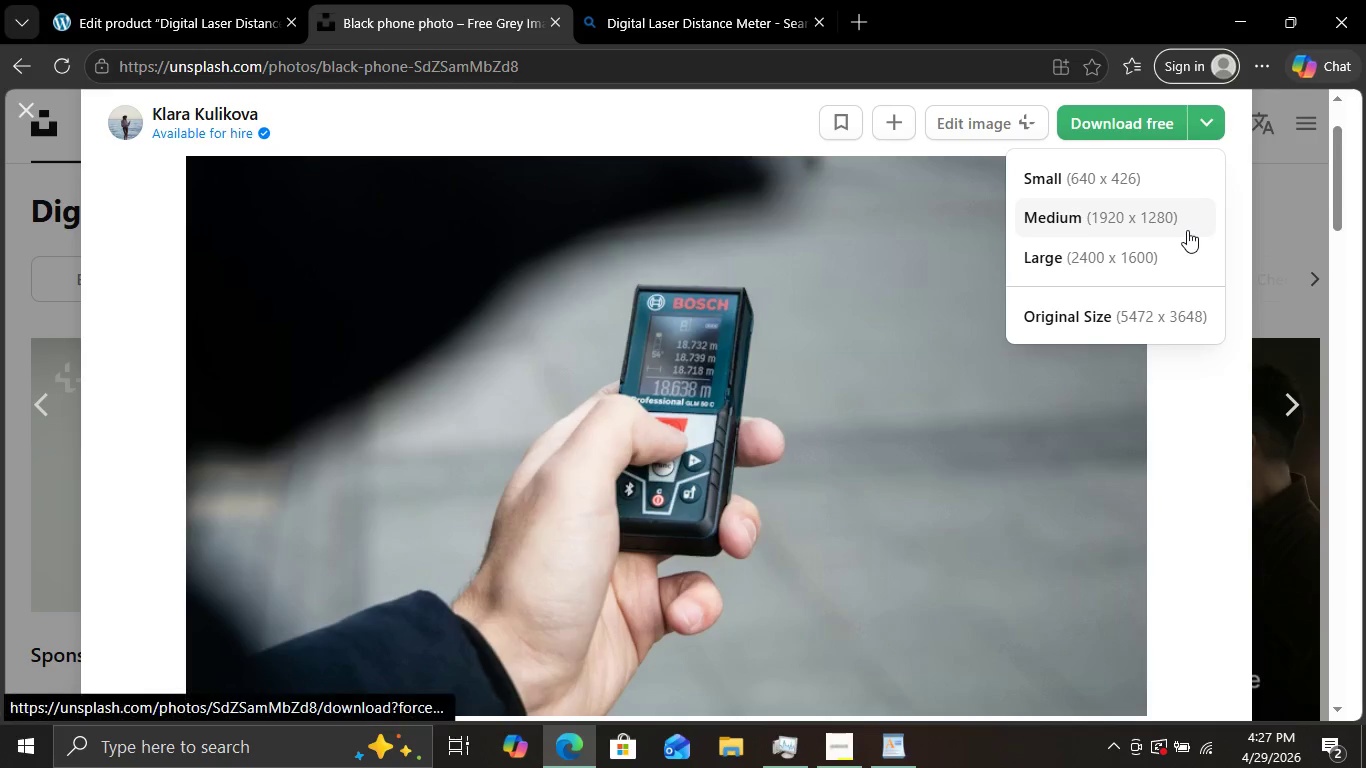 
left_click([1187, 230])
 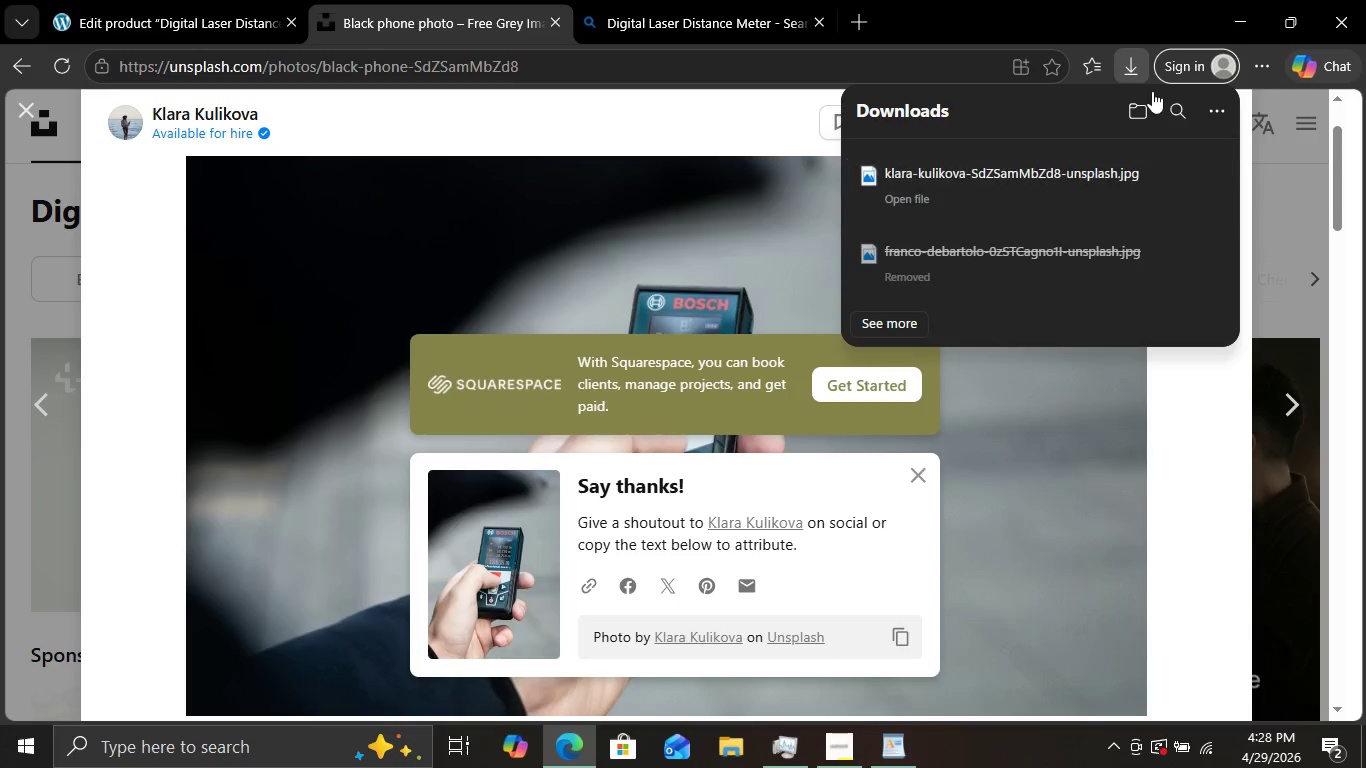 
wait(6.52)
 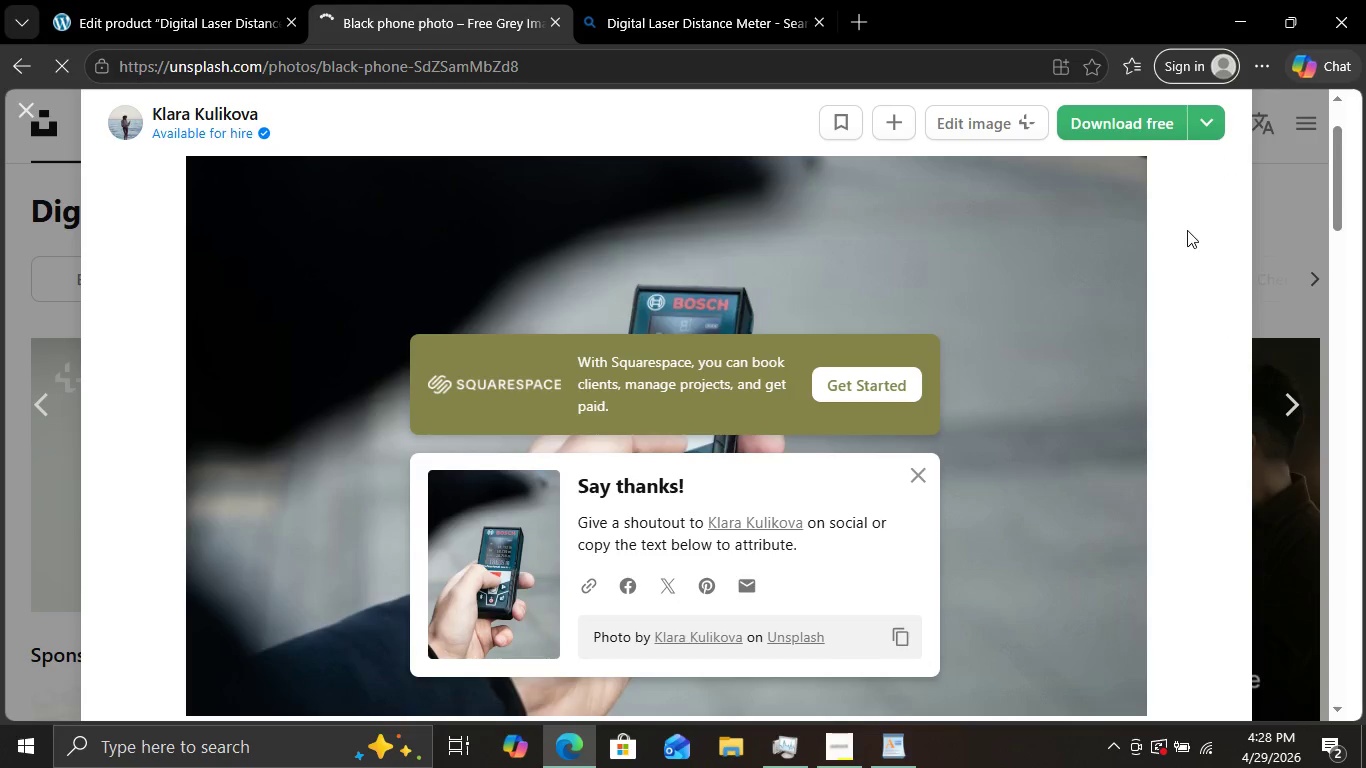 
left_click([1140, 113])
 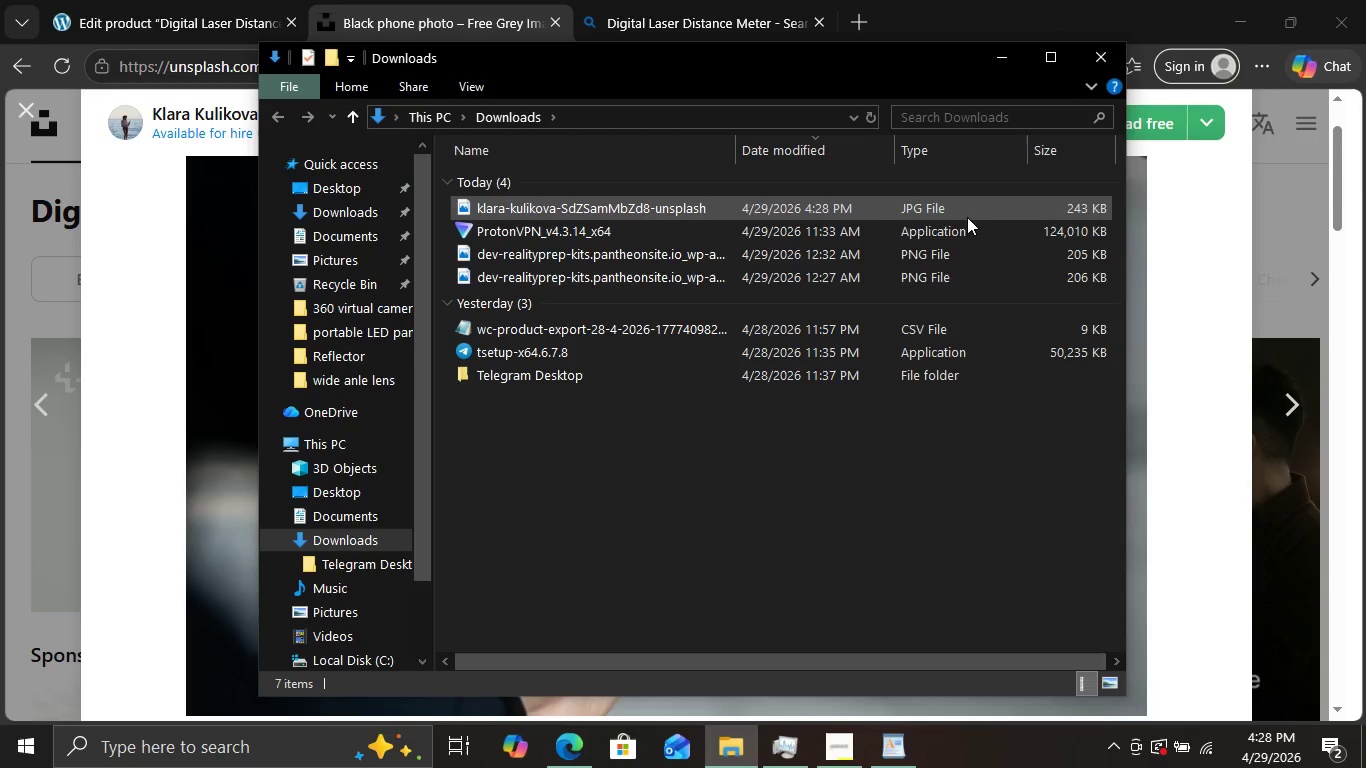 
wait(5.13)
 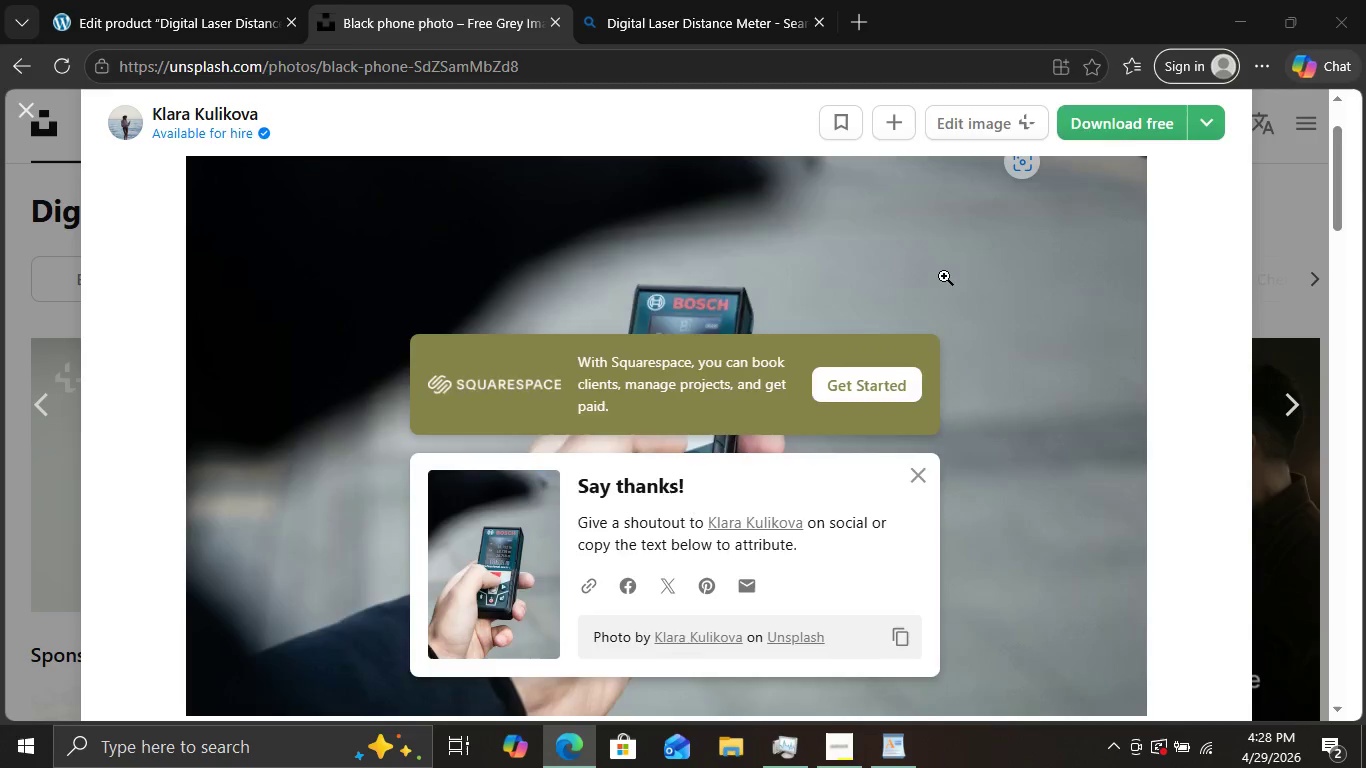 
mouse_move([733, 257])
 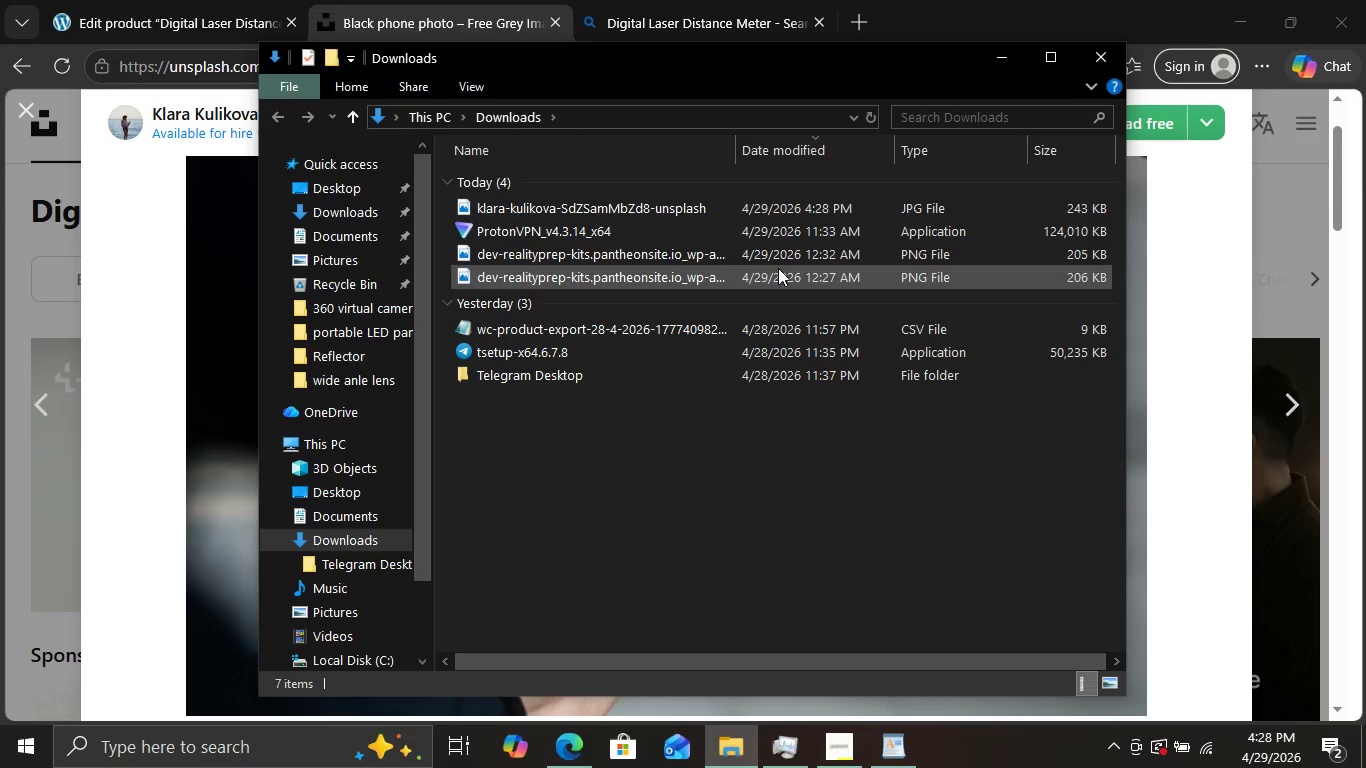 
wait(7.69)
 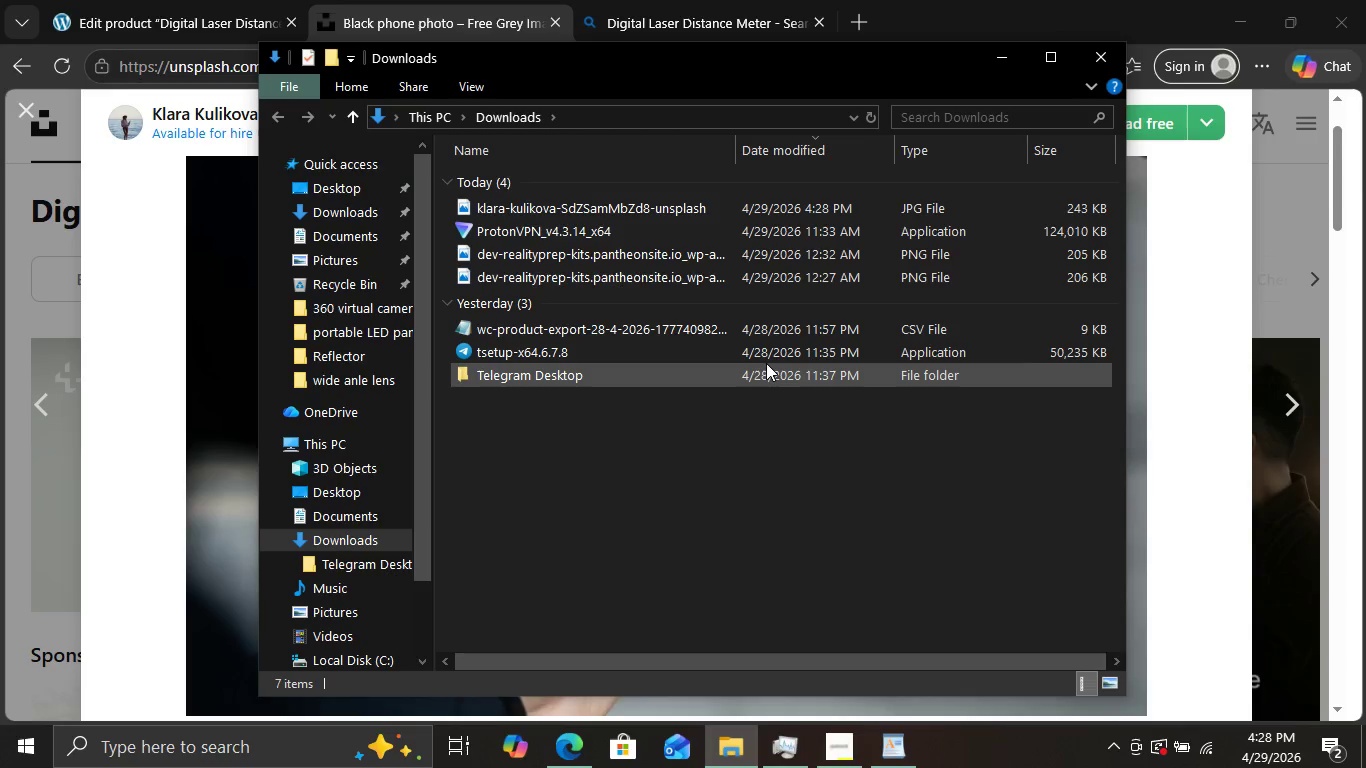 
left_click([778, 268])
 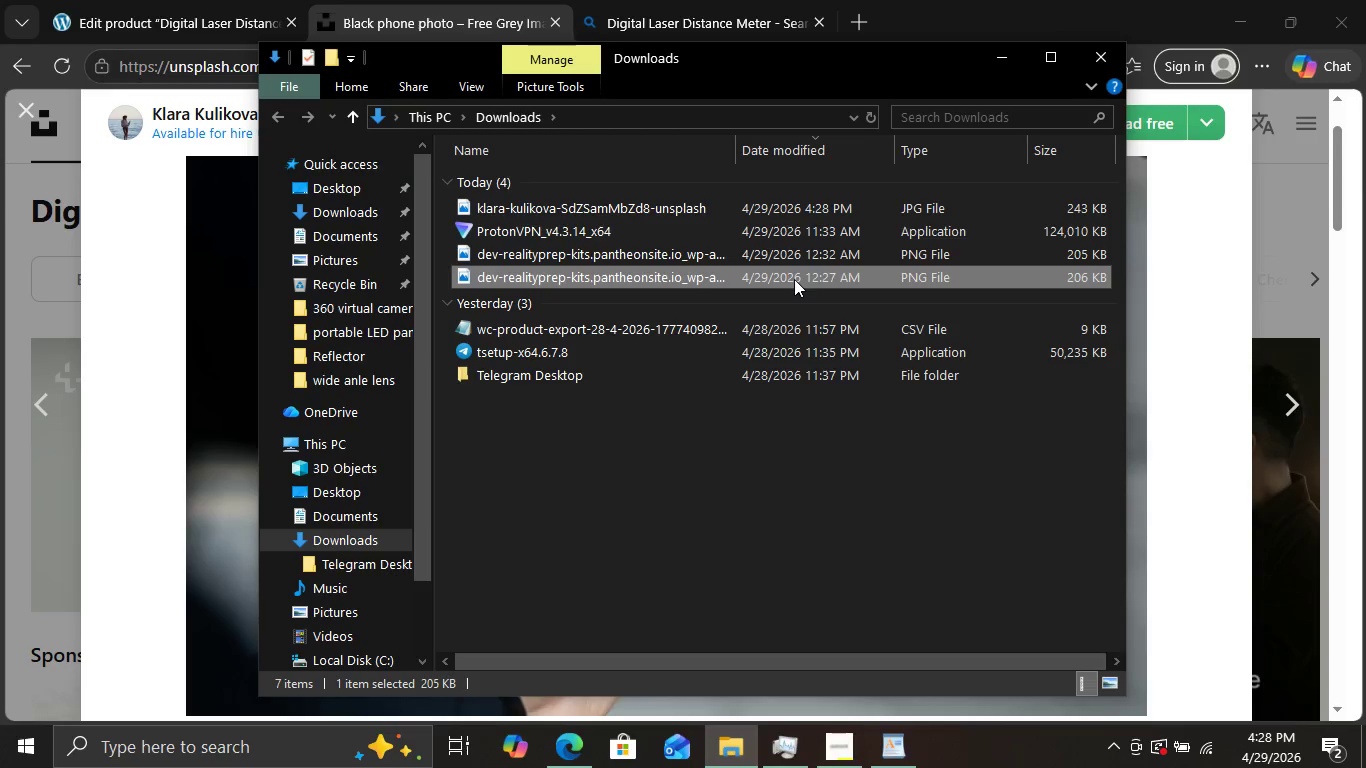 
right_click([794, 279])
 